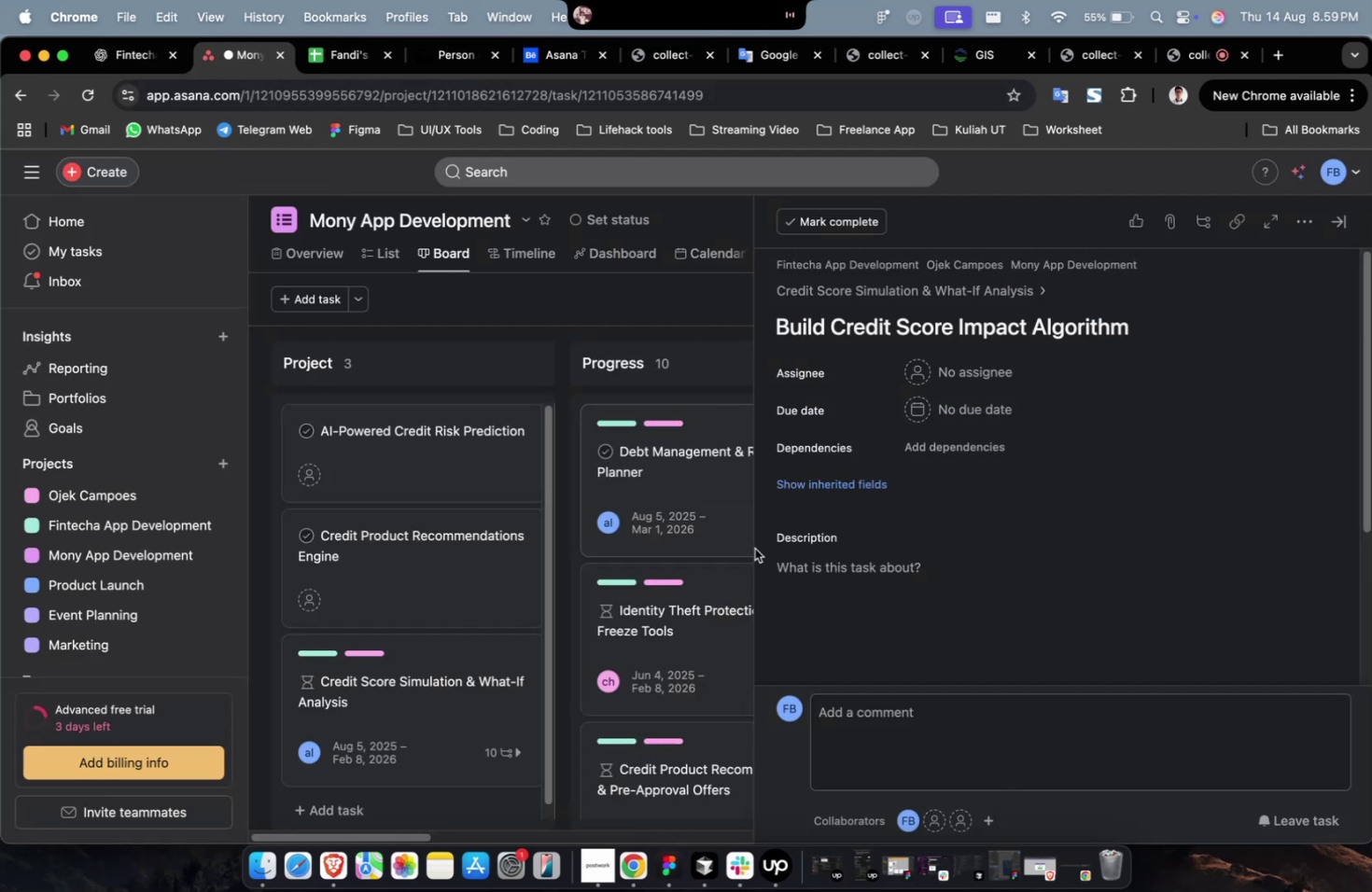 
double_click([839, 626])
 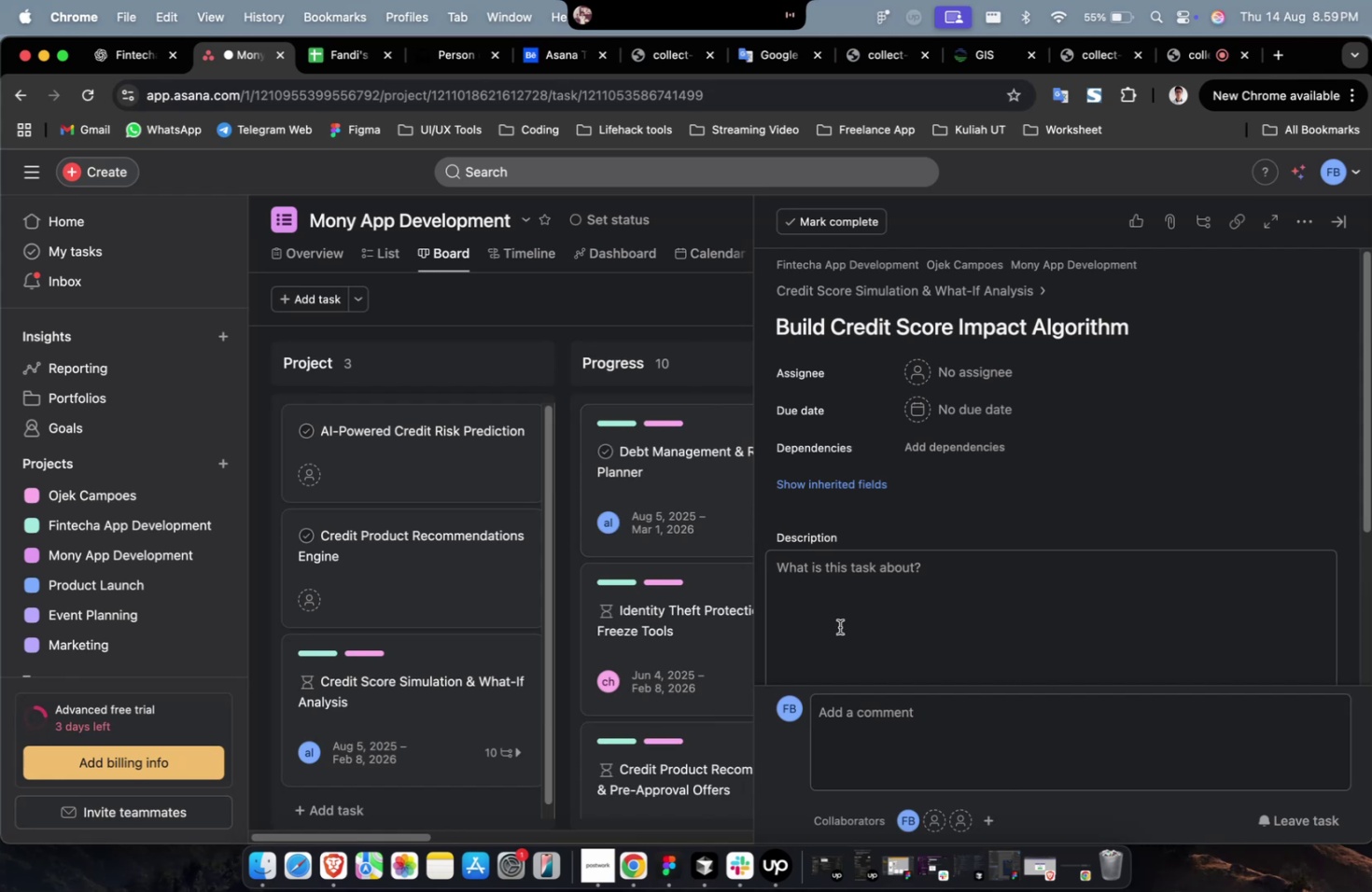 
key(Meta+V)
 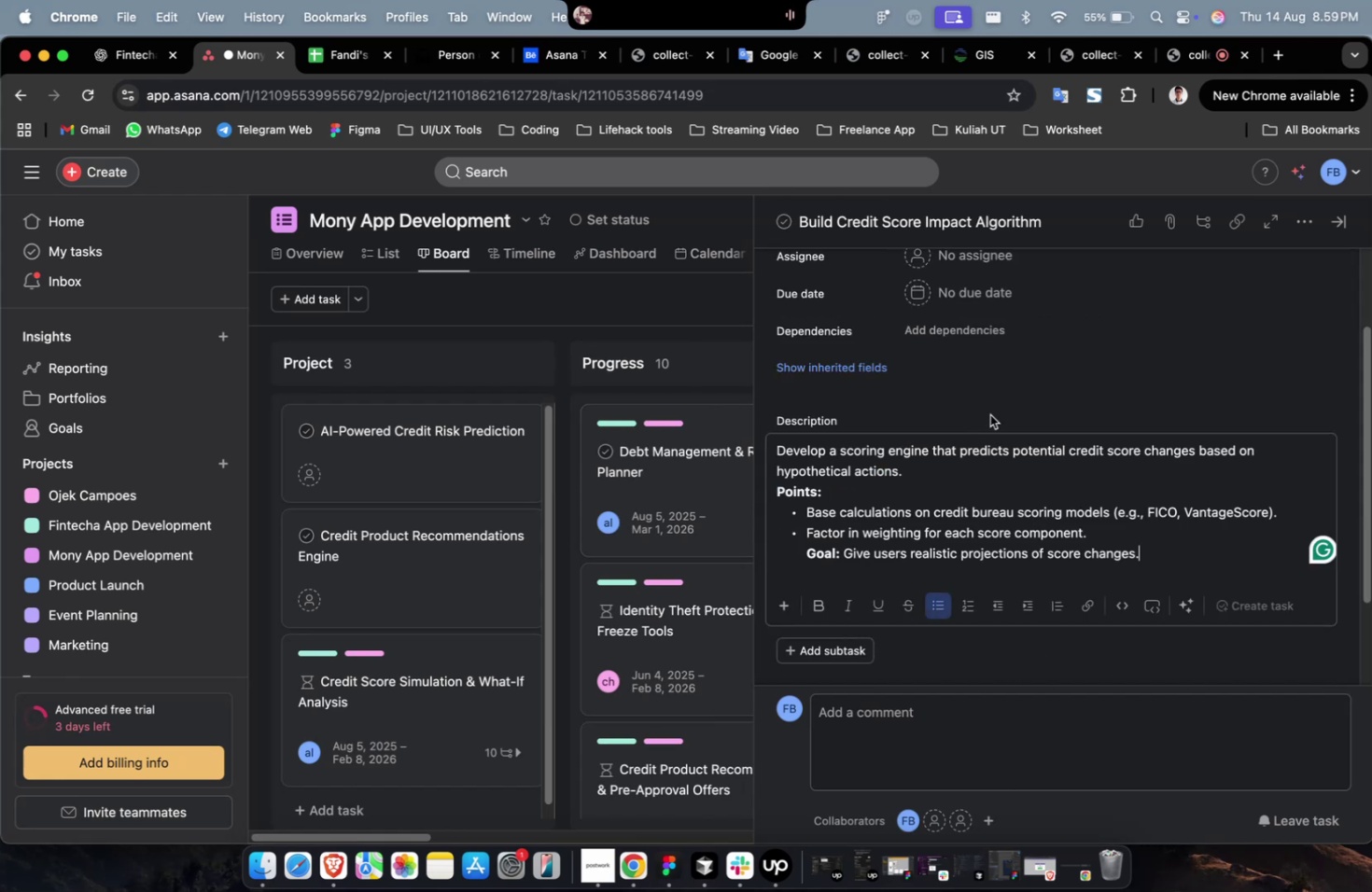 
scroll: coordinate [966, 363], scroll_direction: up, amount: 3.0
 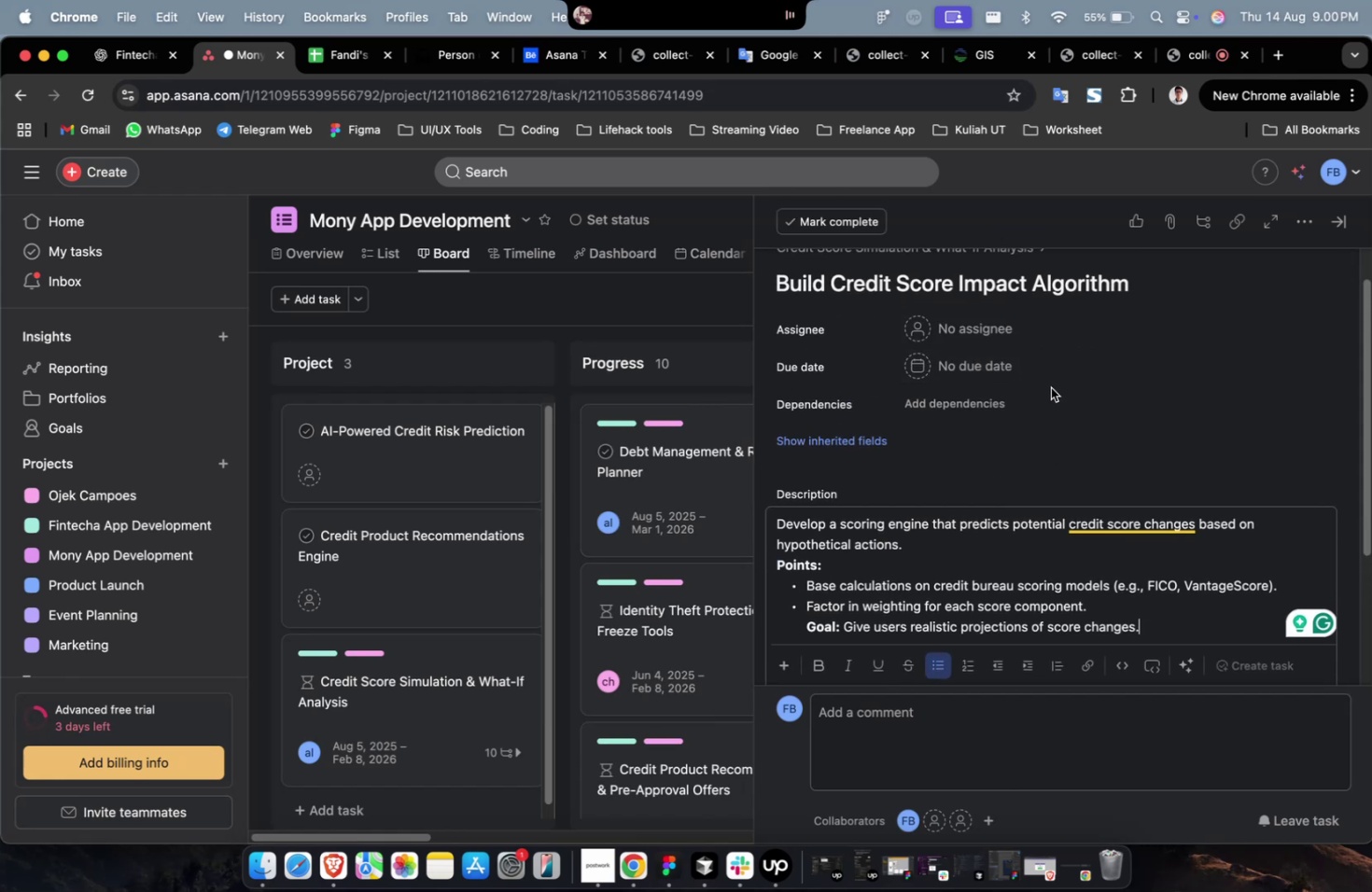 
wait(5.15)
 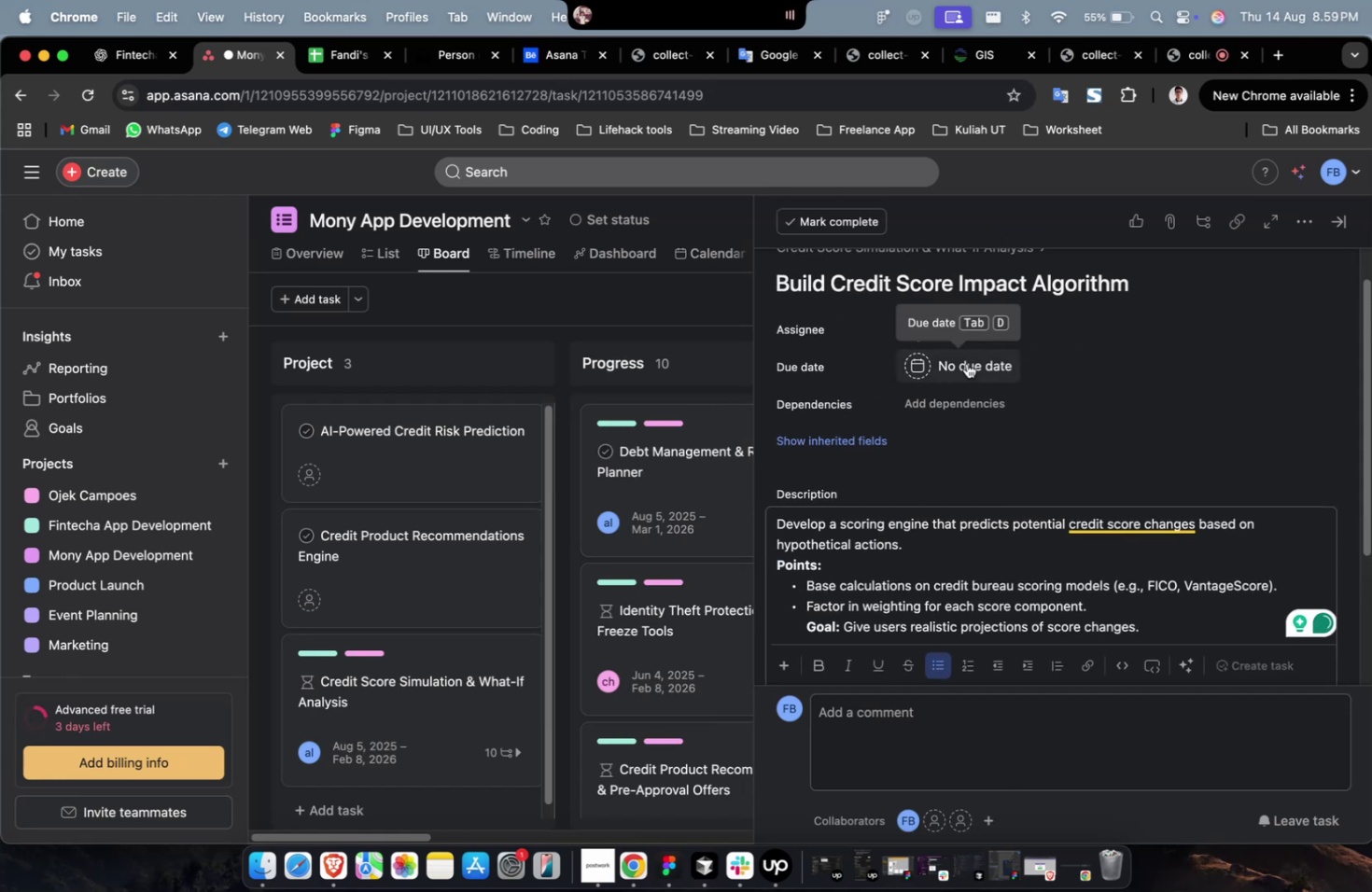 
left_click([974, 326])
 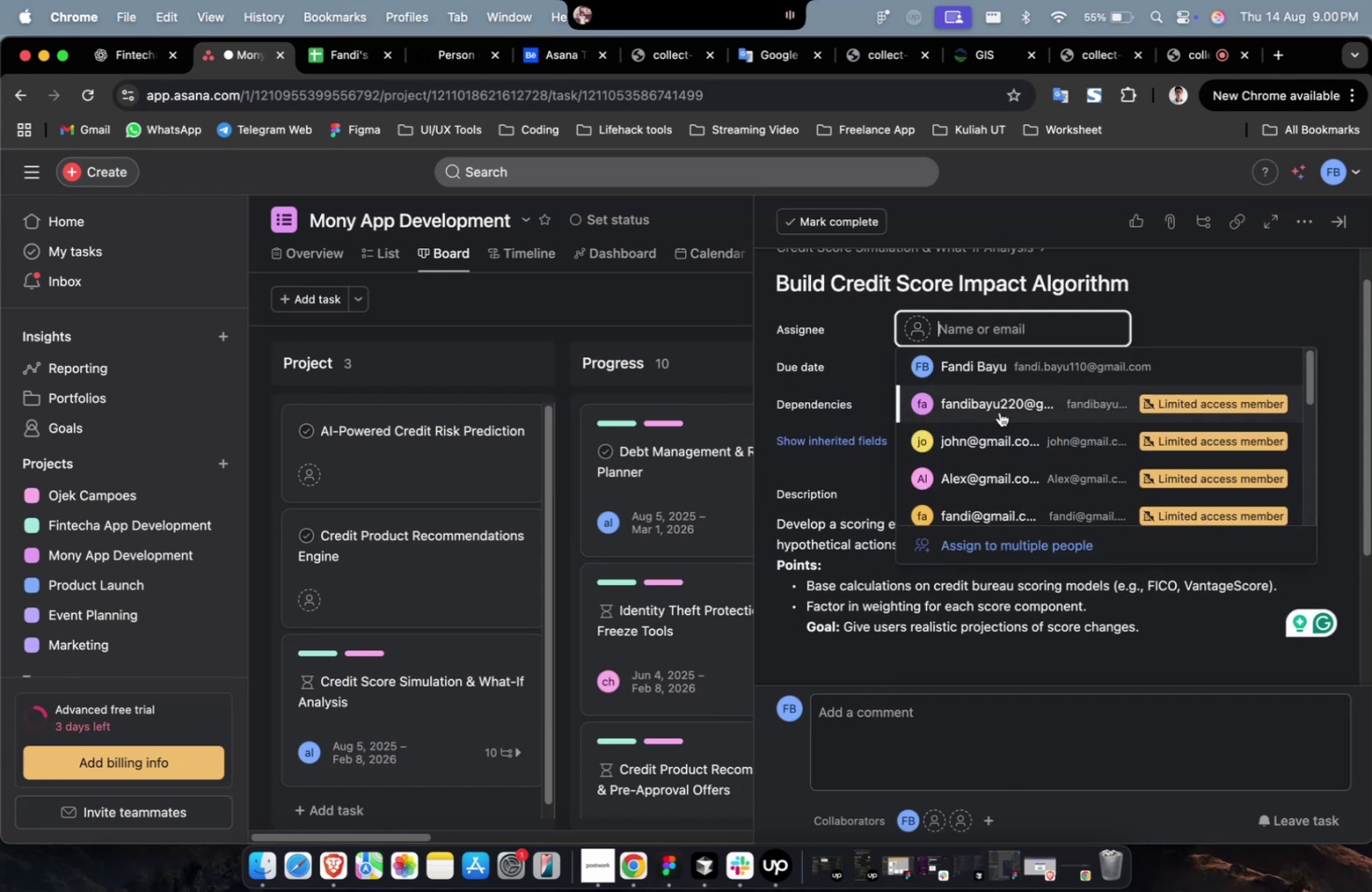 
left_click([1033, 461])
 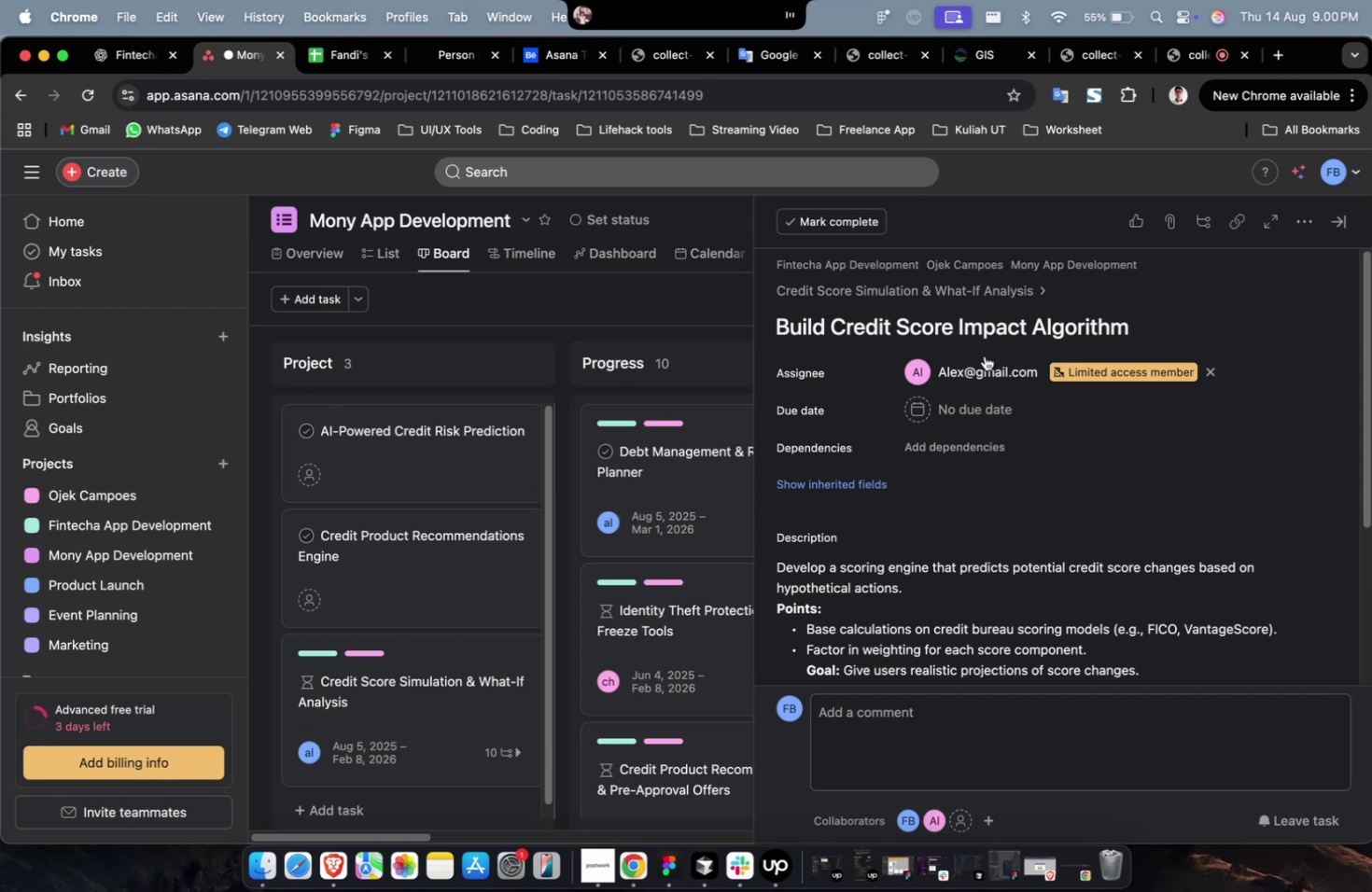 
double_click([983, 367])
 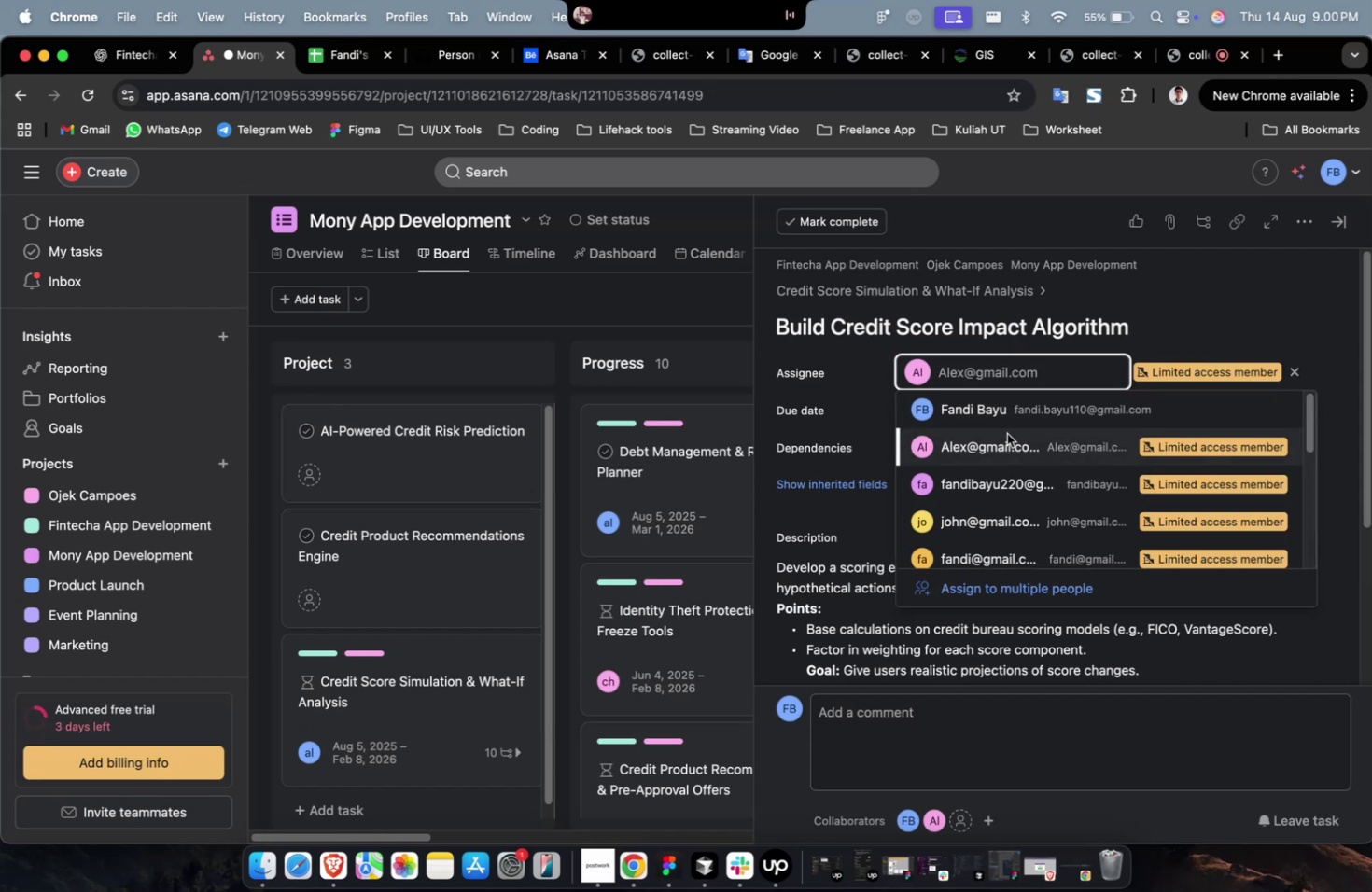 
wait(14.02)
 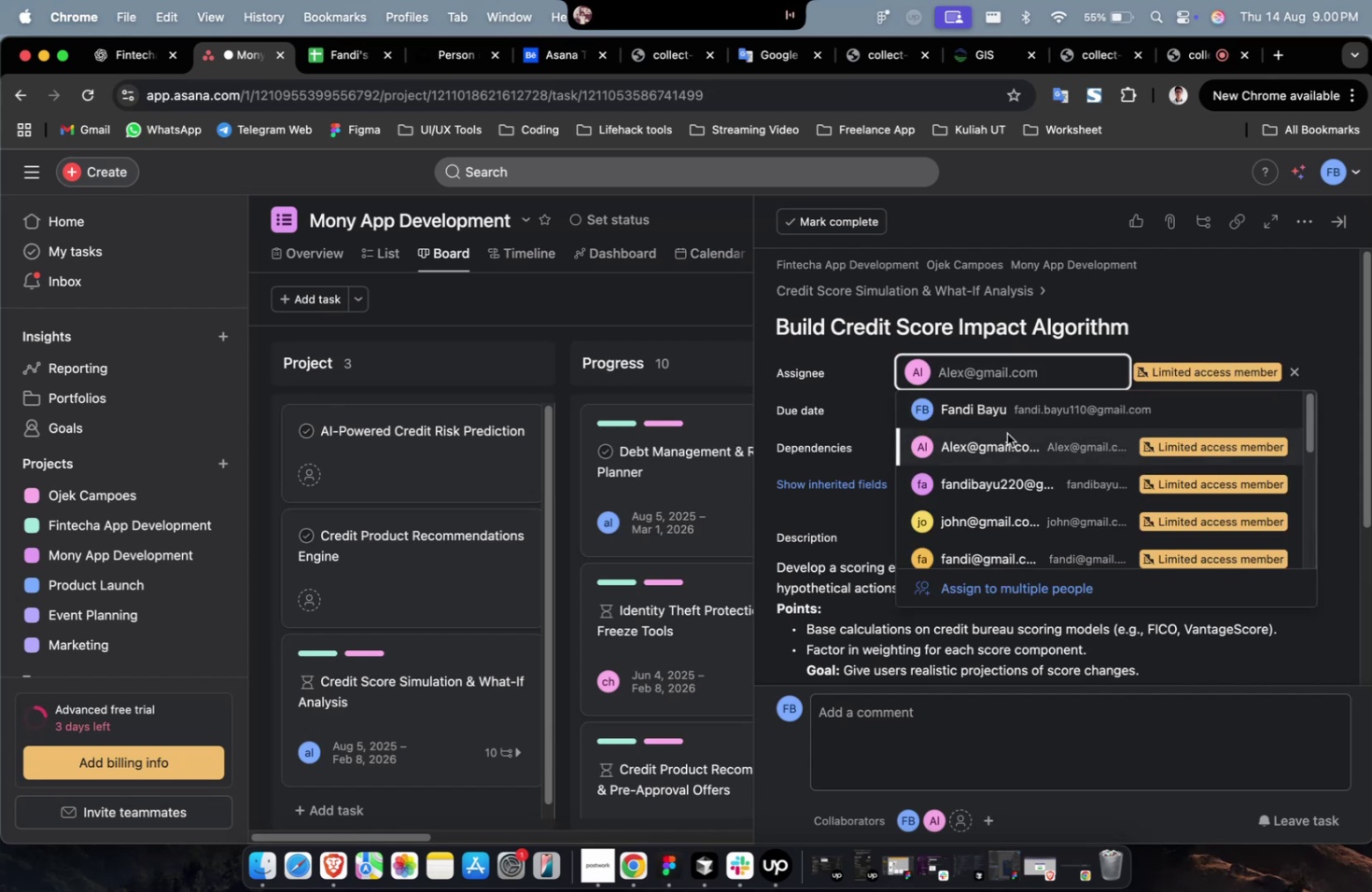 
left_click([1049, 429])
 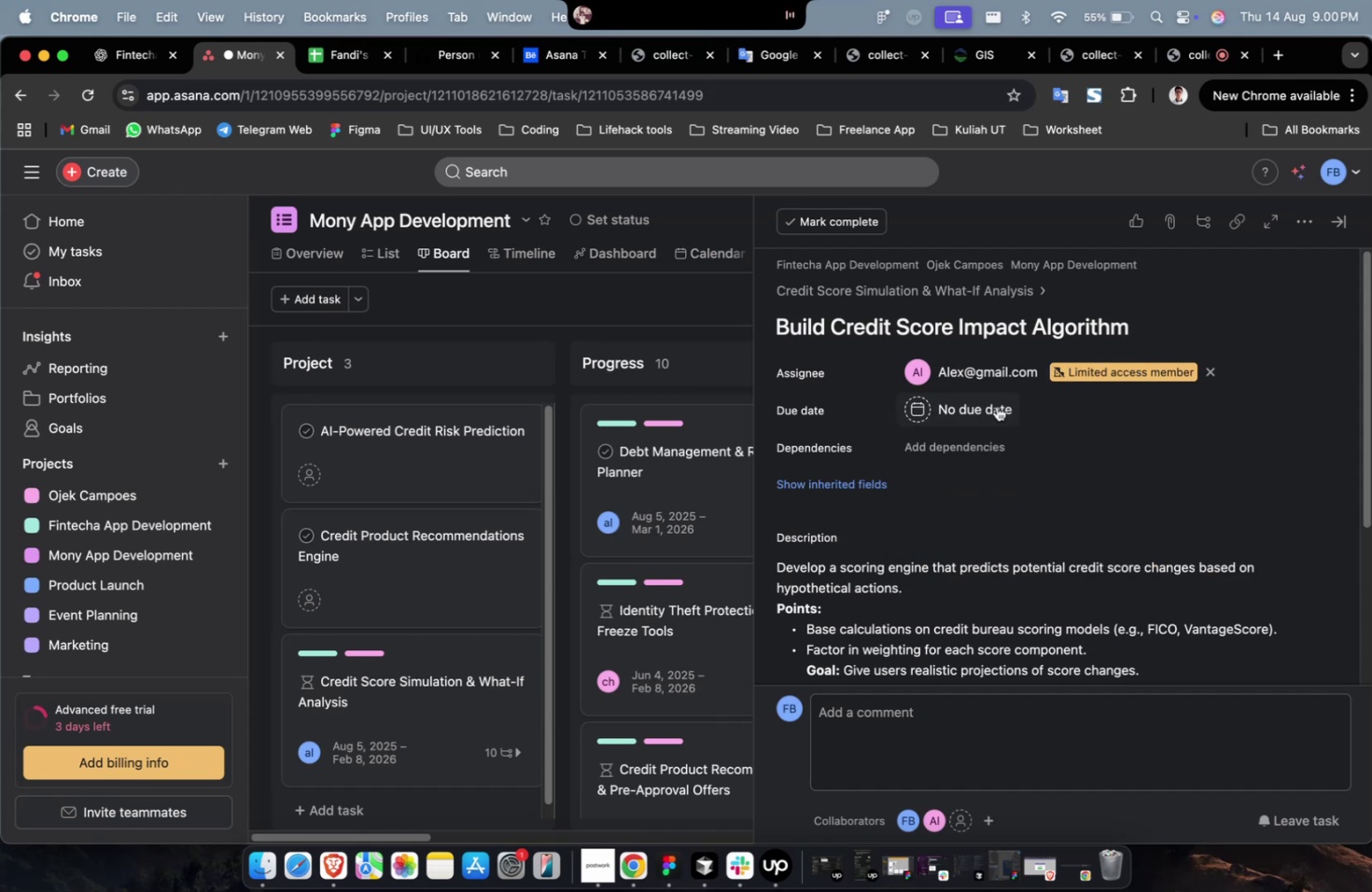 
double_click([996, 406])
 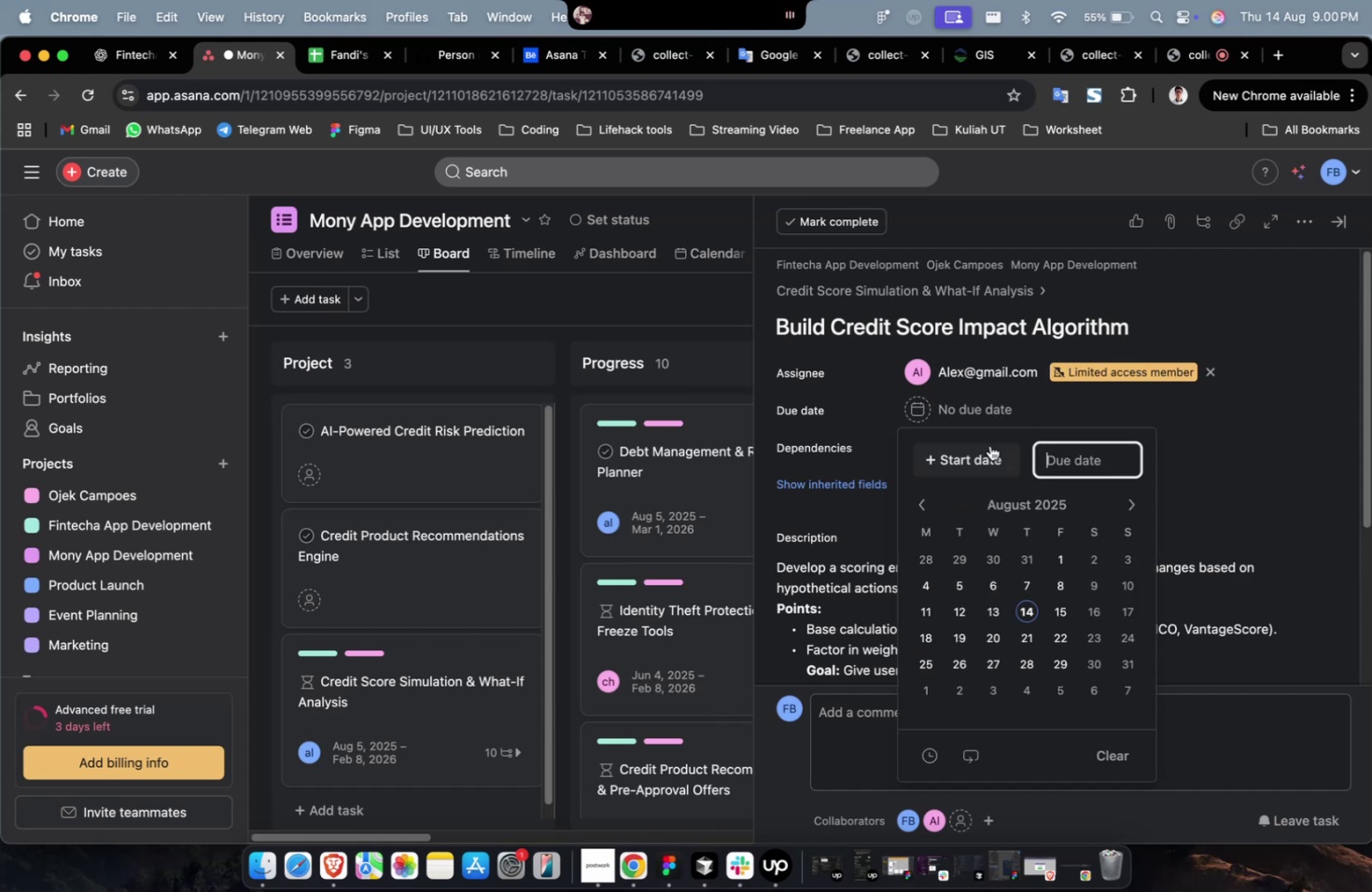 
triple_click([989, 445])
 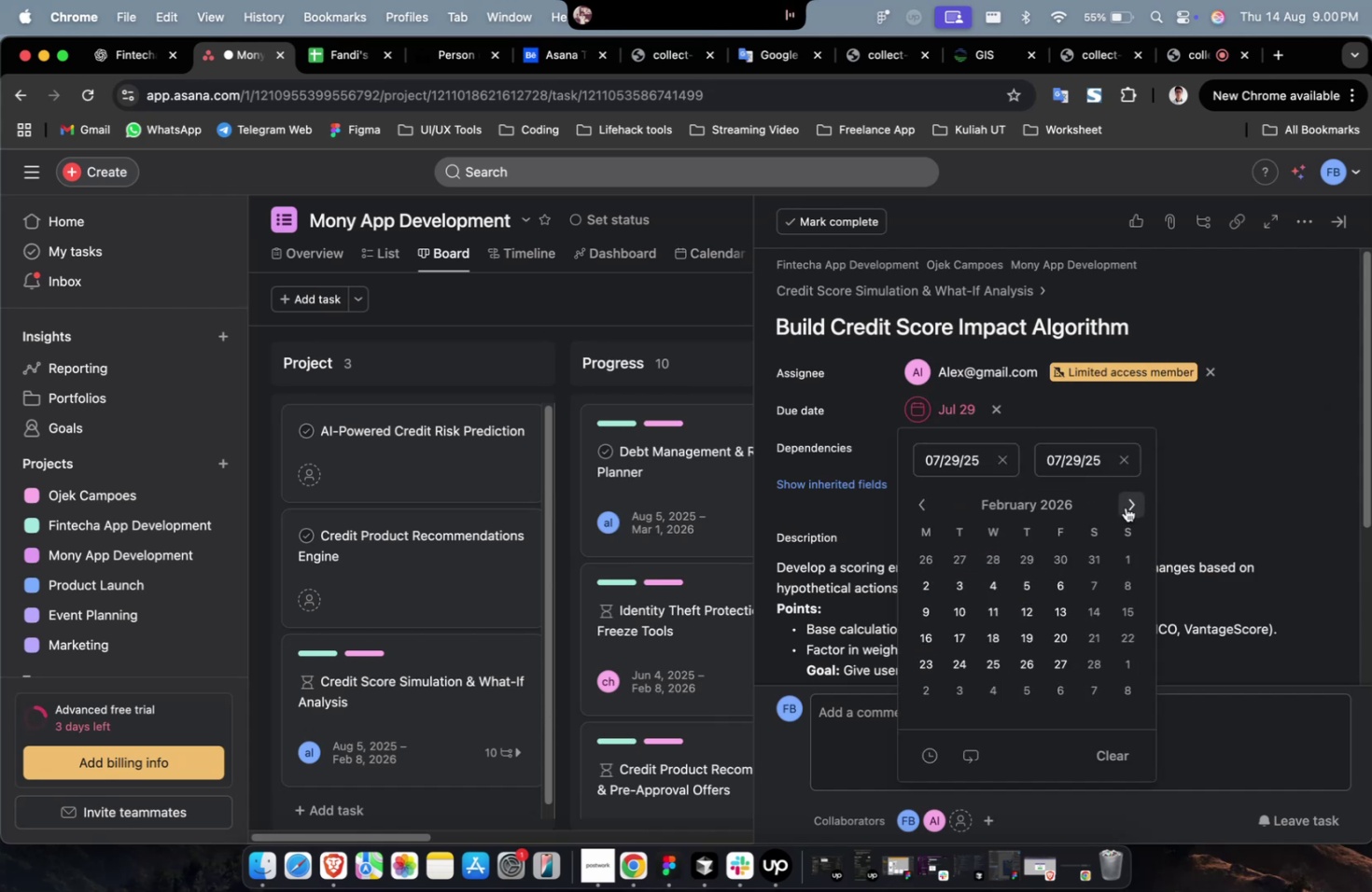 
left_click([1136, 687])
 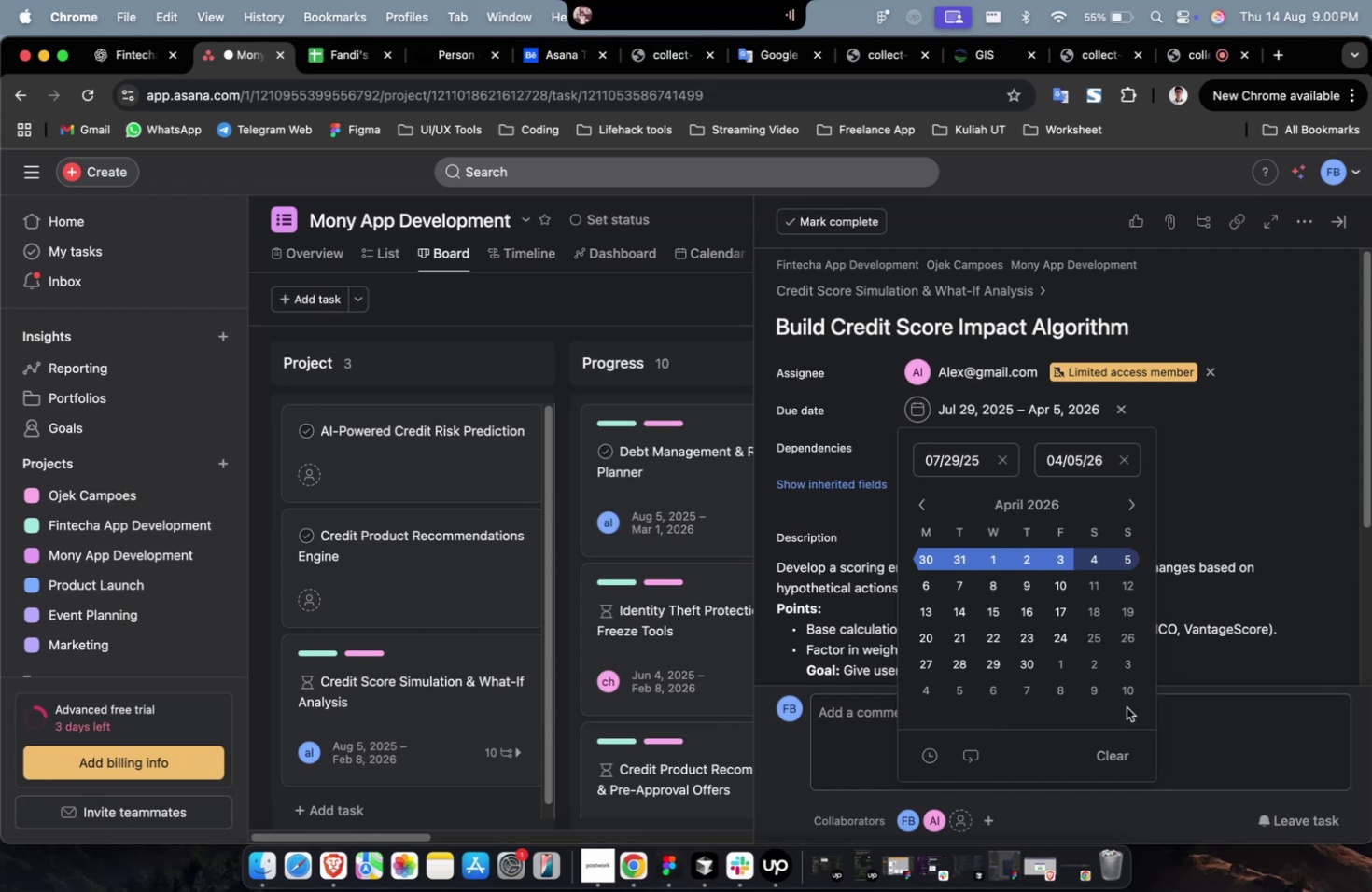 
left_click([1127, 689])
 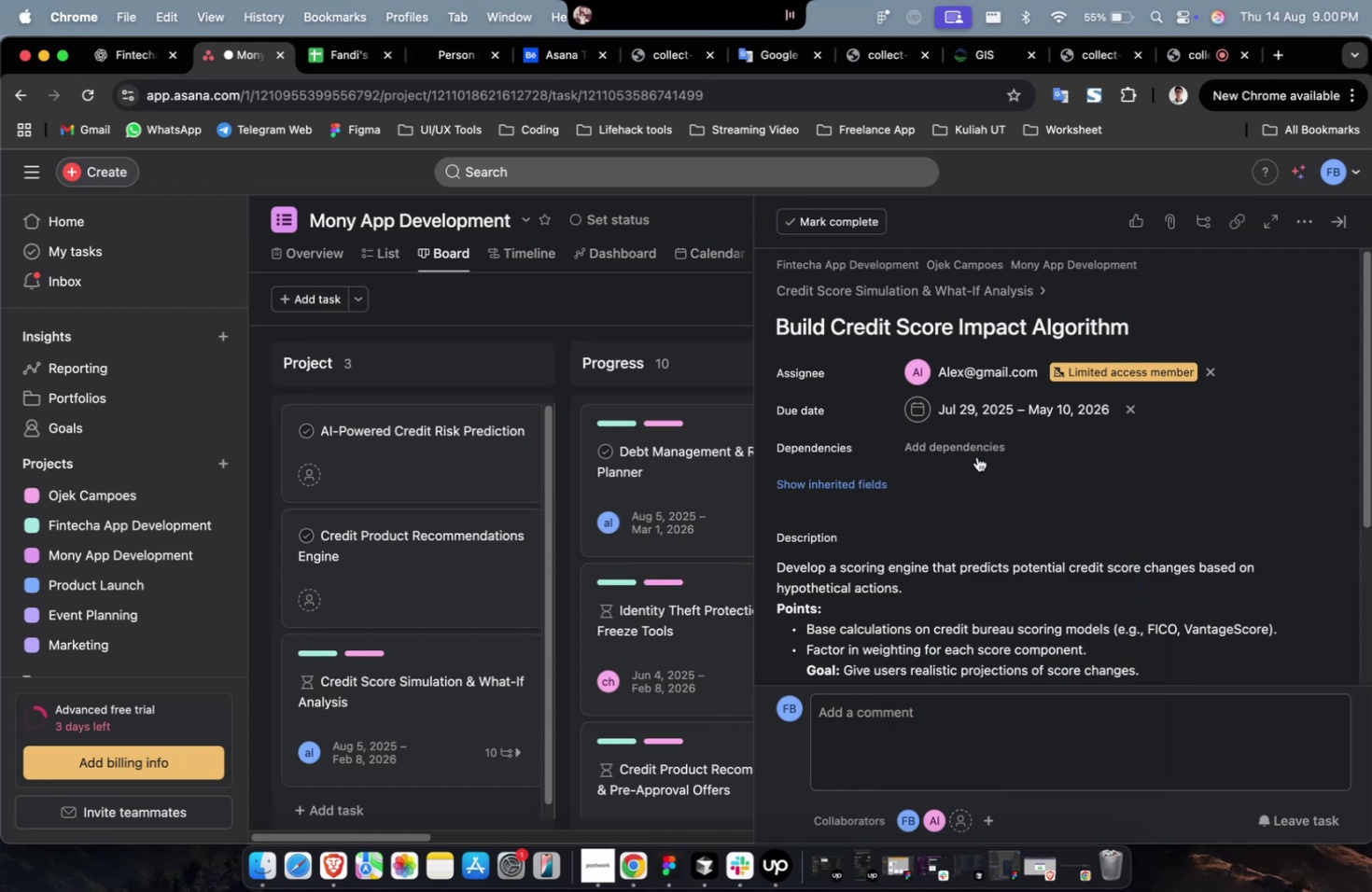 
triple_click([966, 445])
 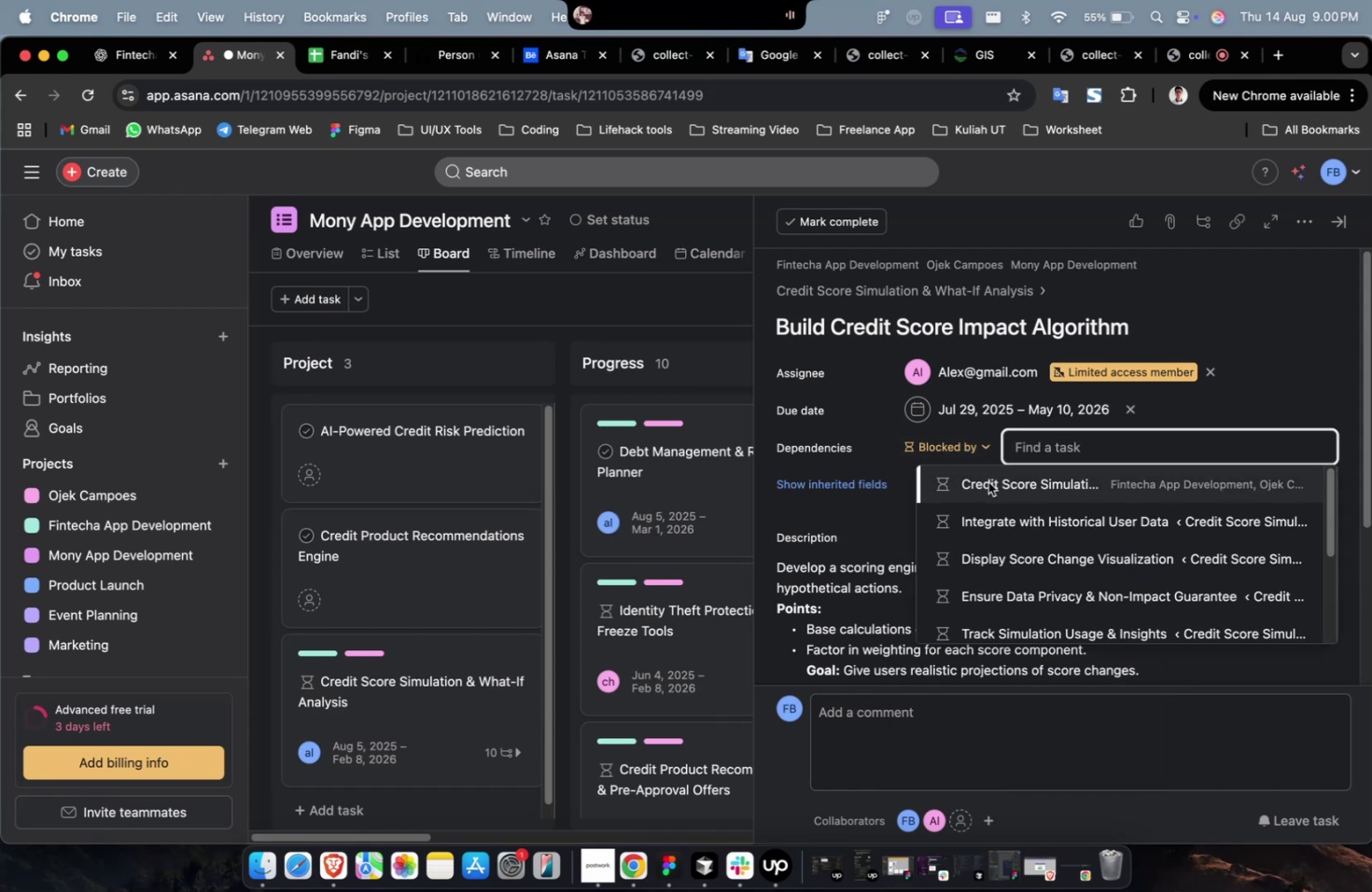 
triple_click([987, 481])
 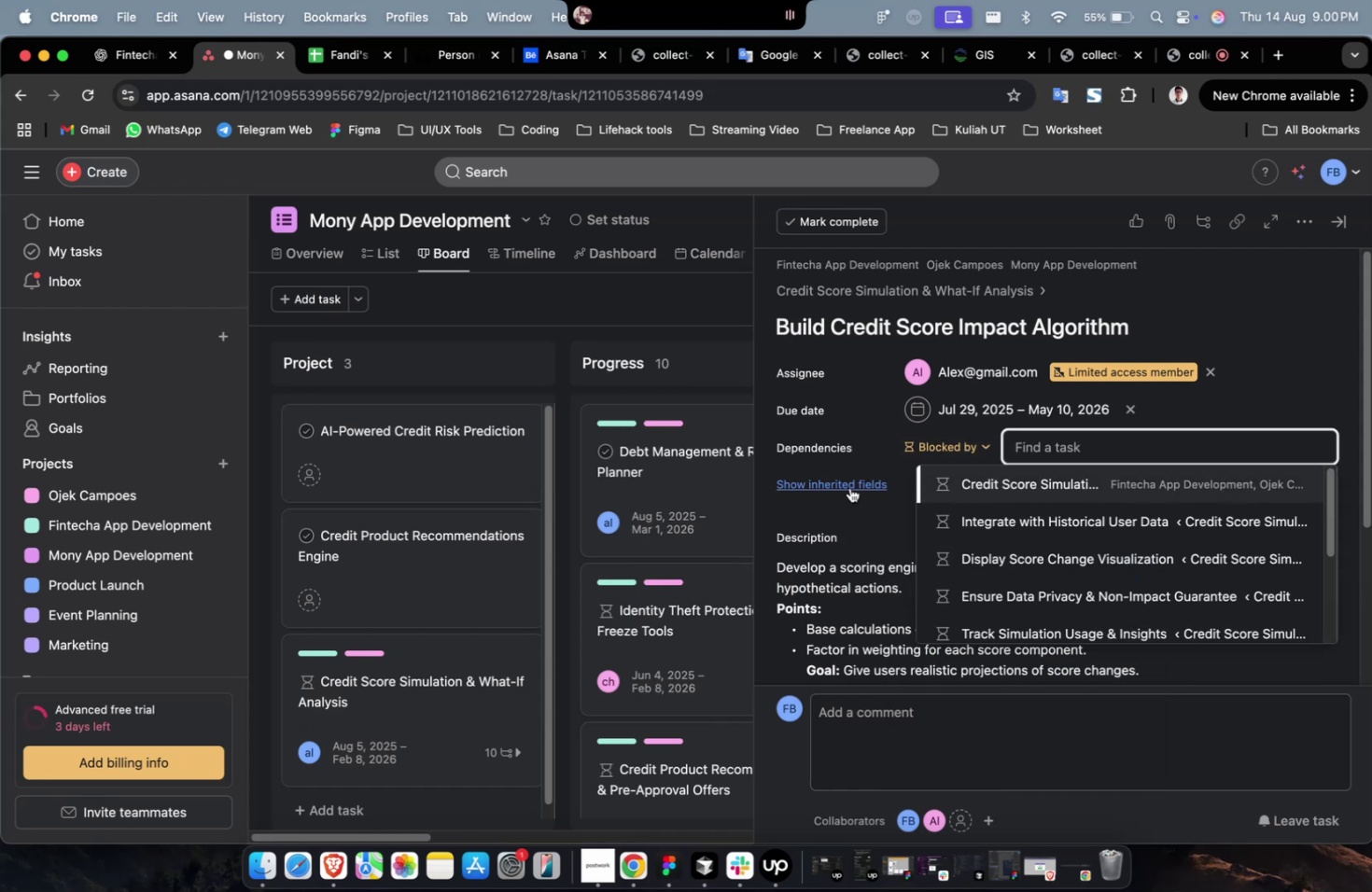 
left_click([847, 488])
 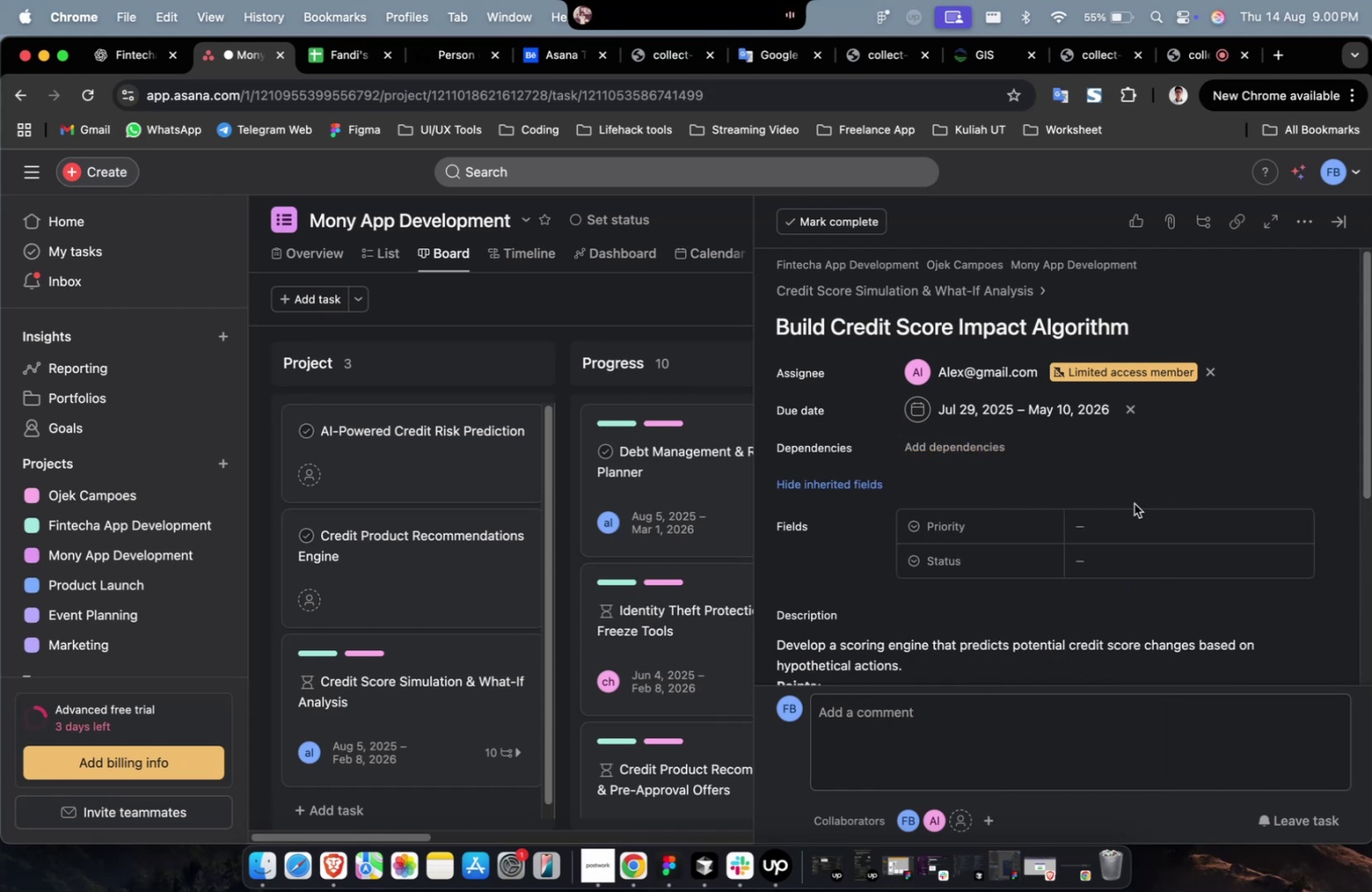 
double_click([1153, 525])
 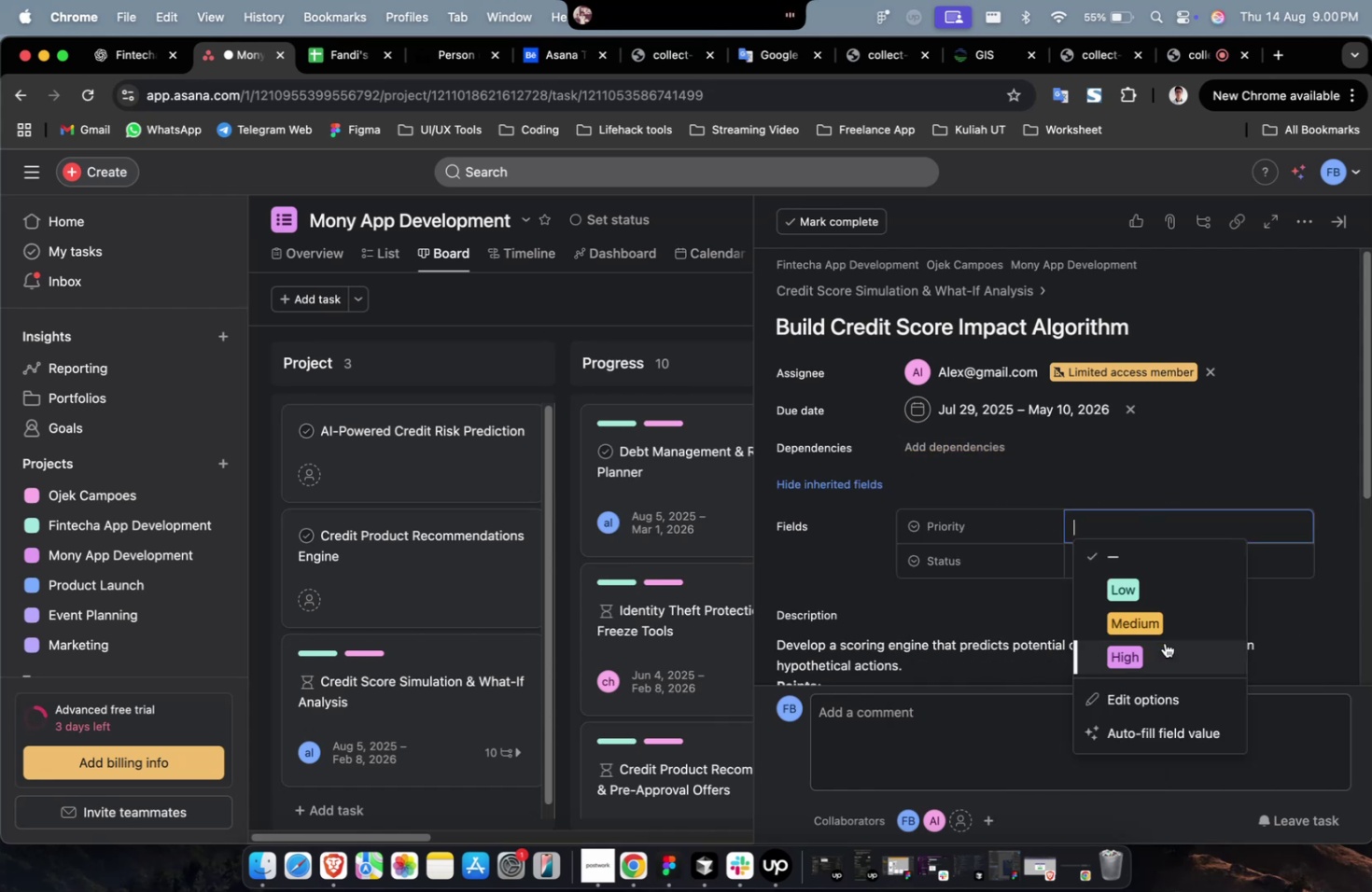 
triple_click([1163, 646])
 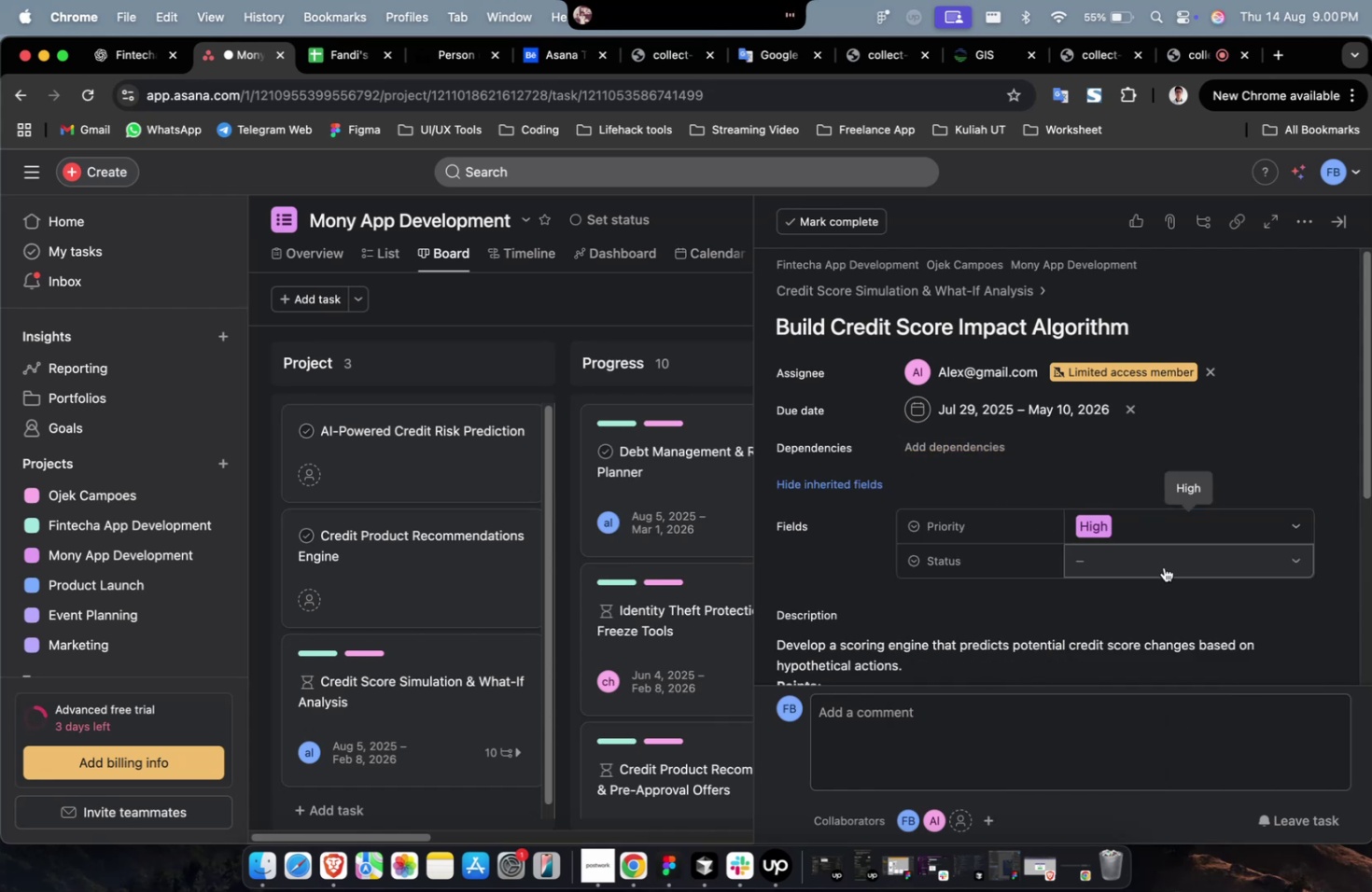 
triple_click([1163, 564])
 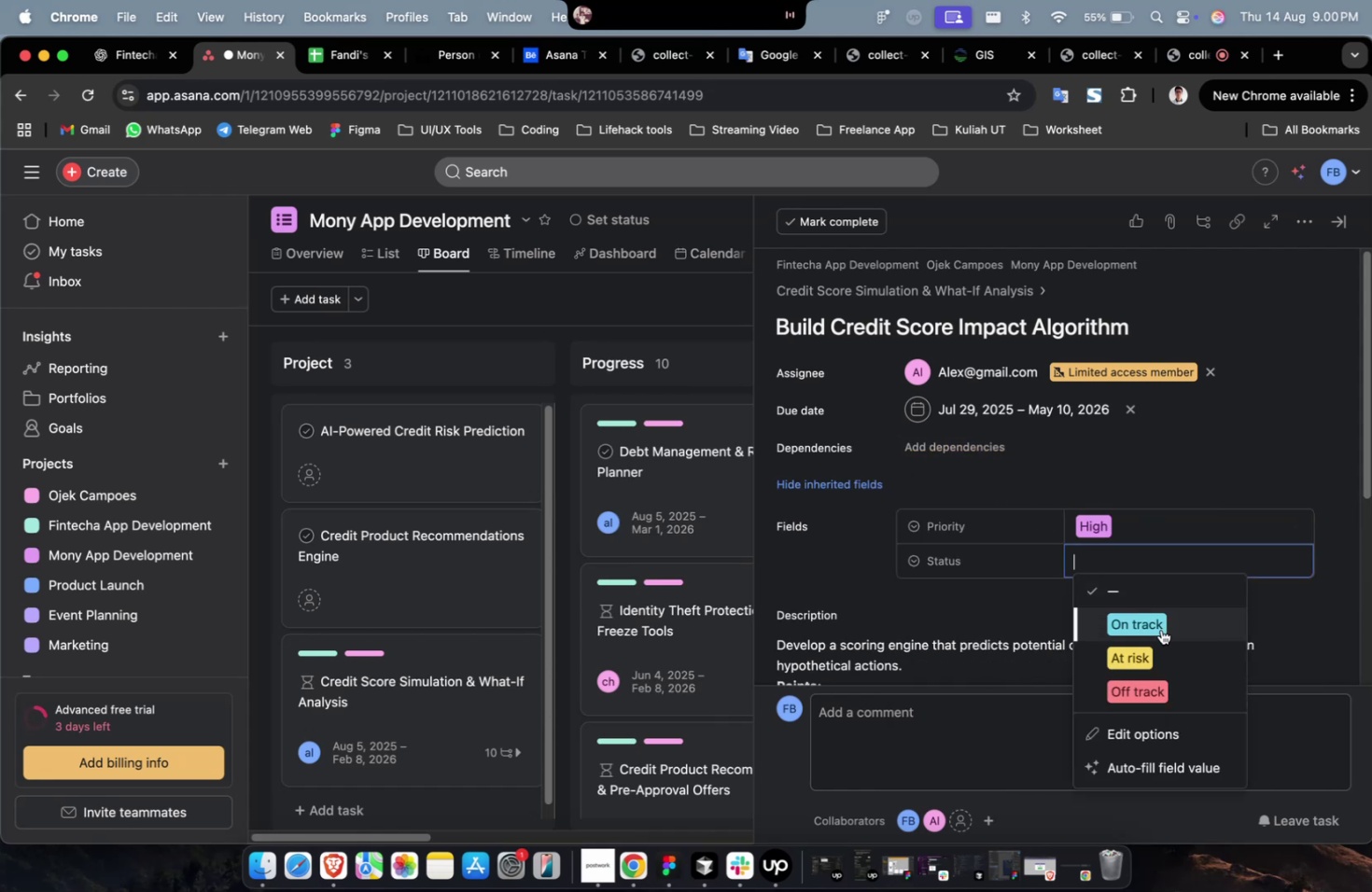 
triple_click([1160, 629])
 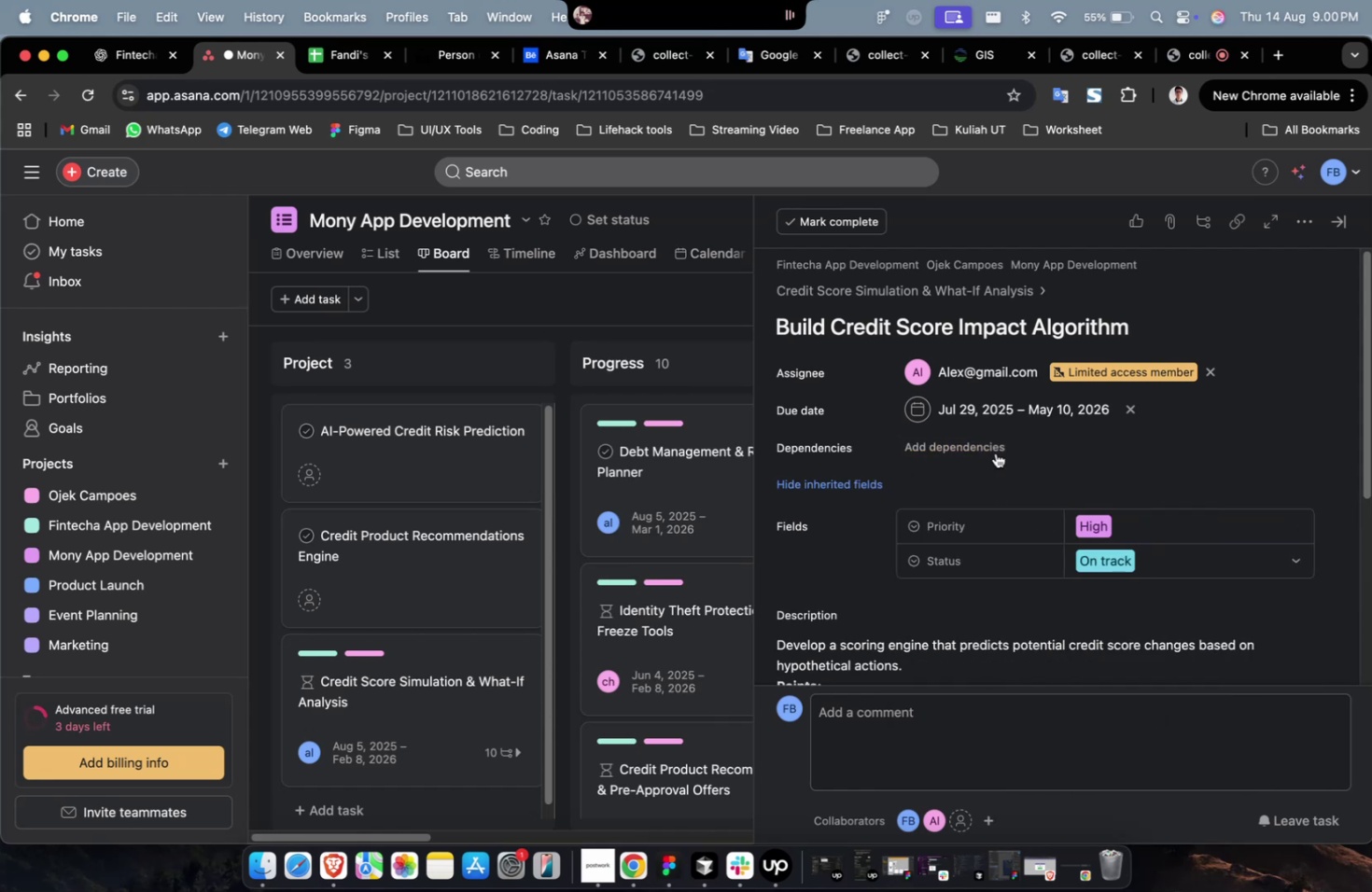 
triple_click([993, 449])
 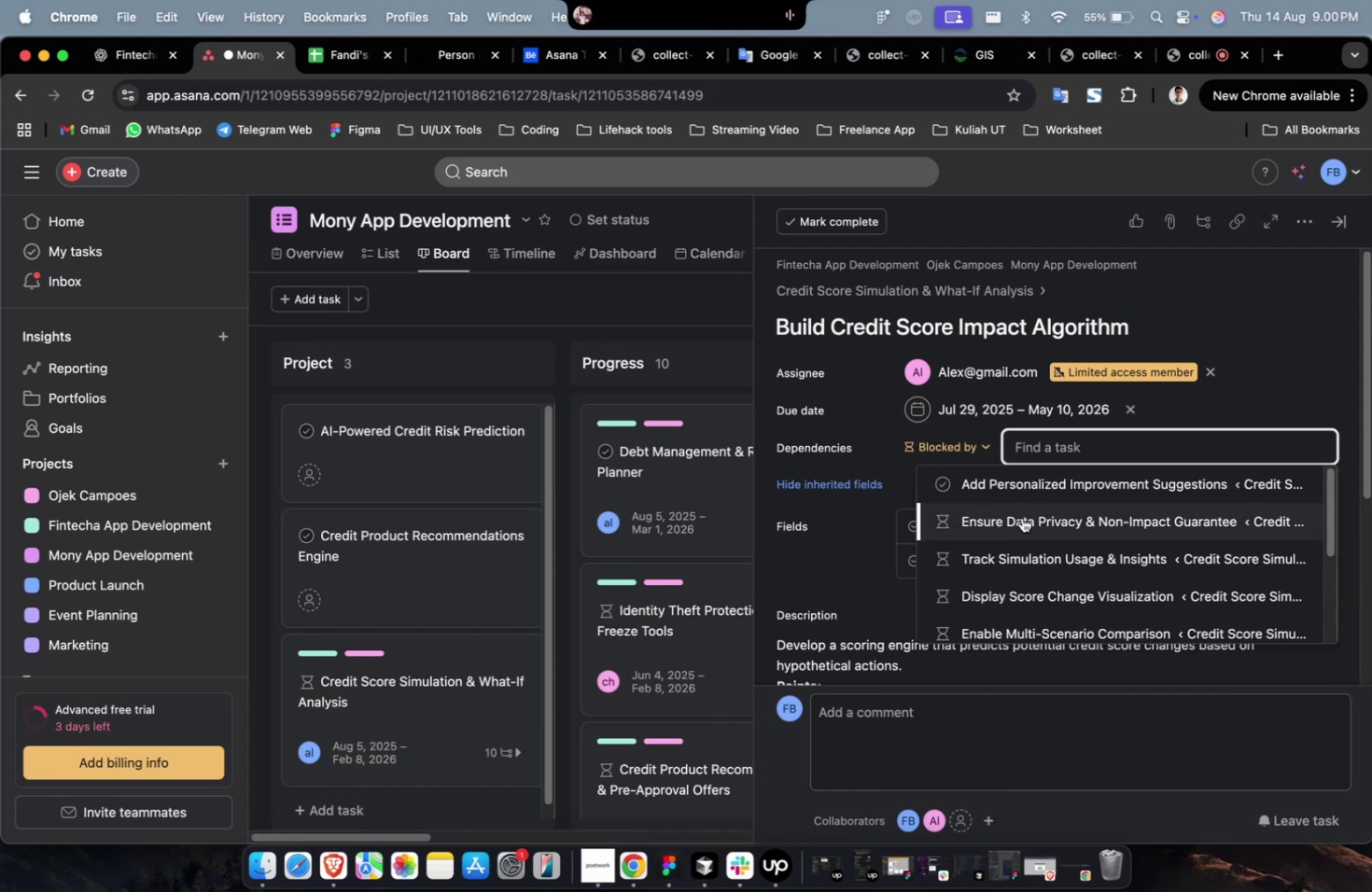 
left_click([1015, 529])
 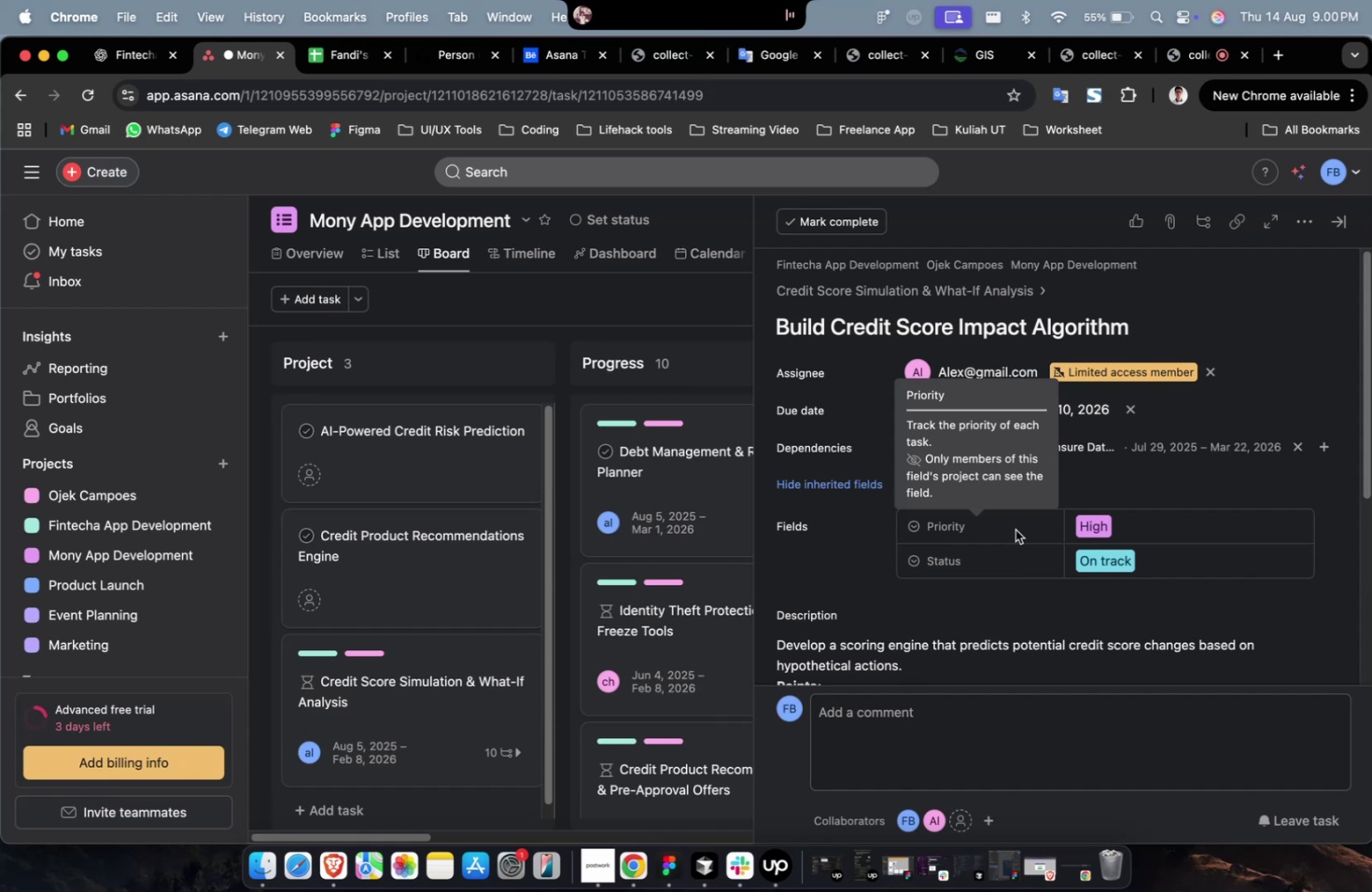 
scroll: coordinate [1009, 531], scroll_direction: down, amount: 25.0
 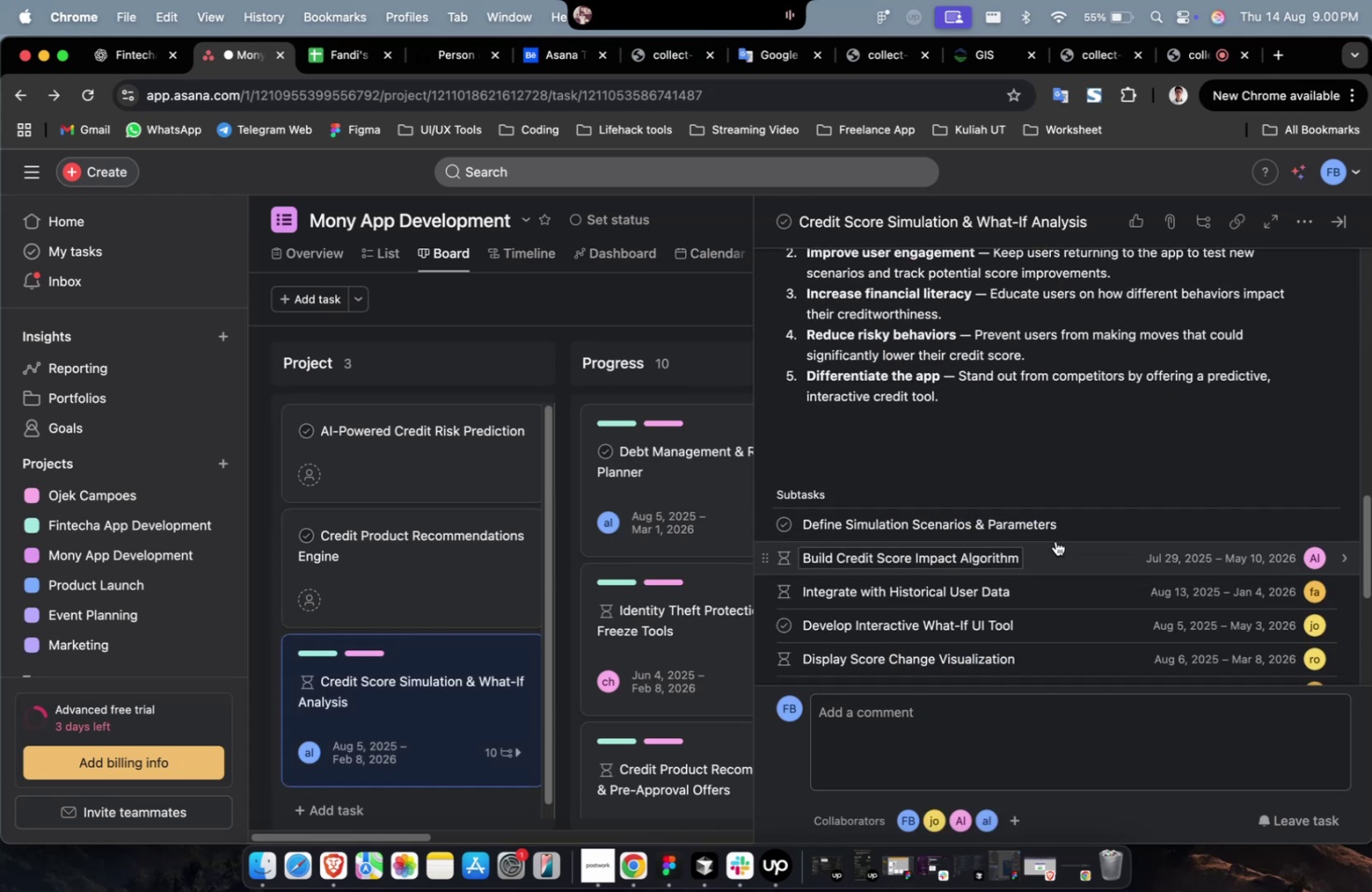 
left_click([1102, 529])
 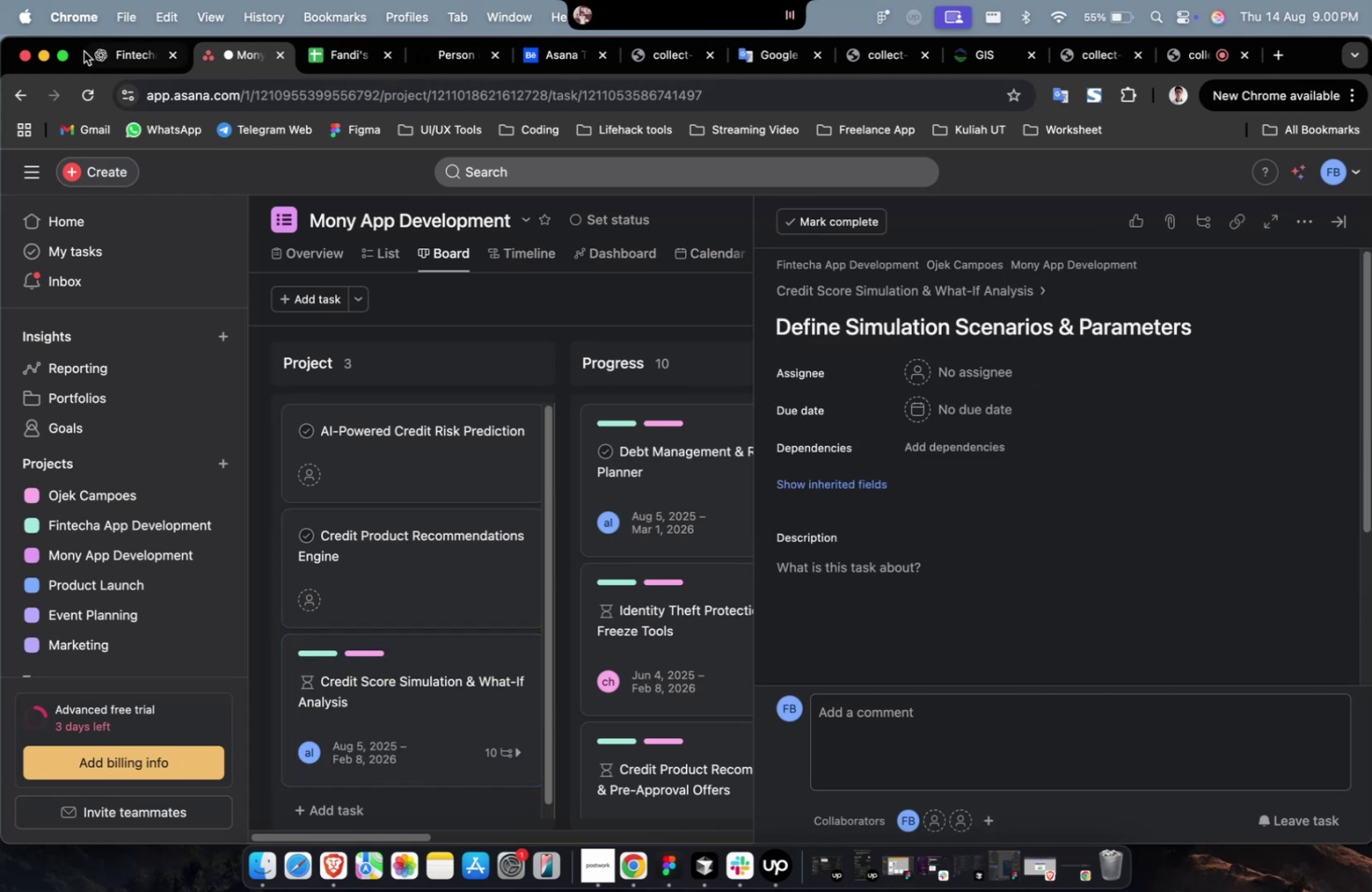 
left_click([134, 64])
 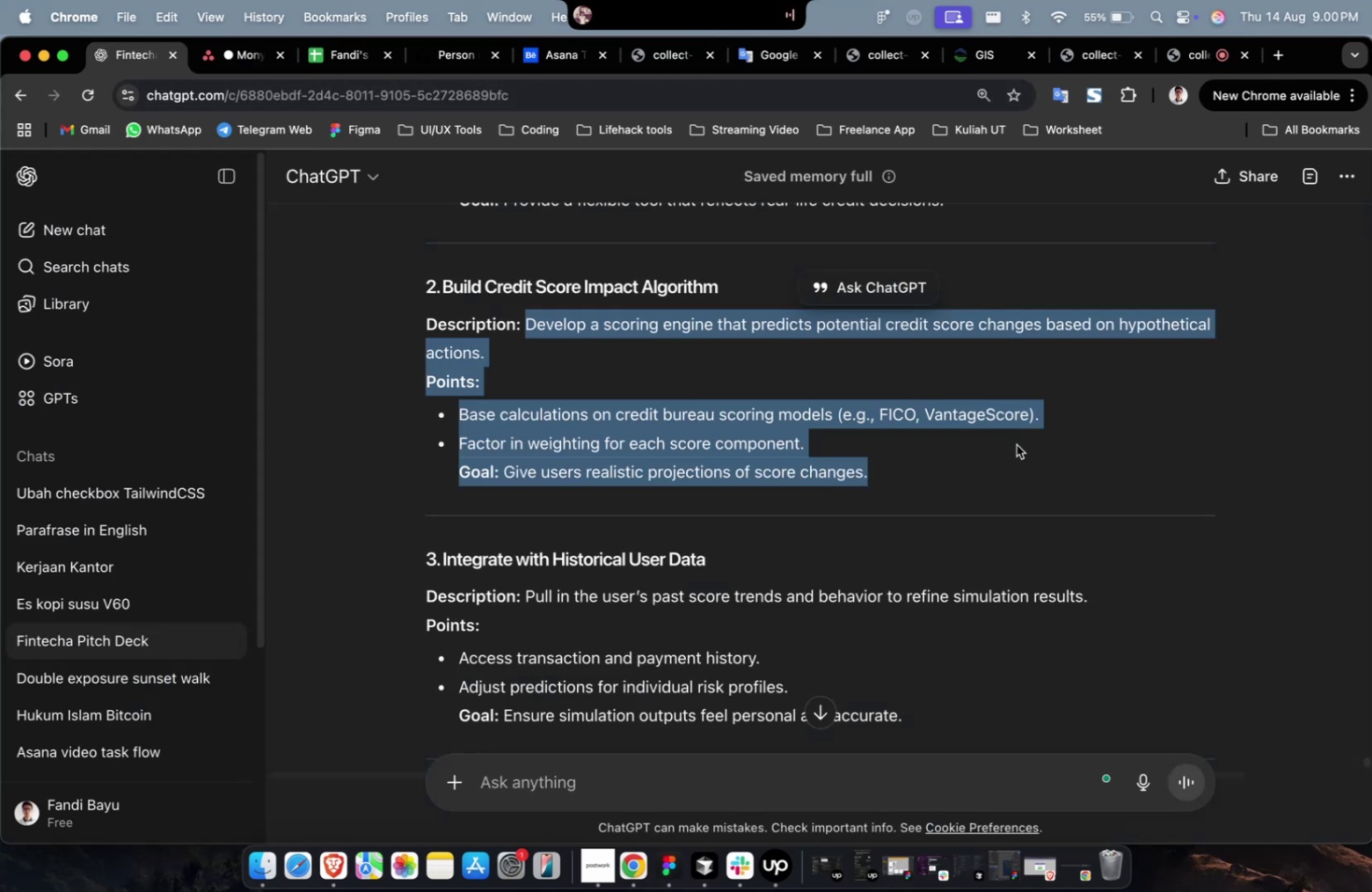 
scroll: coordinate [1031, 460], scroll_direction: up, amount: 2.0
 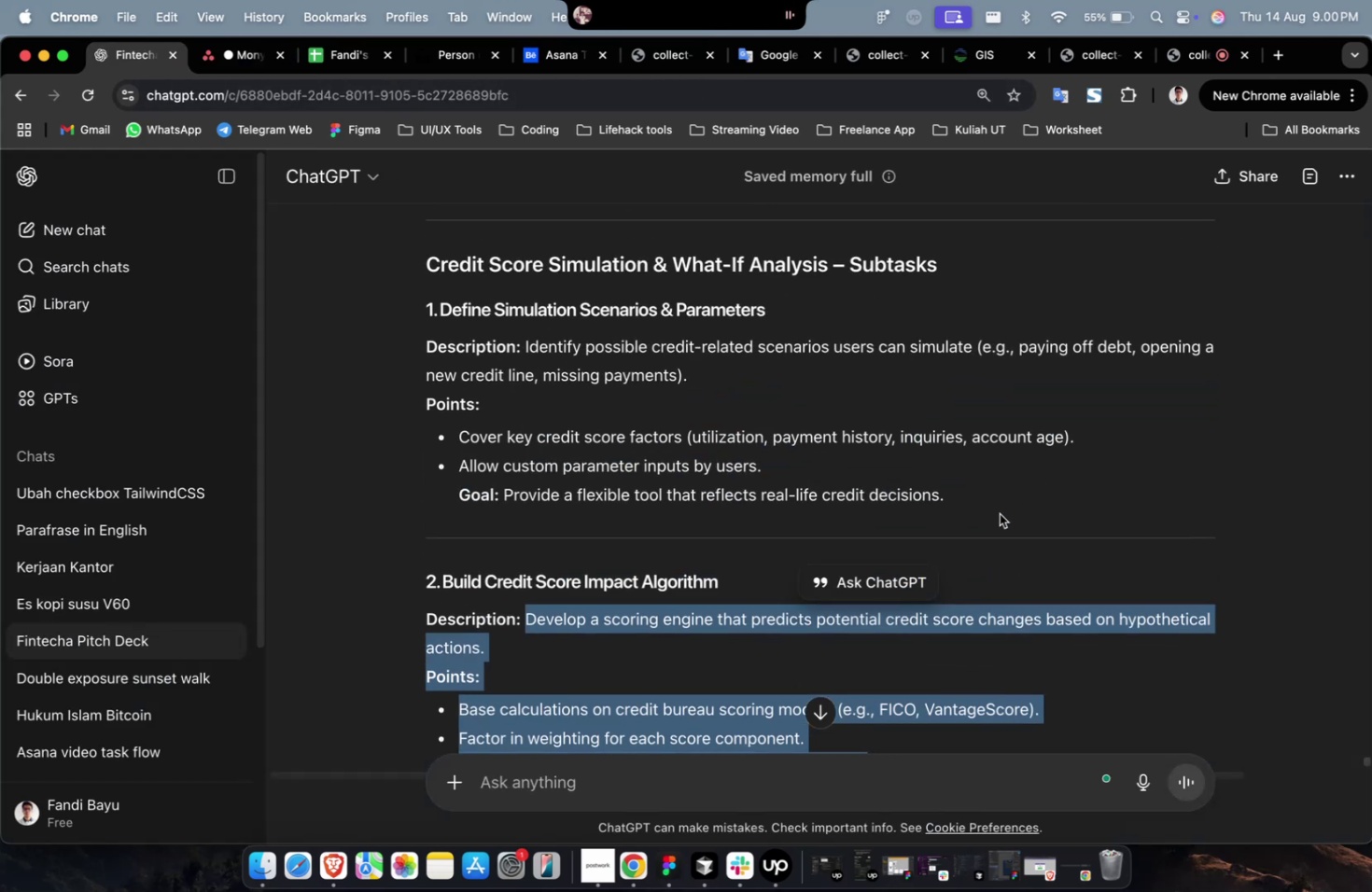 
left_click_drag(start_coordinate=[990, 505], to_coordinate=[522, 355])
 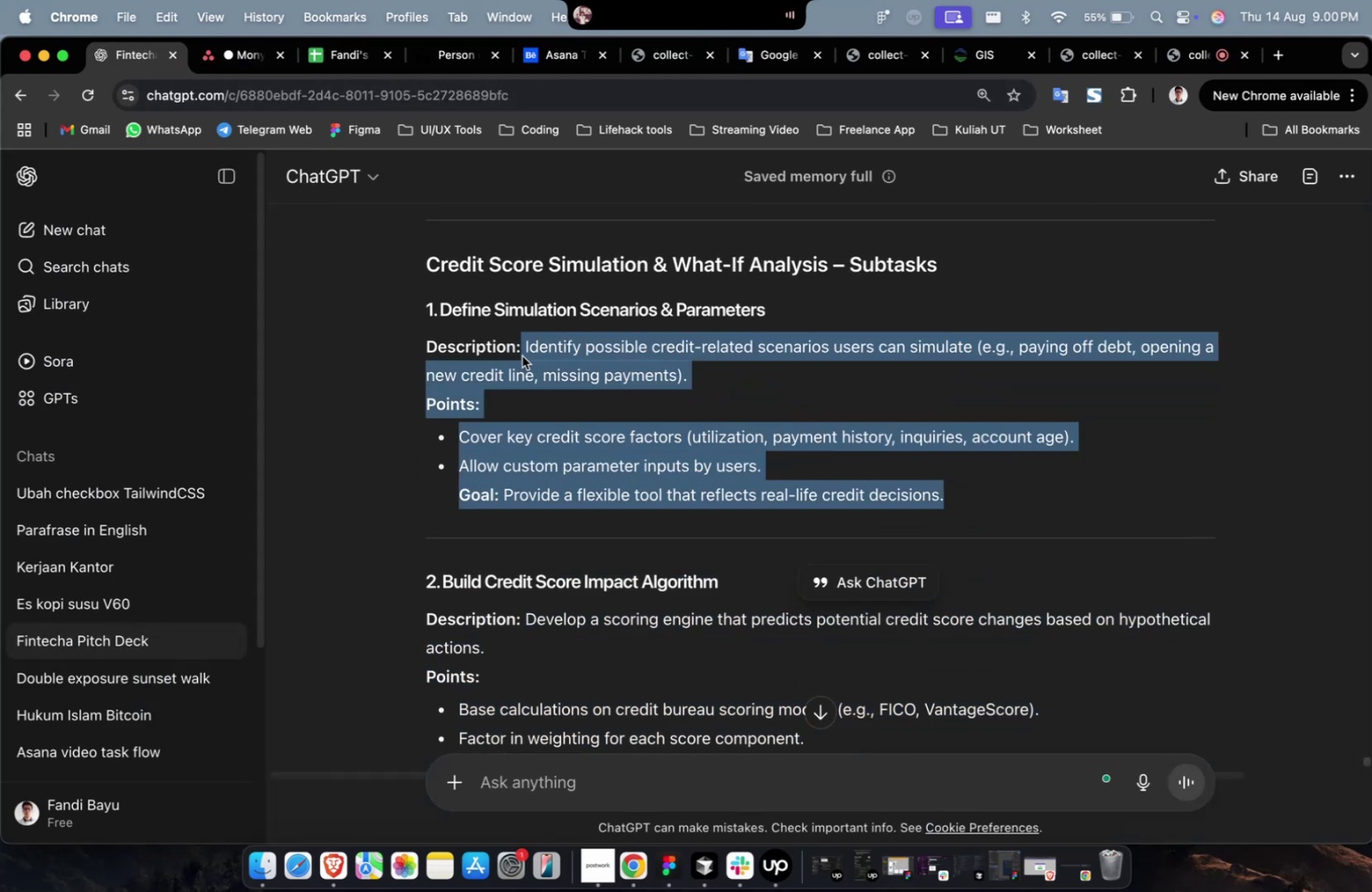 
key(Meta+C)
 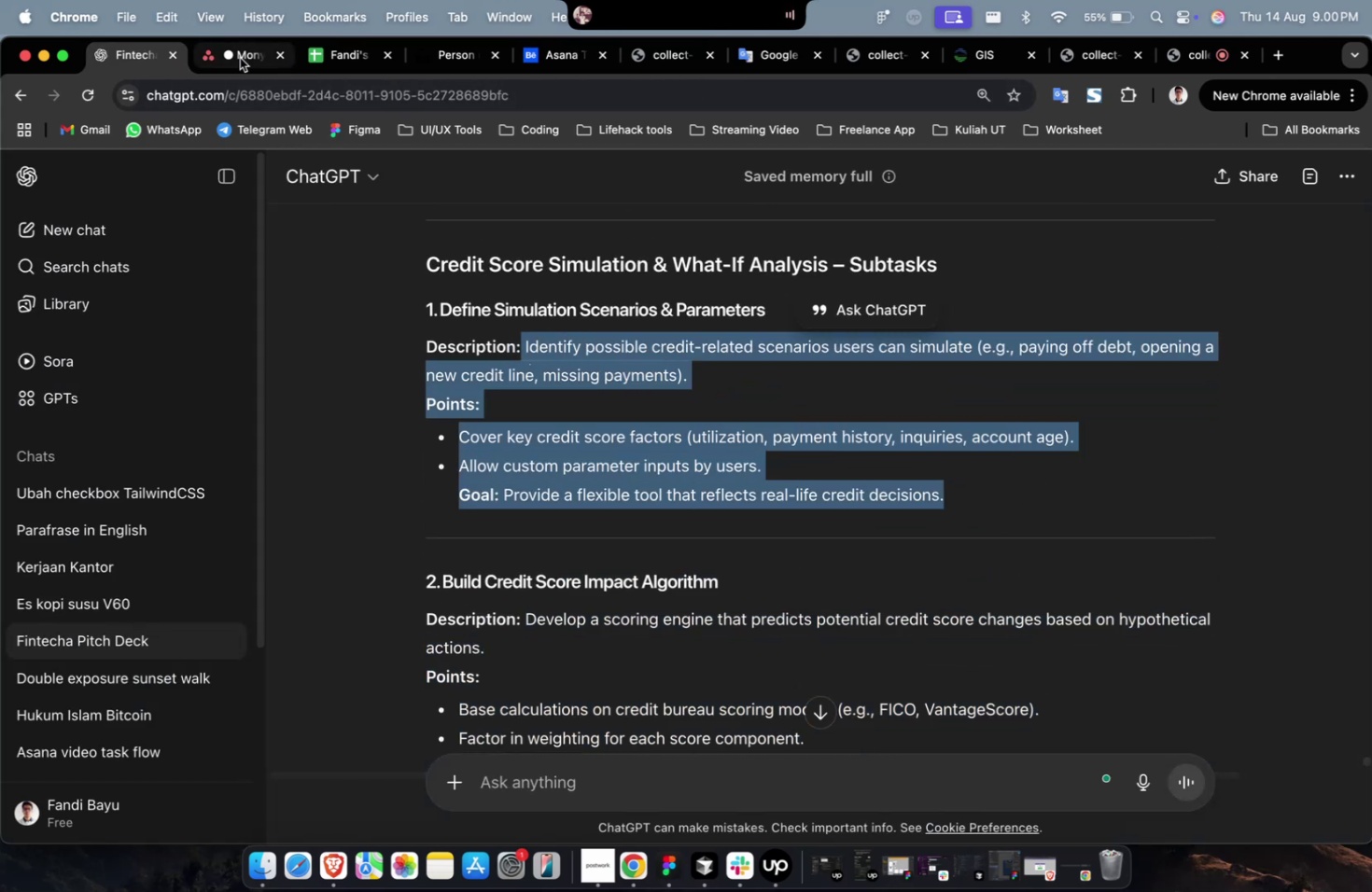 
key(Meta+C)
 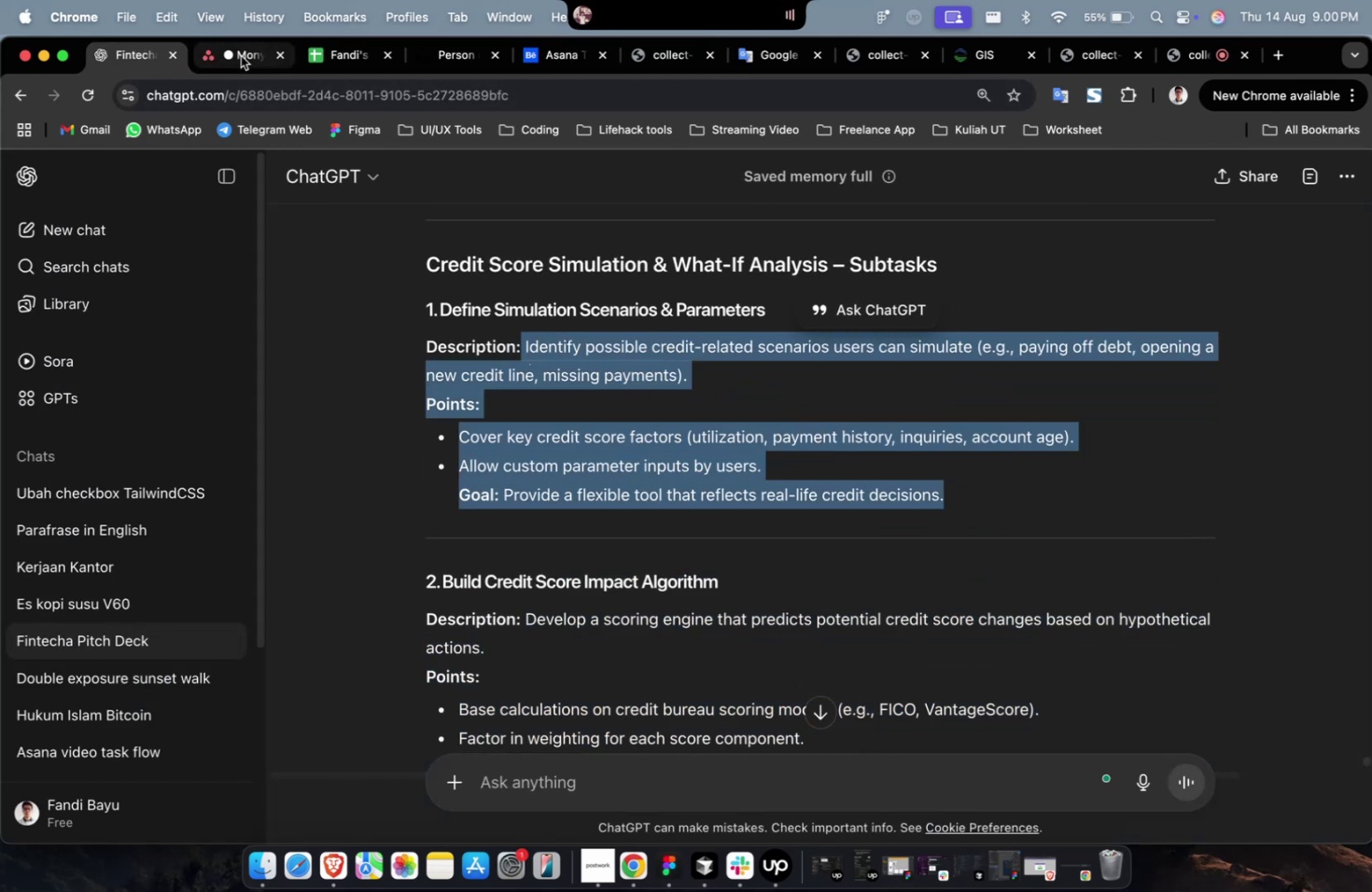 
left_click([241, 56])
 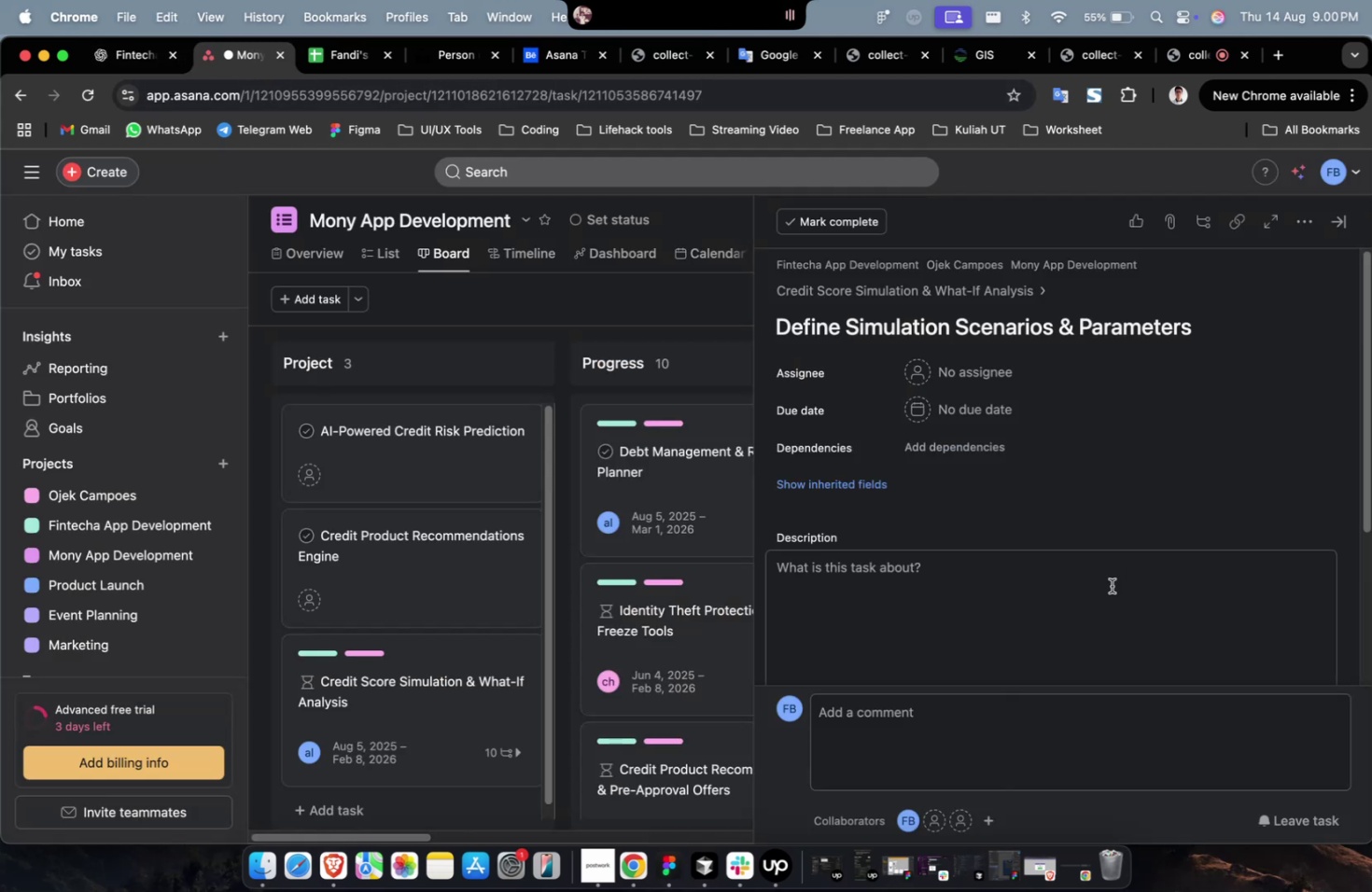 
double_click([1092, 591])
 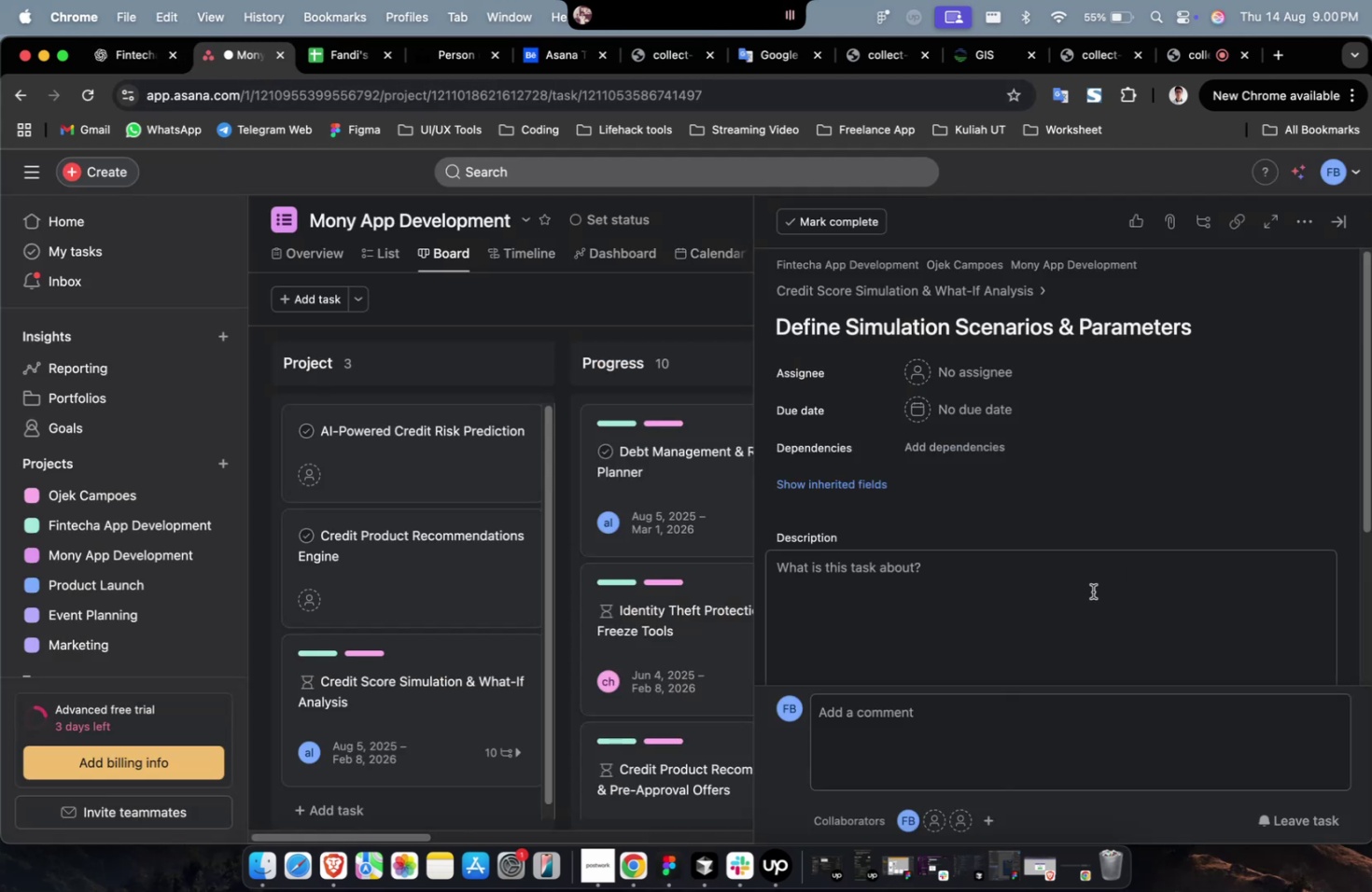 
key(Meta+CommandLeft)
 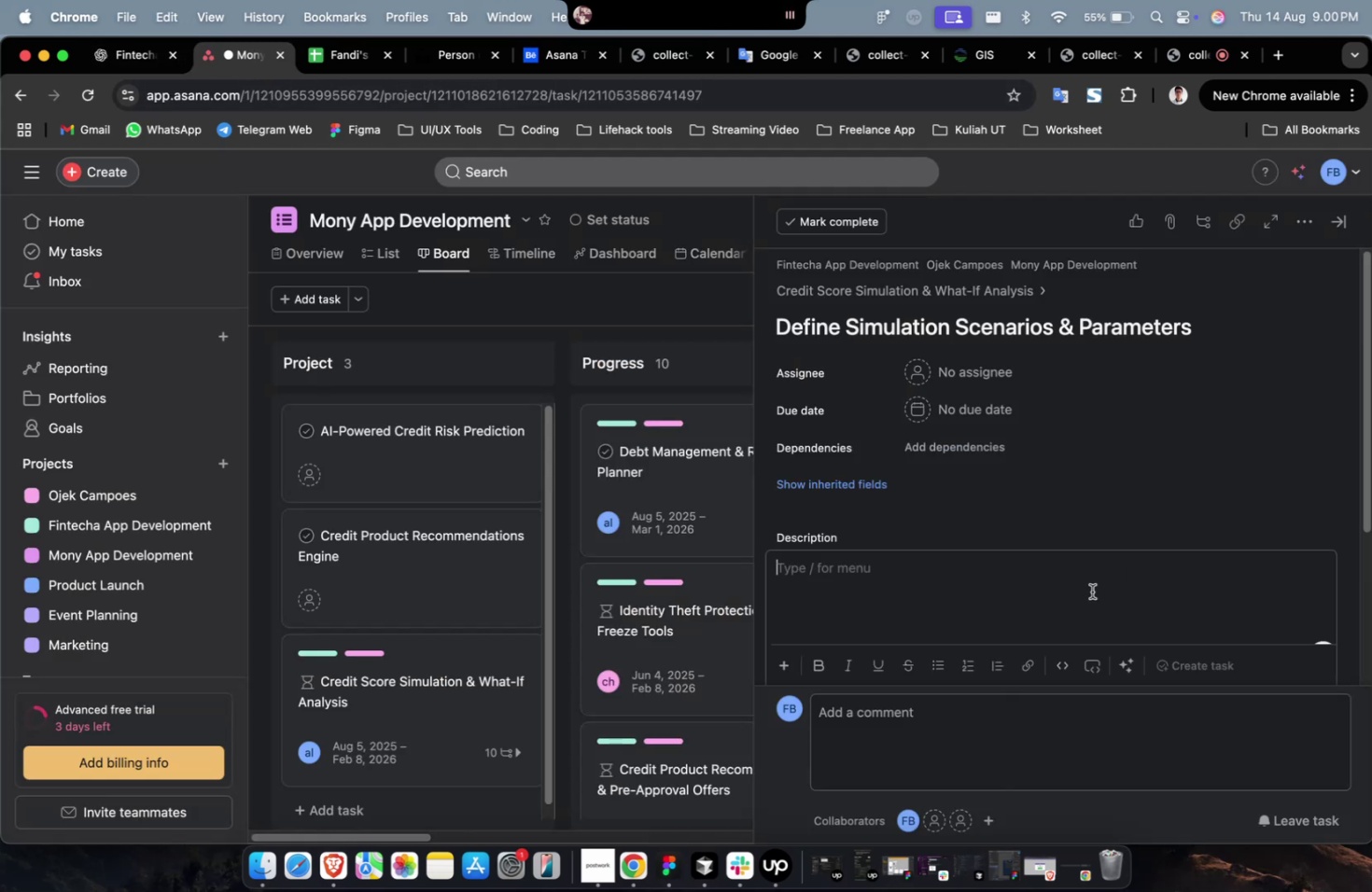 
key(Meta+V)
 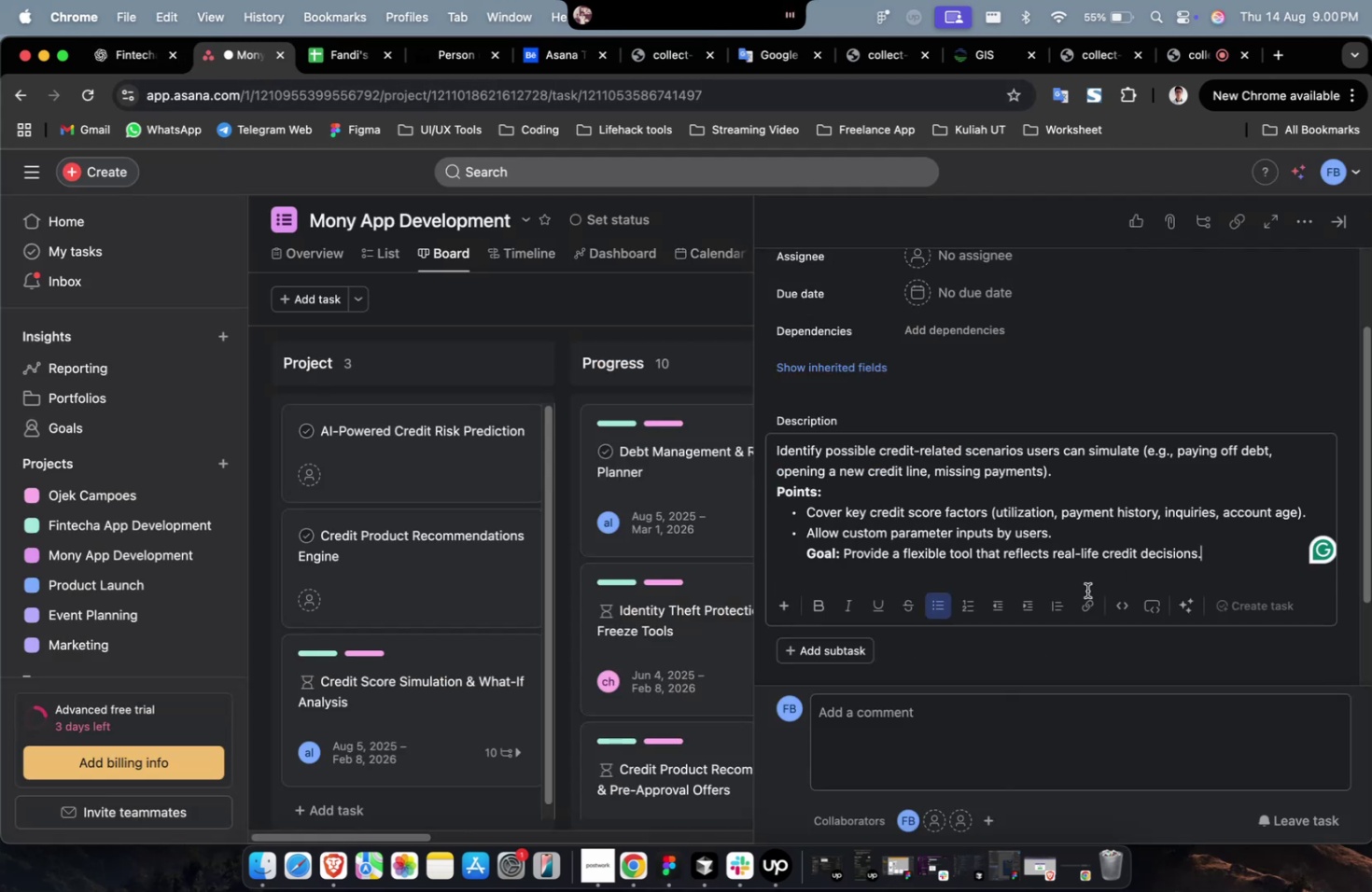 
scroll: coordinate [1086, 590], scroll_direction: up, amount: 12.0
 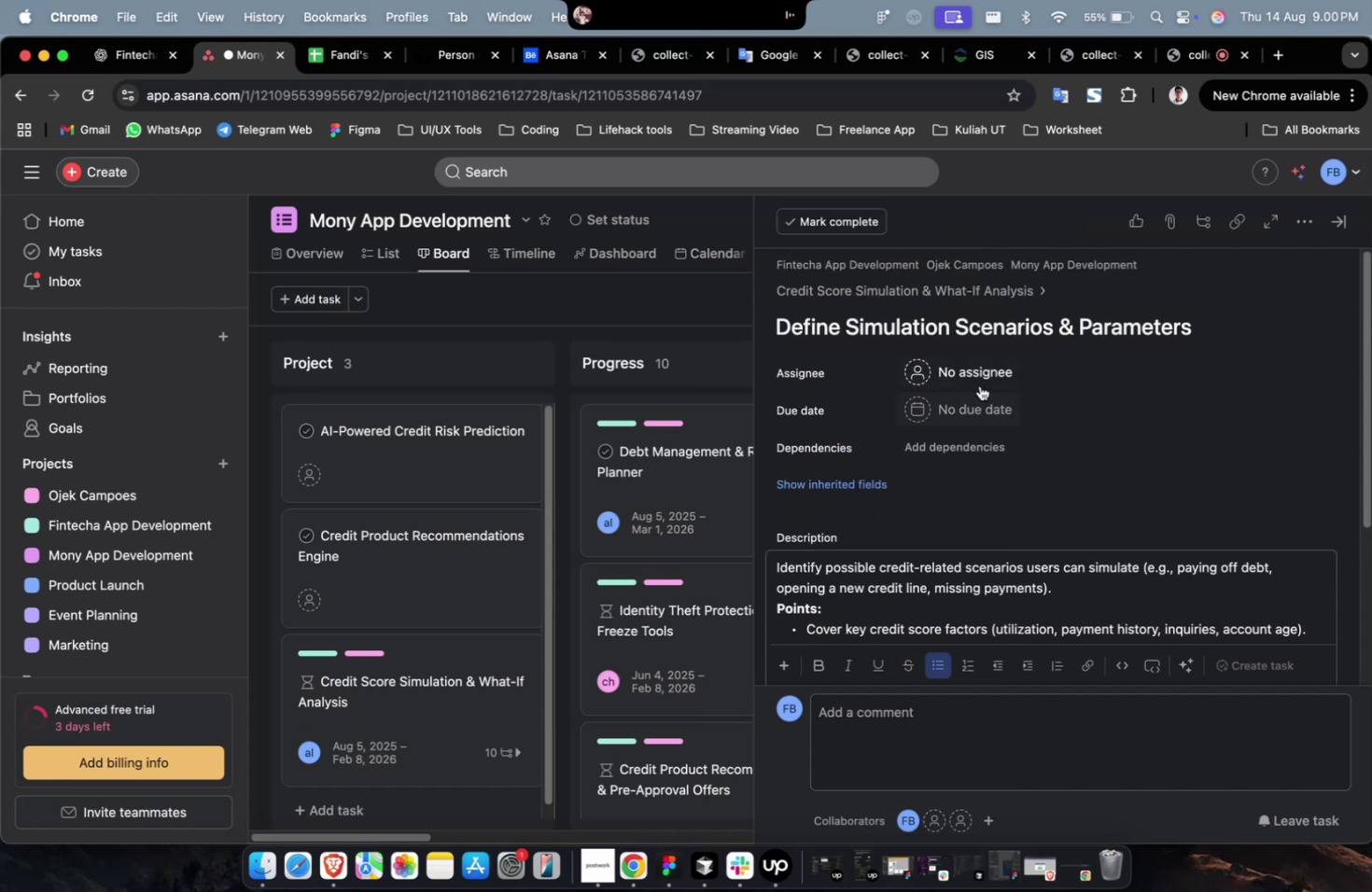 
left_click([981, 382])
 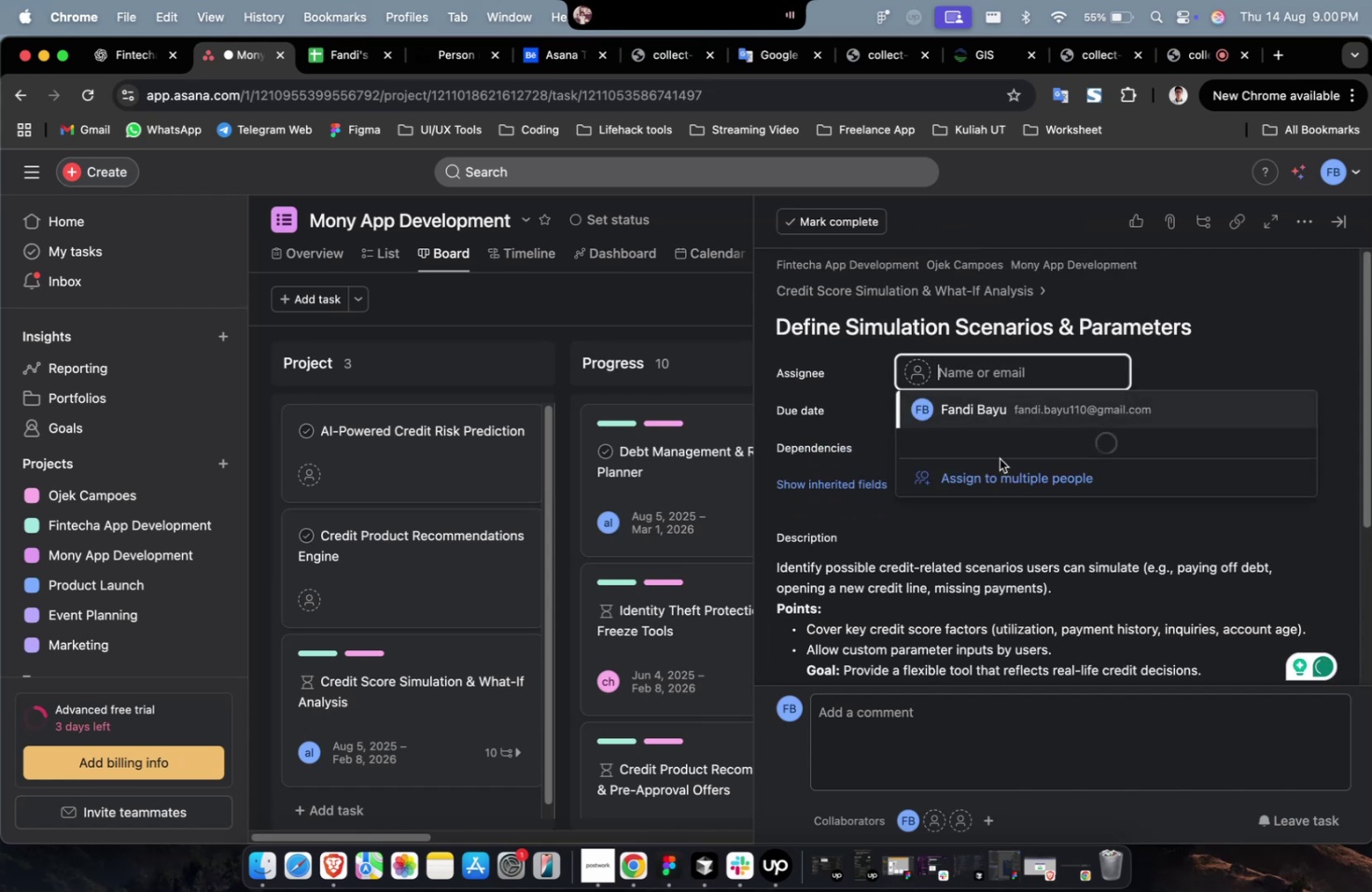 
double_click([1000, 461])
 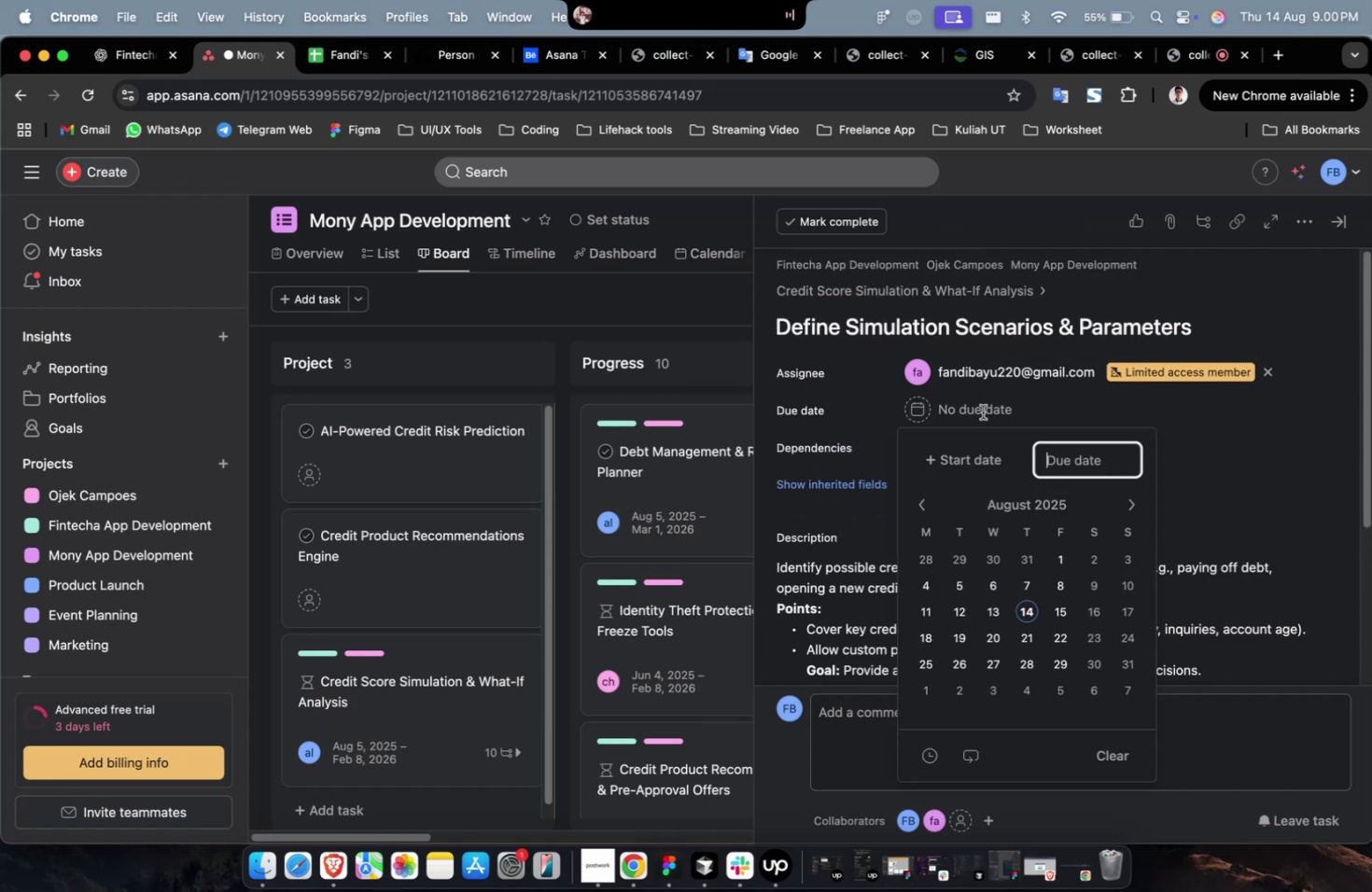 
double_click([989, 446])
 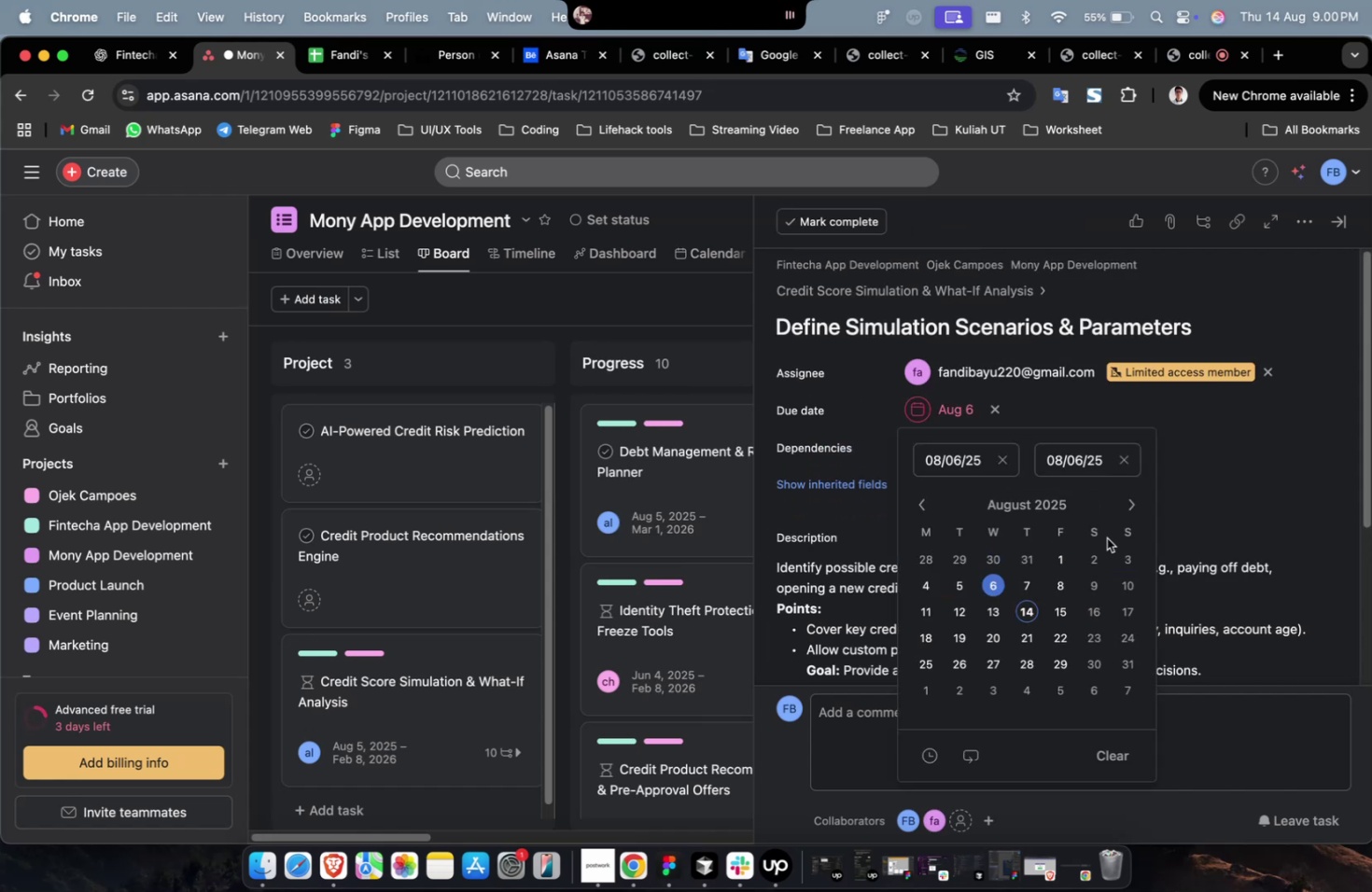 
triple_click([1122, 510])
 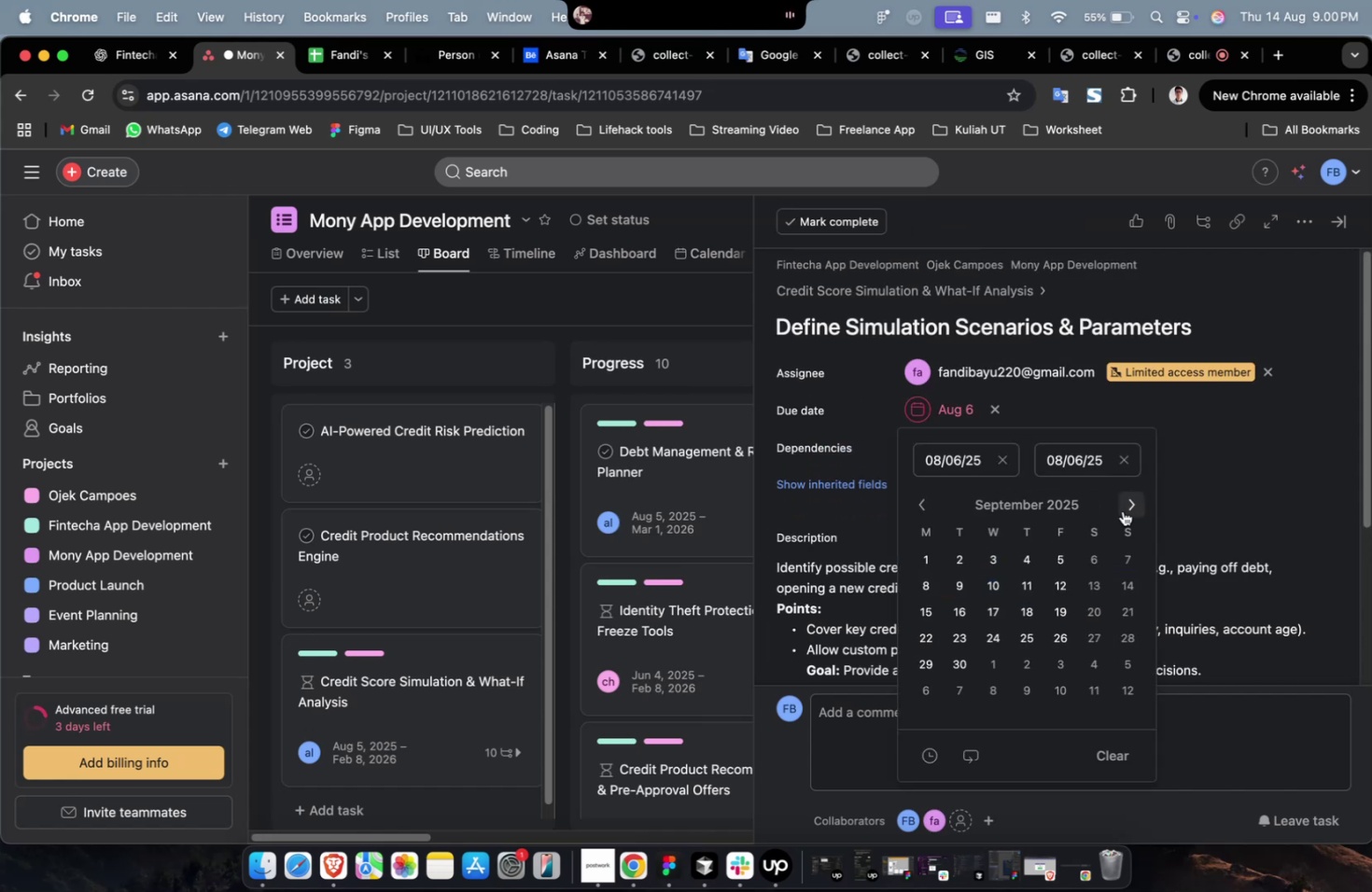 
triple_click([1122, 510])
 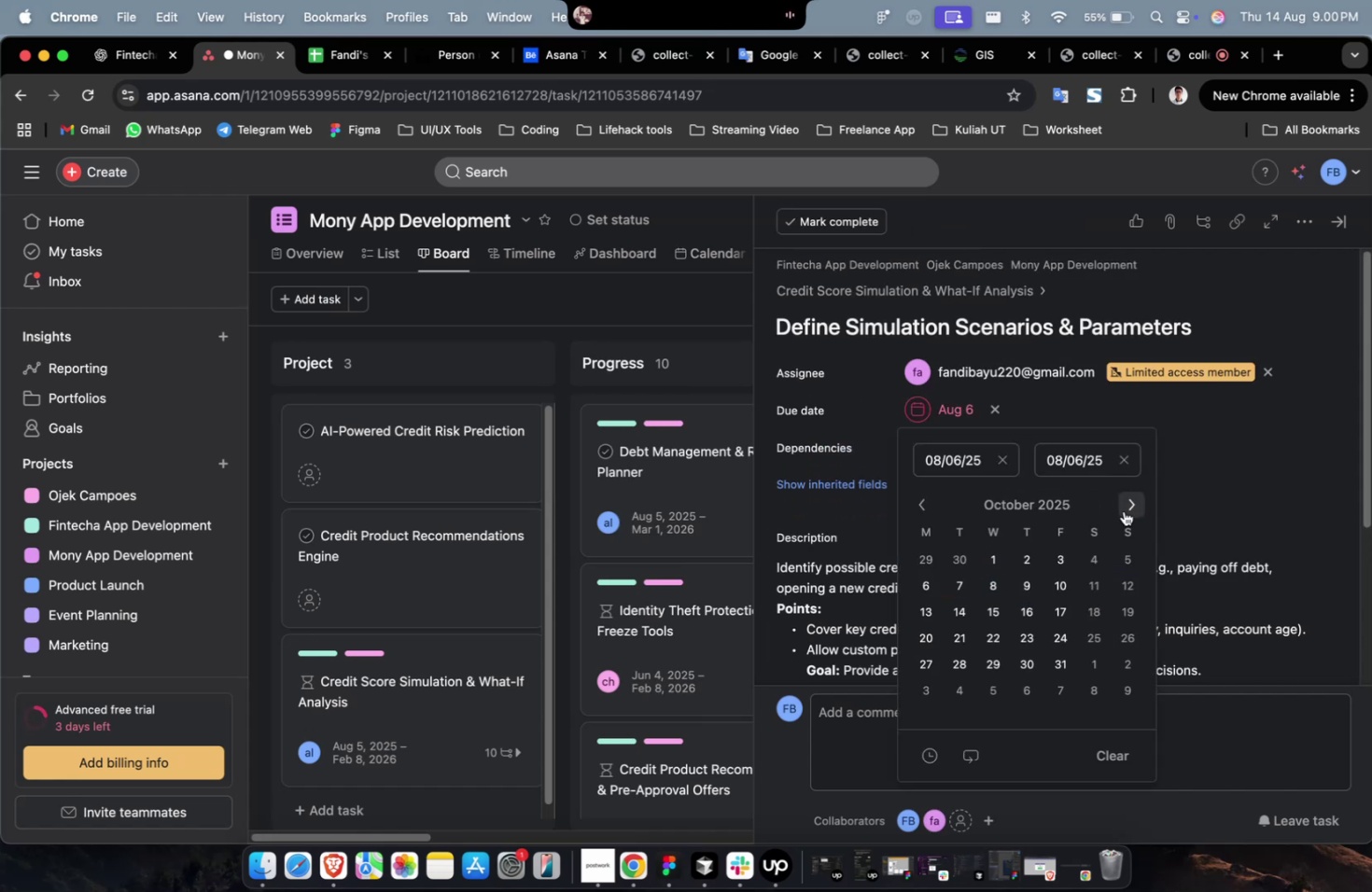 
triple_click([1123, 510])
 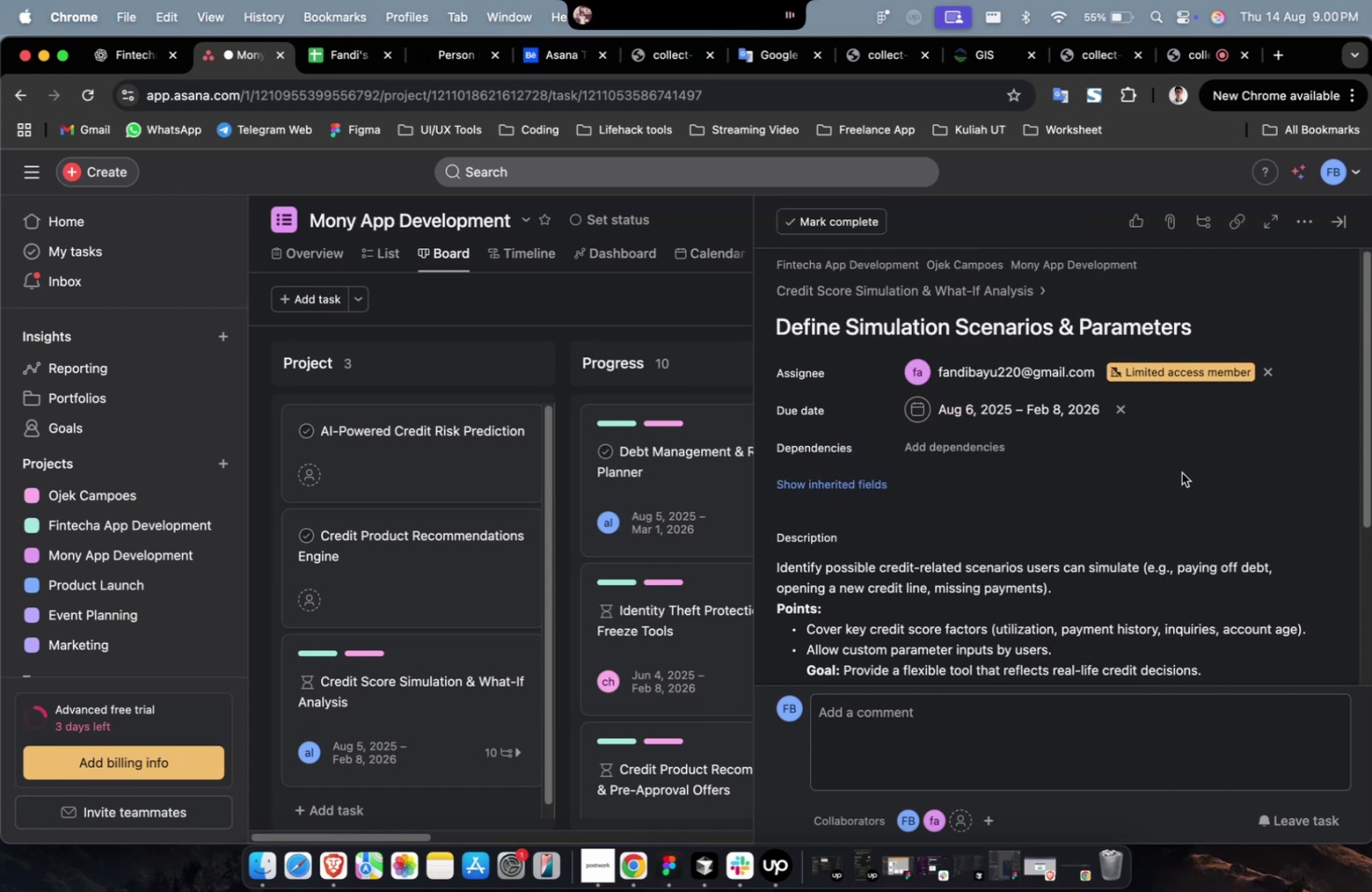 
triple_click([946, 454])
 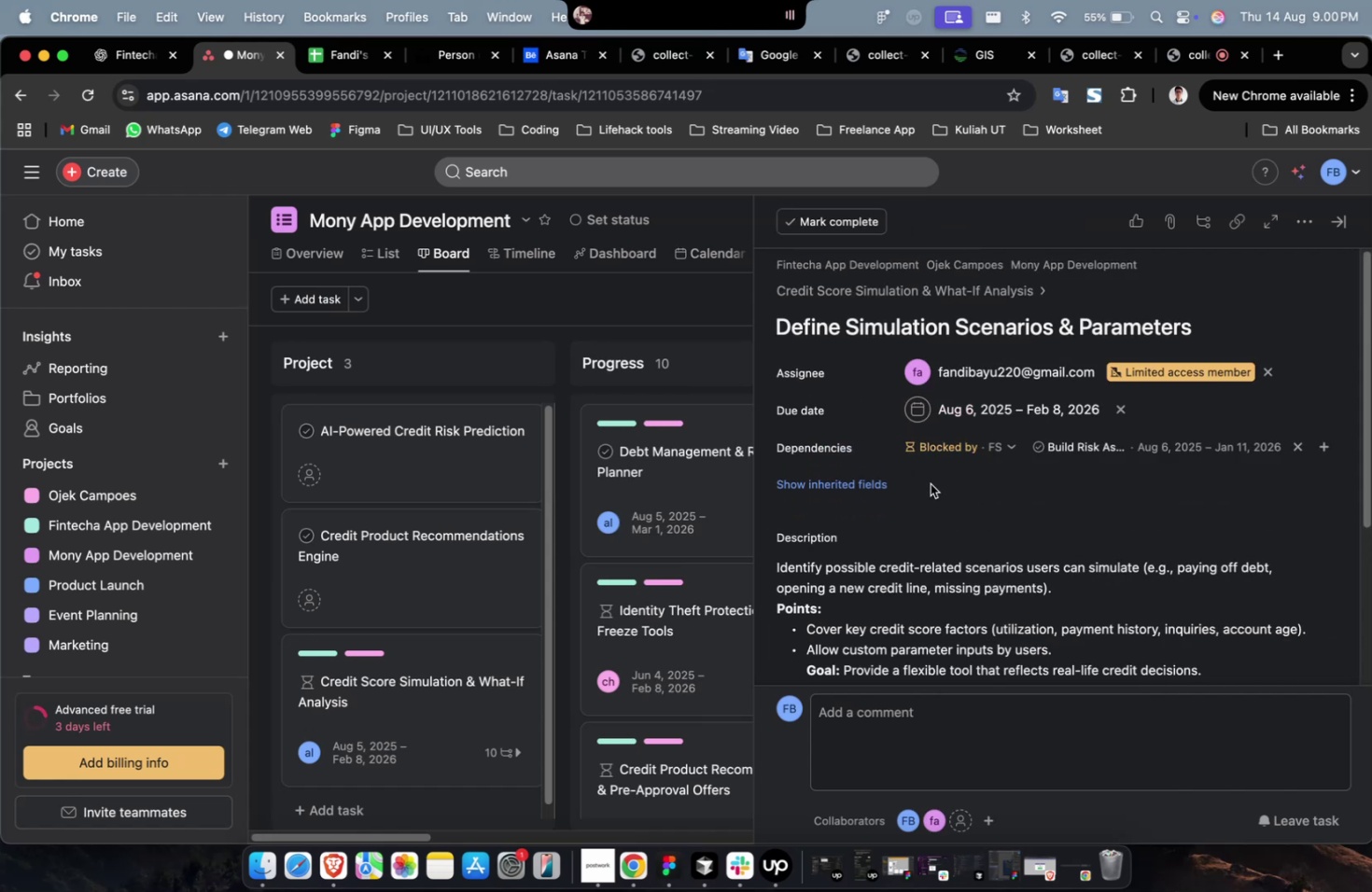 
double_click([876, 480])
 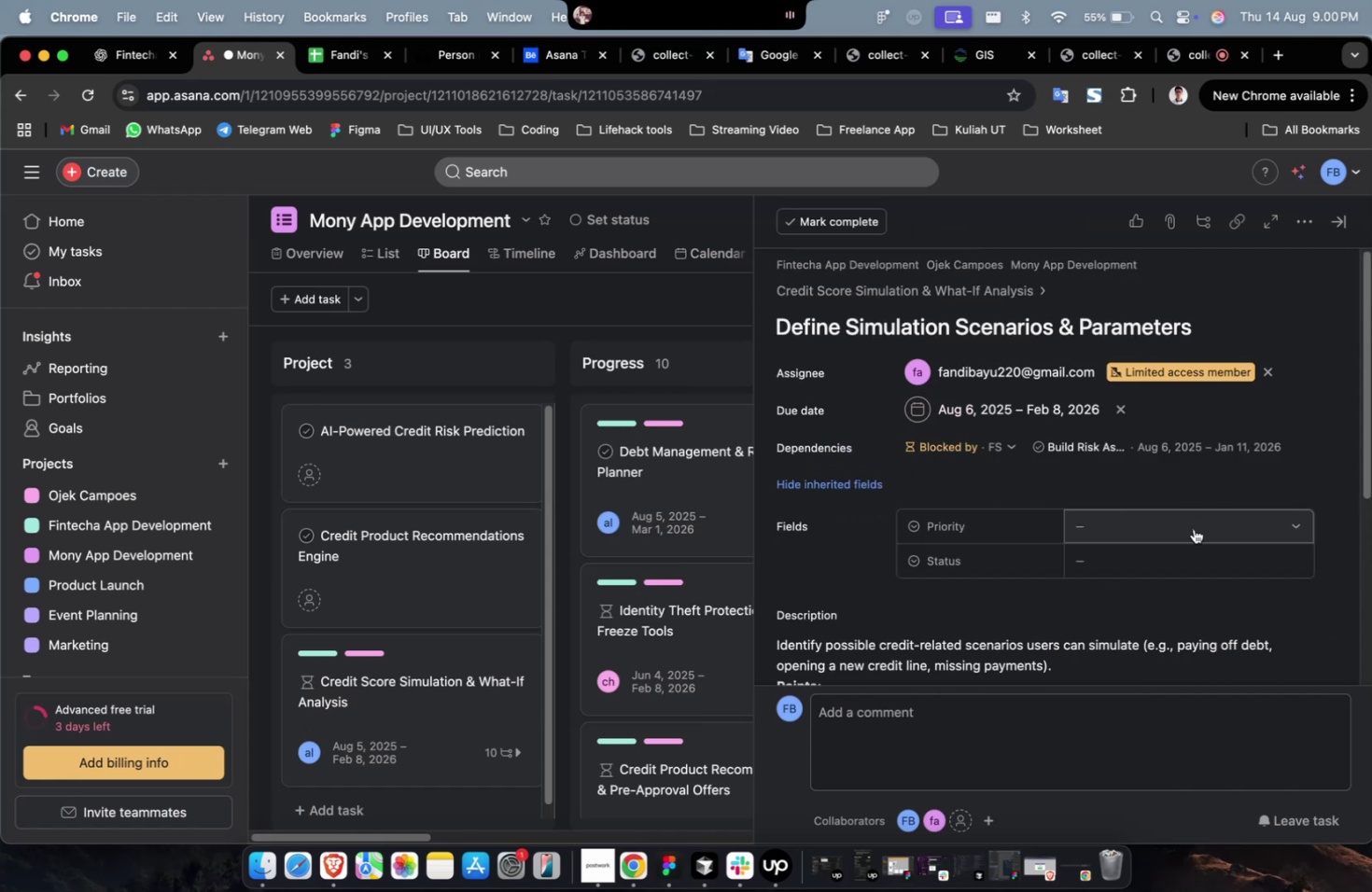 
triple_click([1197, 536])
 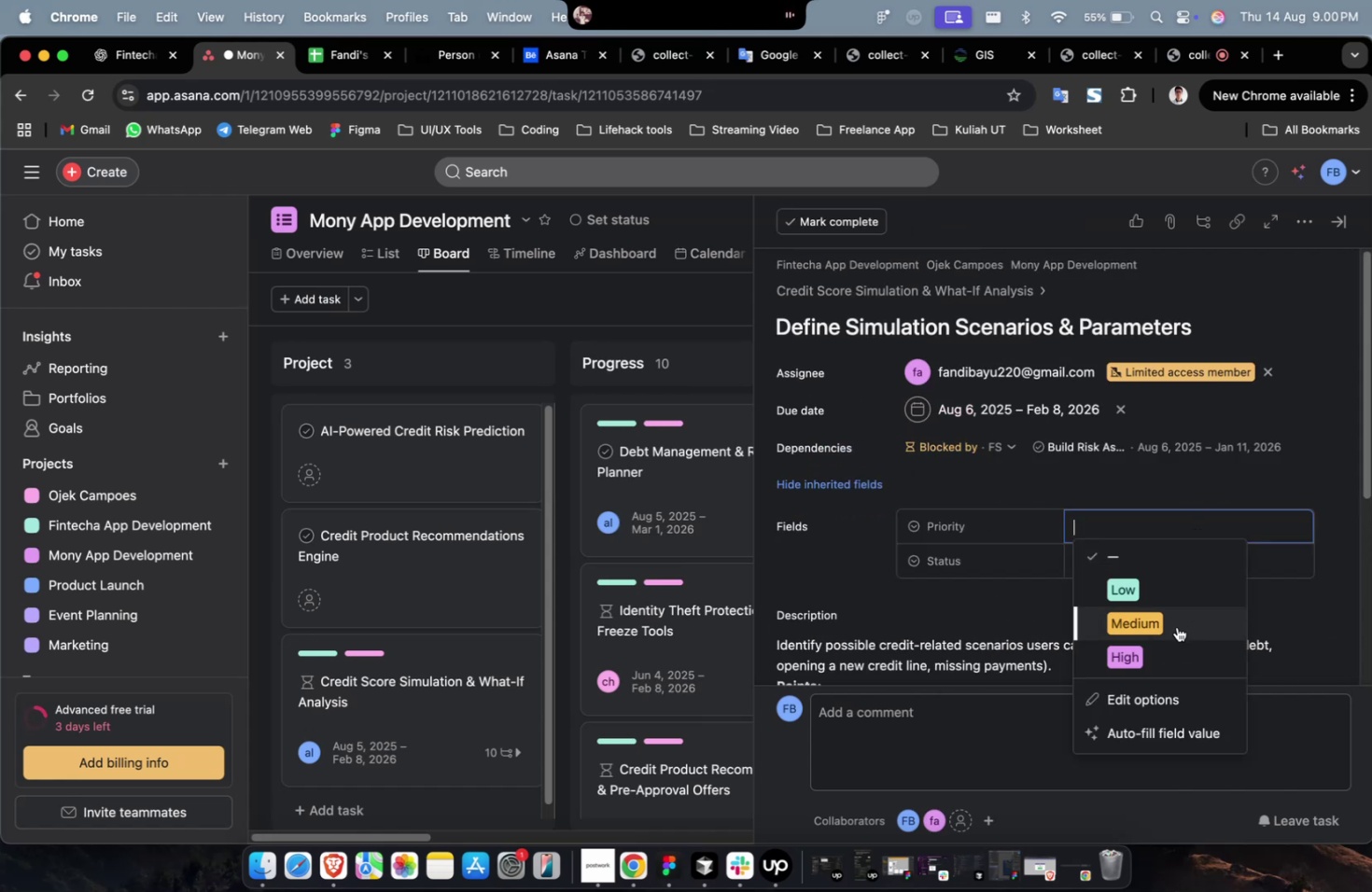 
triple_click([1169, 638])
 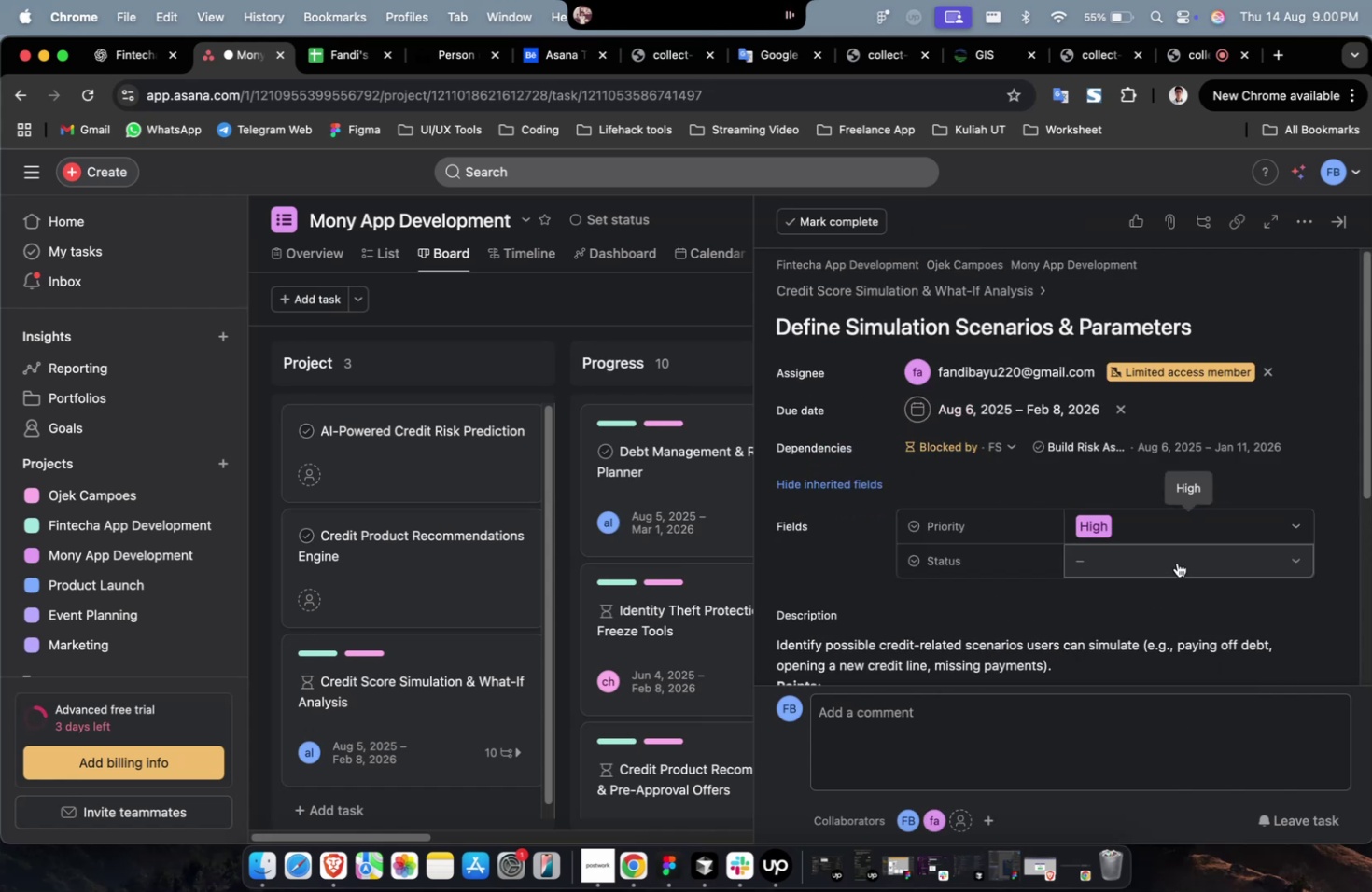 
triple_click([1176, 561])
 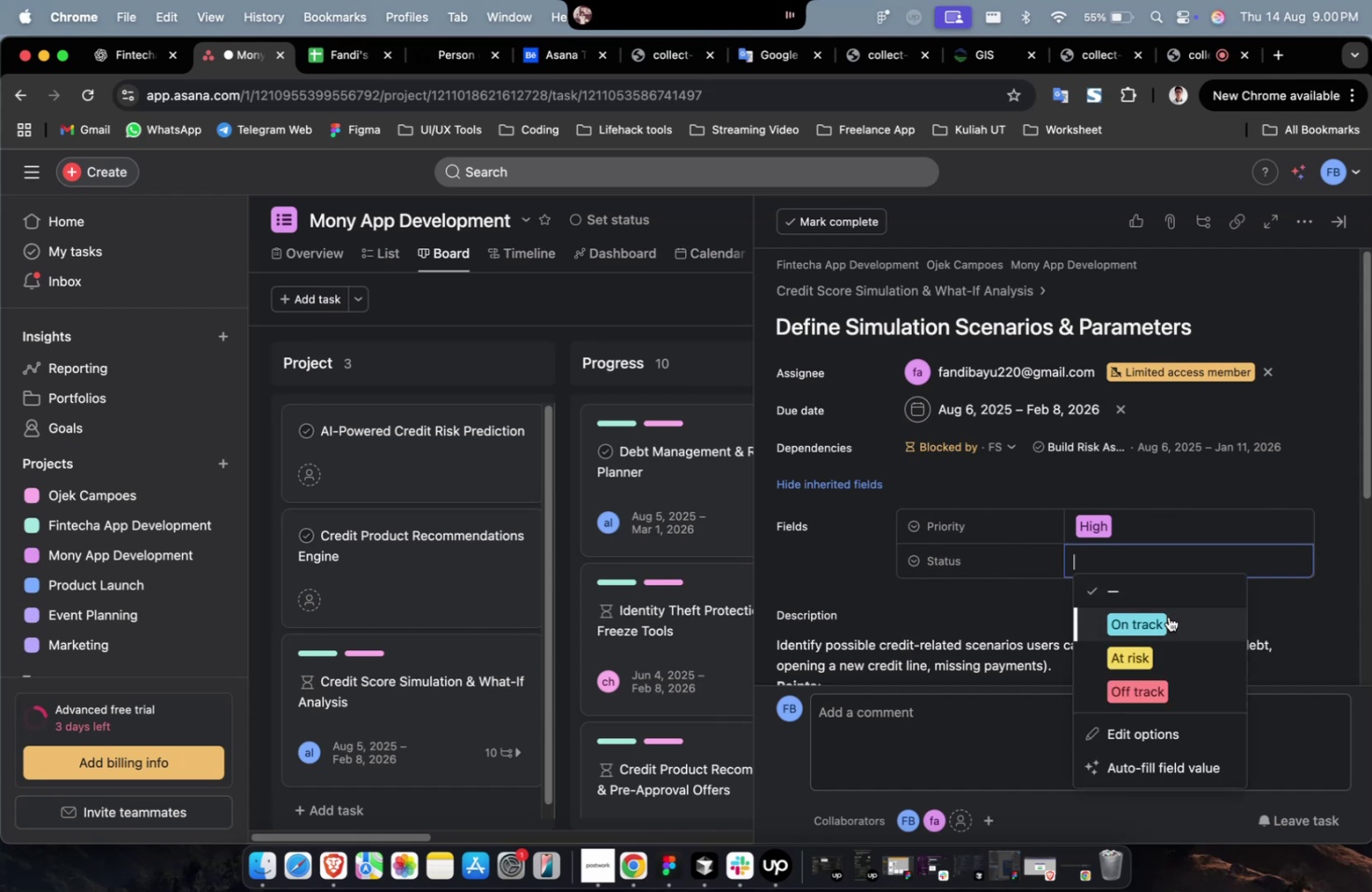 
triple_click([1168, 616])
 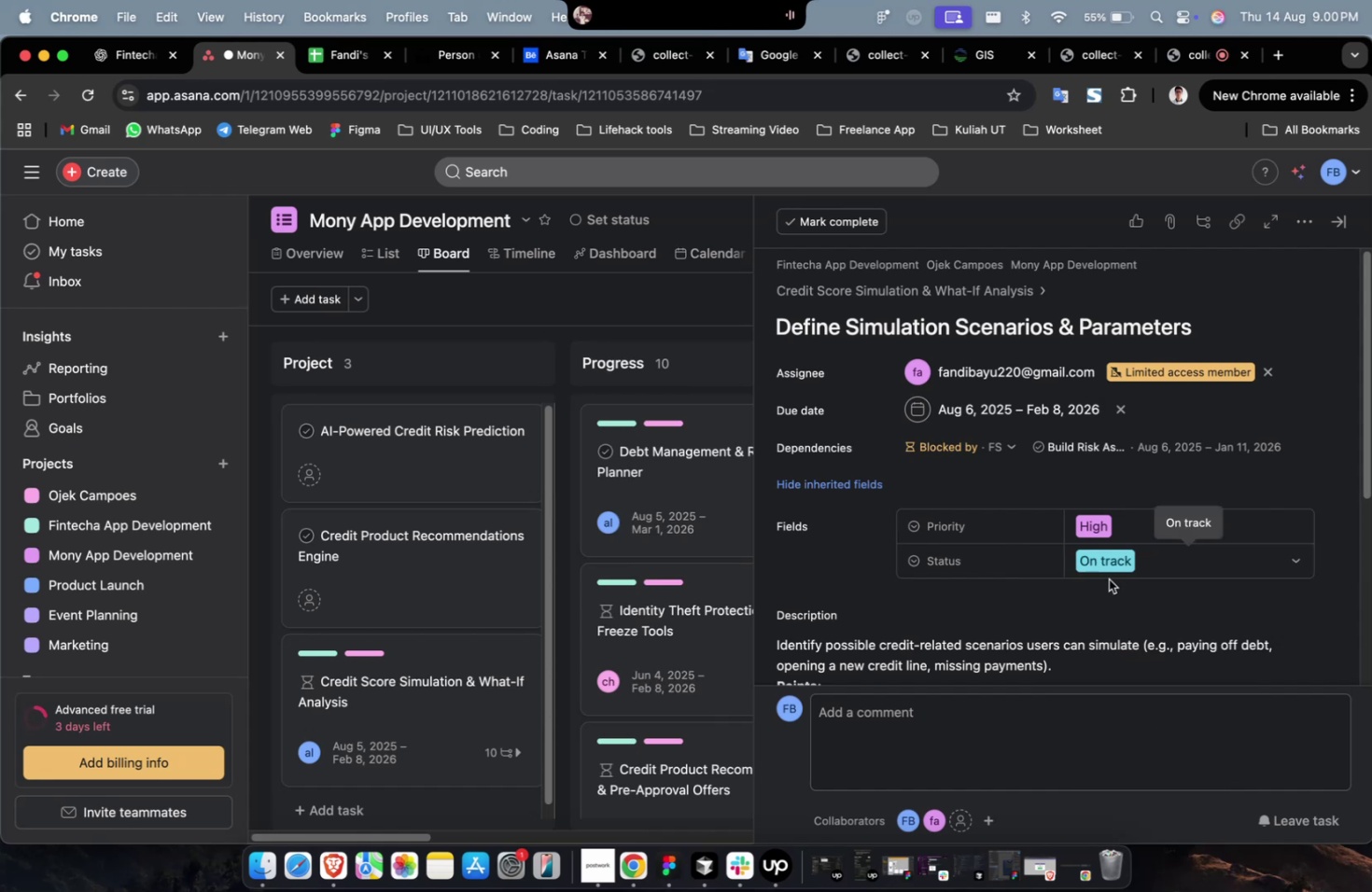 
scroll: coordinate [1138, 533], scroll_direction: down, amount: 29.0
 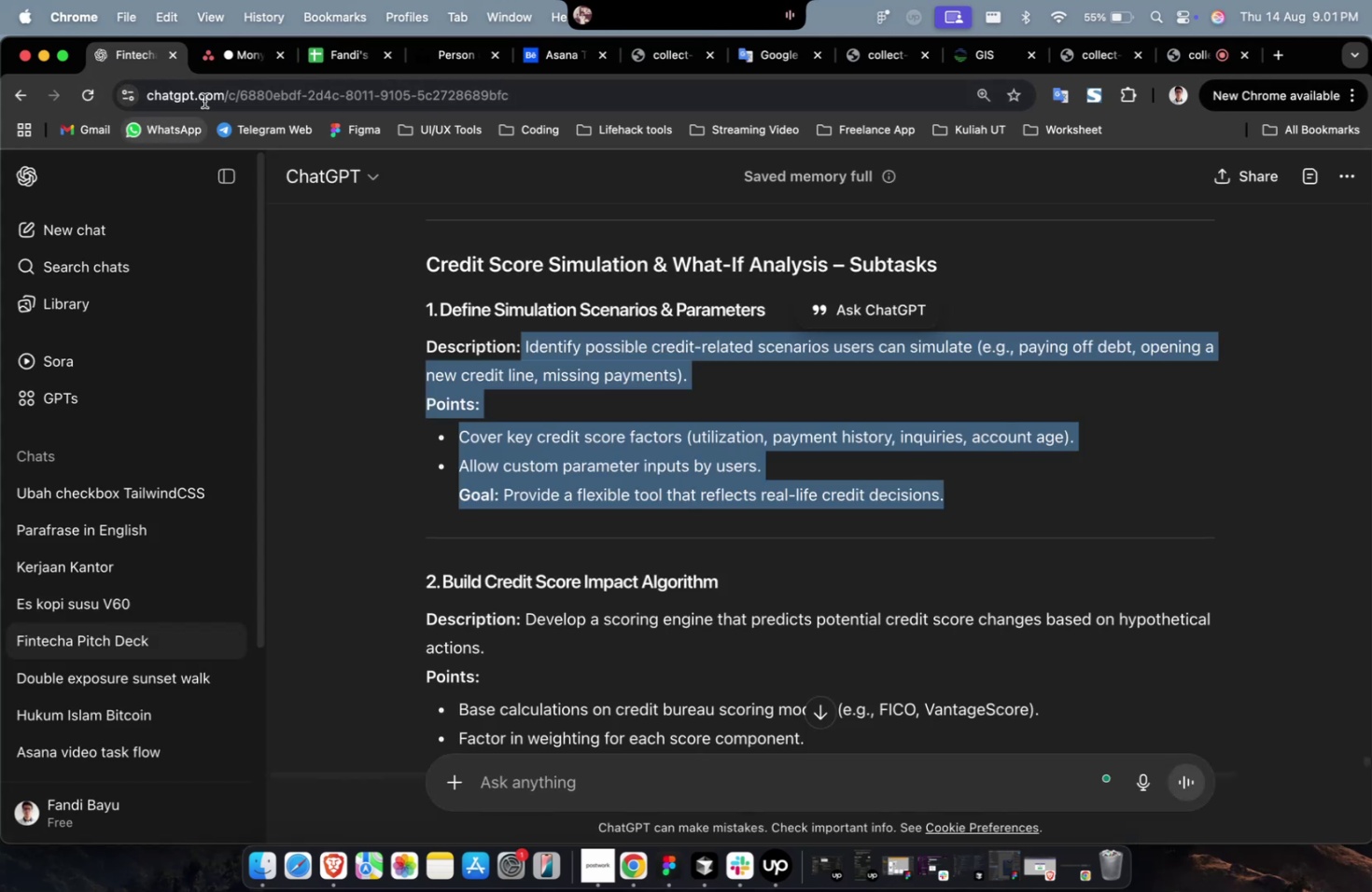 
wait(6.81)
 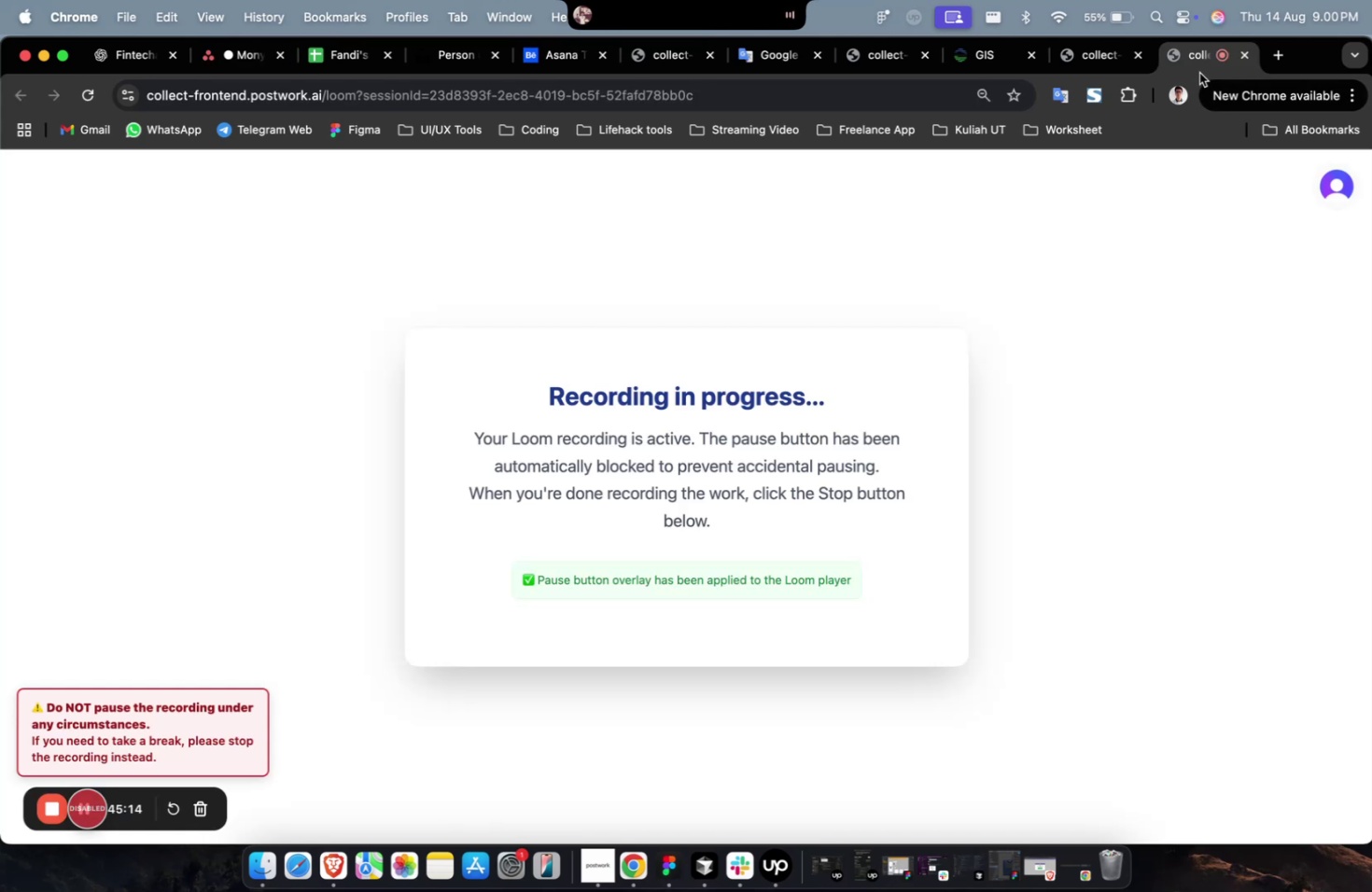 
mouse_move([350, 178])
 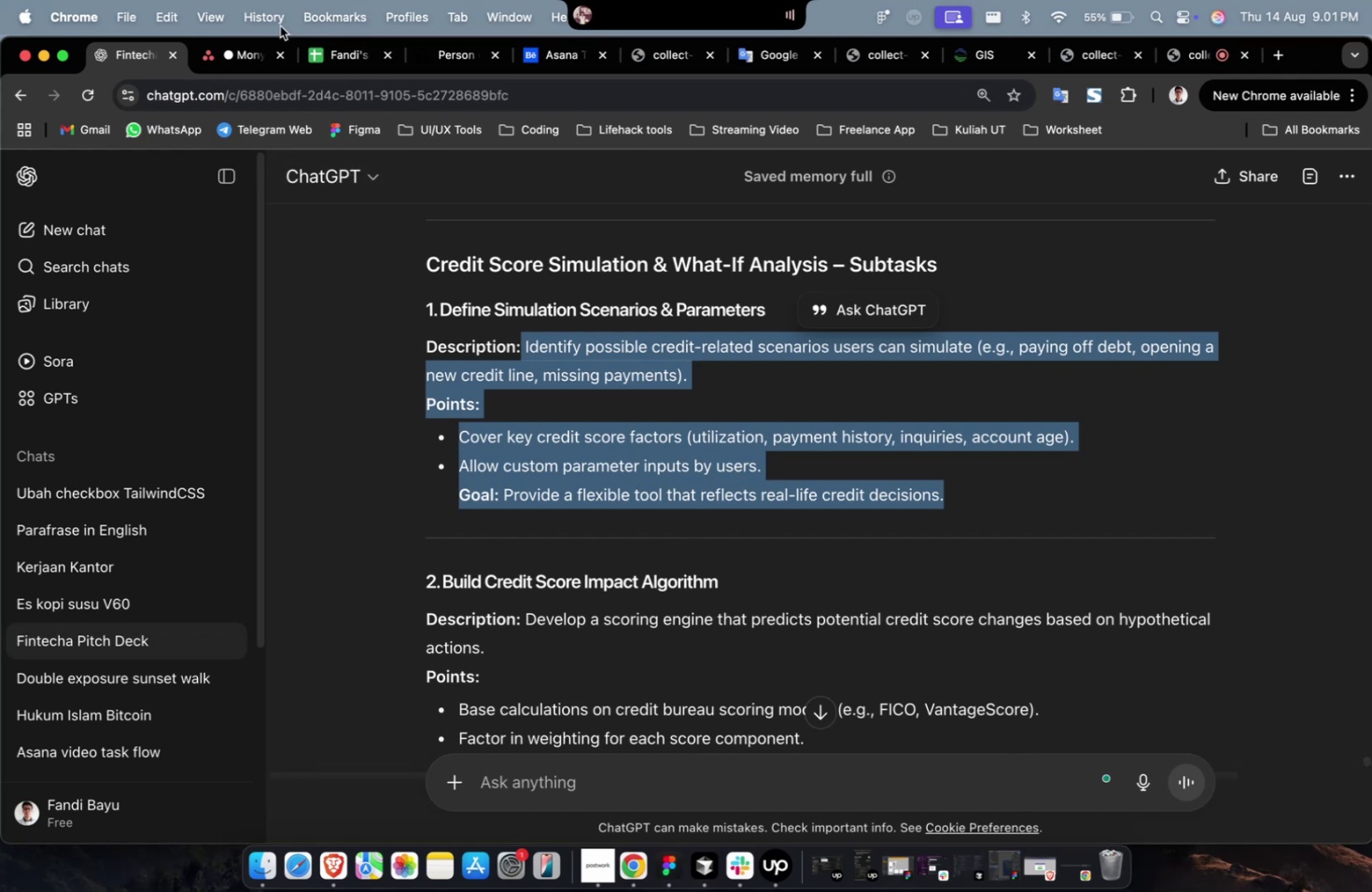 
left_click([222, 57])
 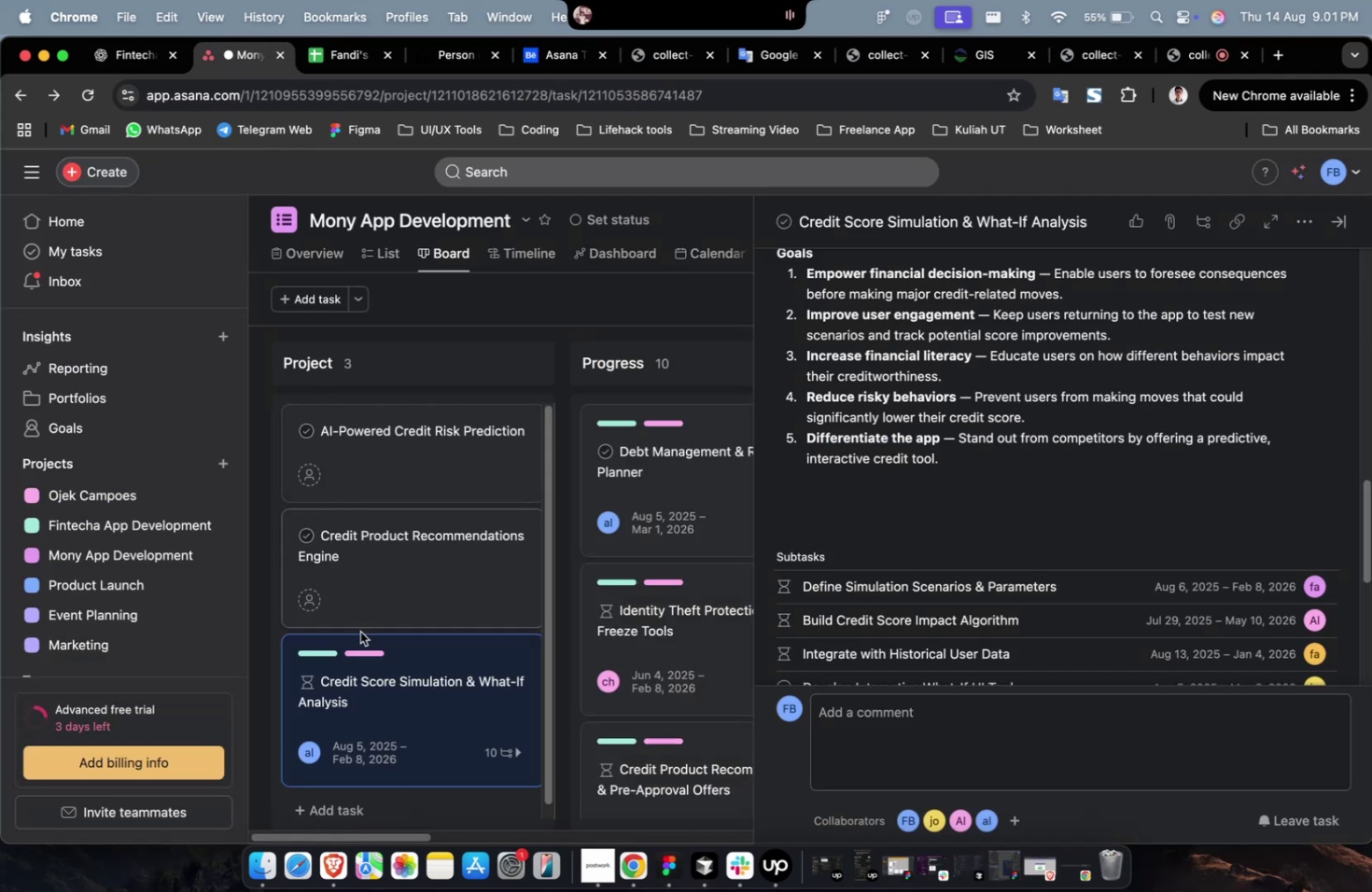 
left_click_drag(start_coordinate=[368, 687], to_coordinate=[567, 462])
 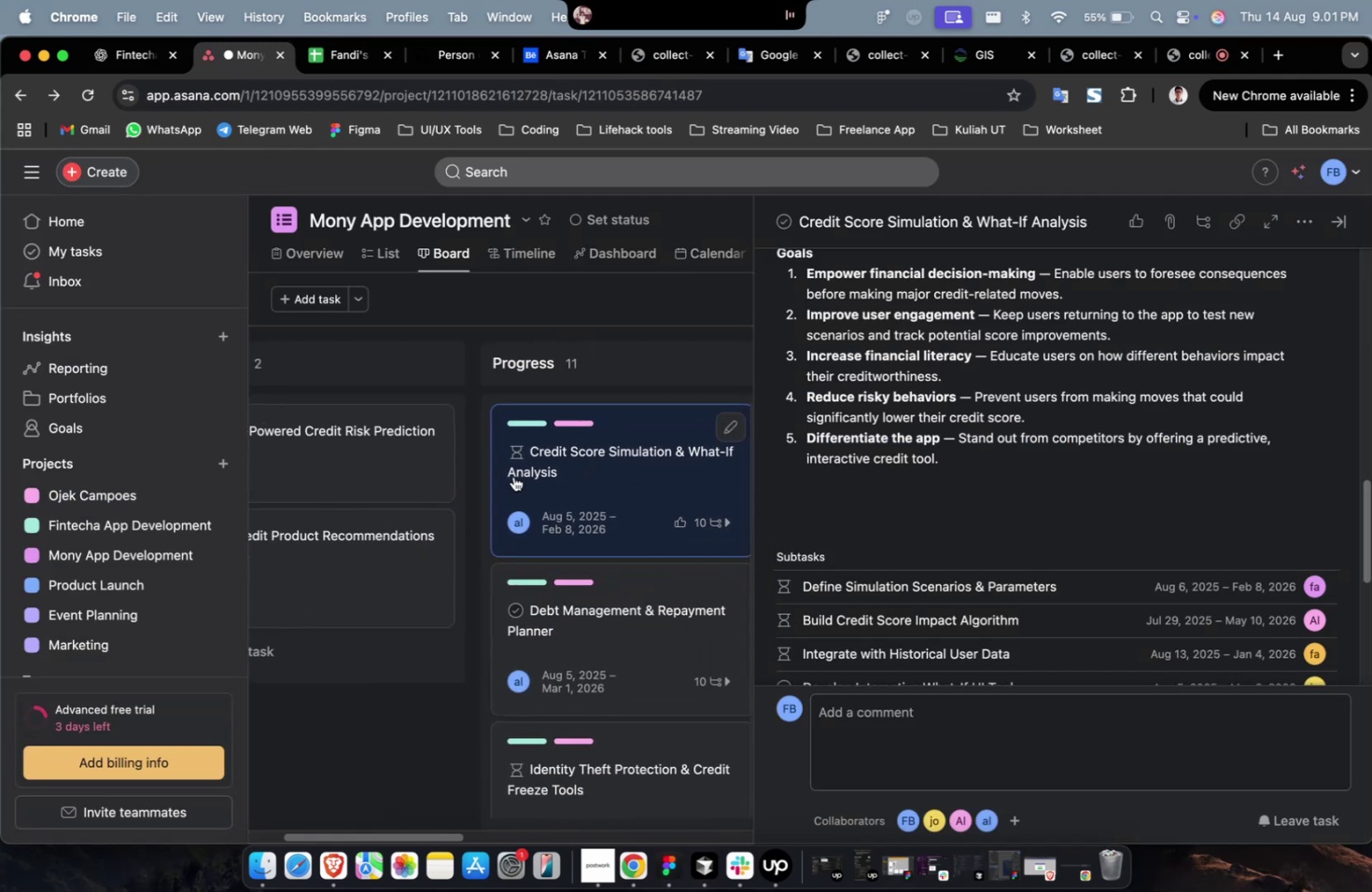 
hold_key(key=ShiftLeft, duration=0.42)
scroll: coordinate [503, 484], scroll_direction: up, amount: 6.0
 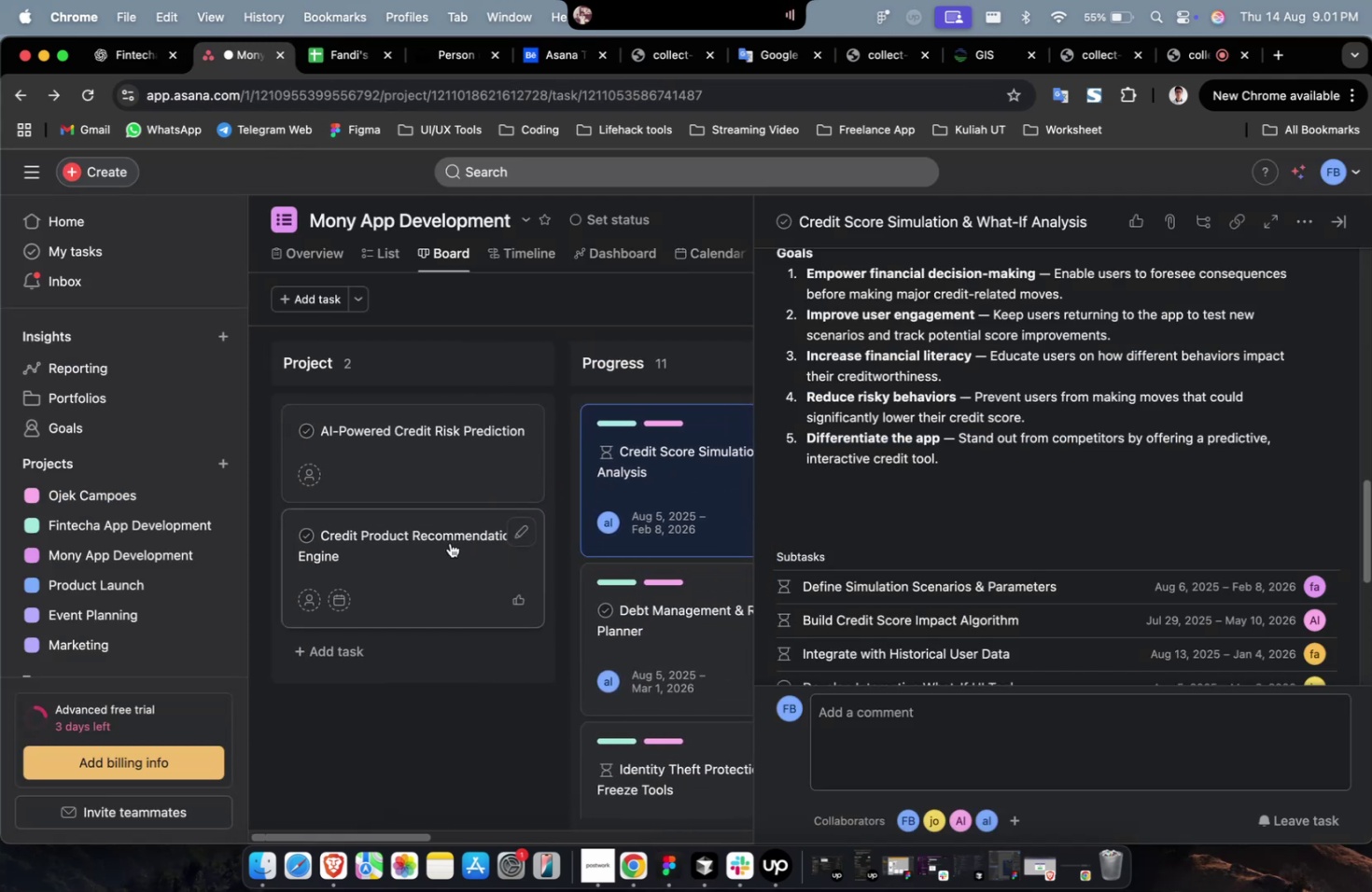 
left_click([439, 542])
 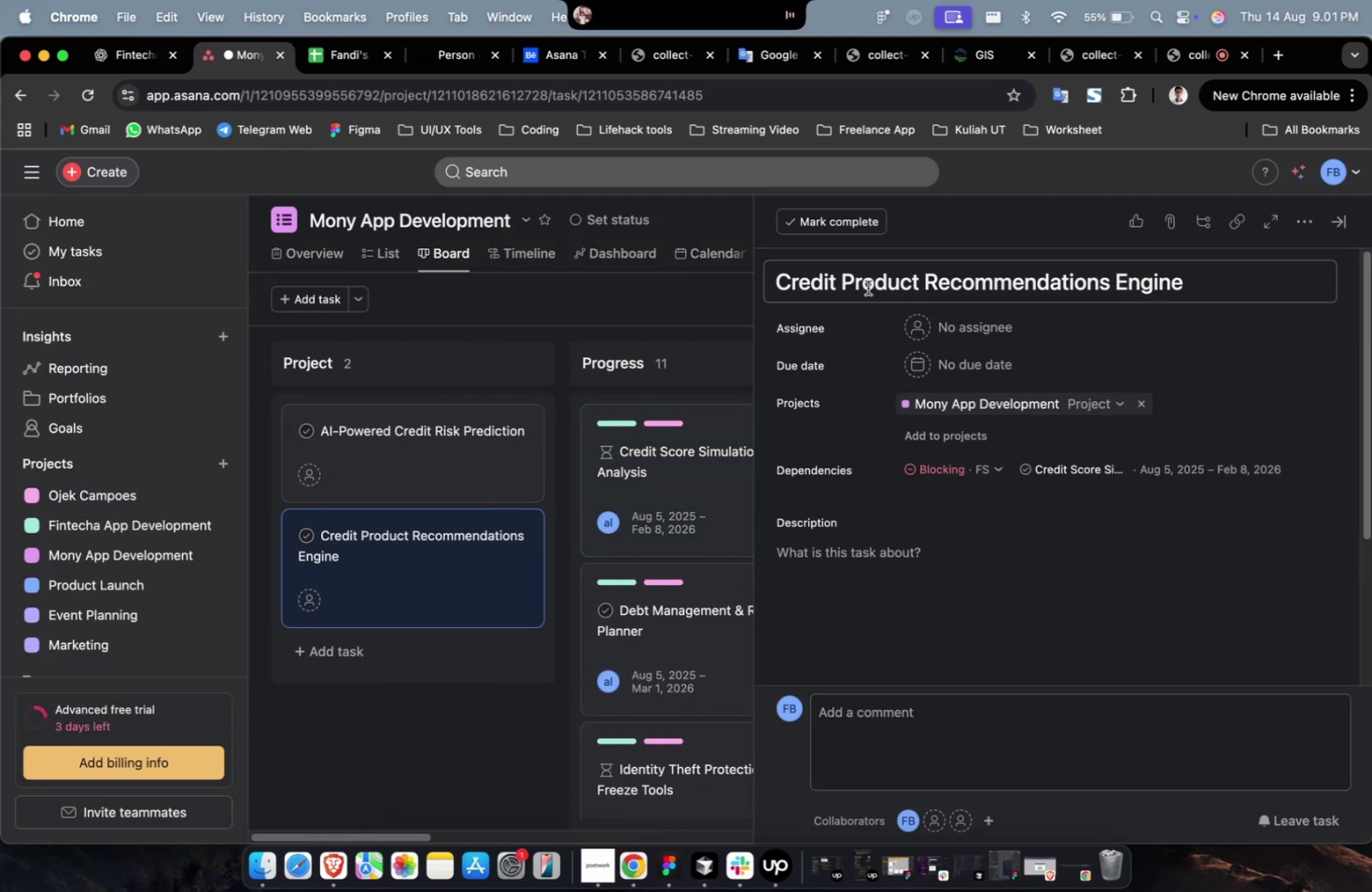 
left_click([883, 271])
 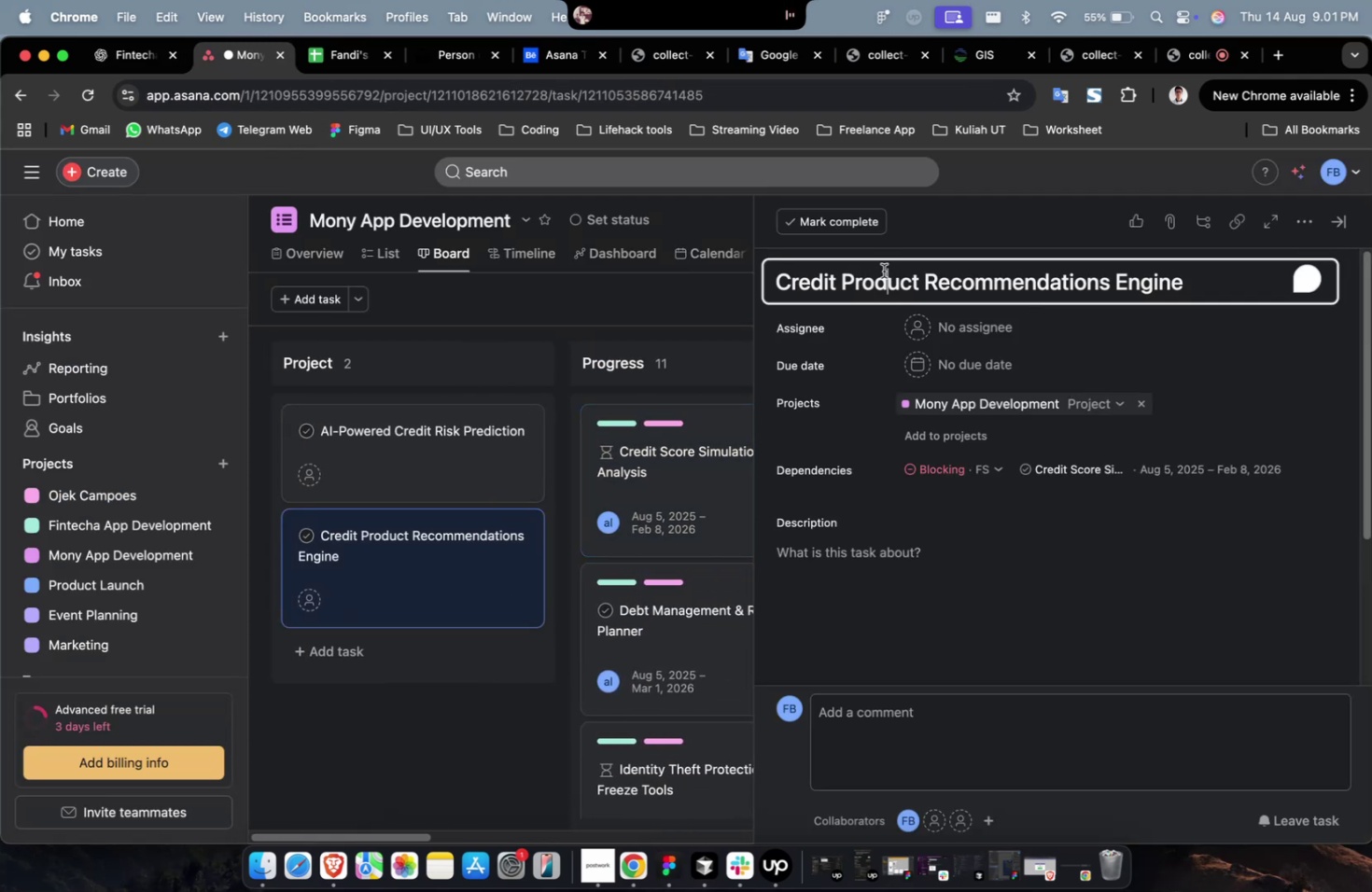 
key(Meta+A)
 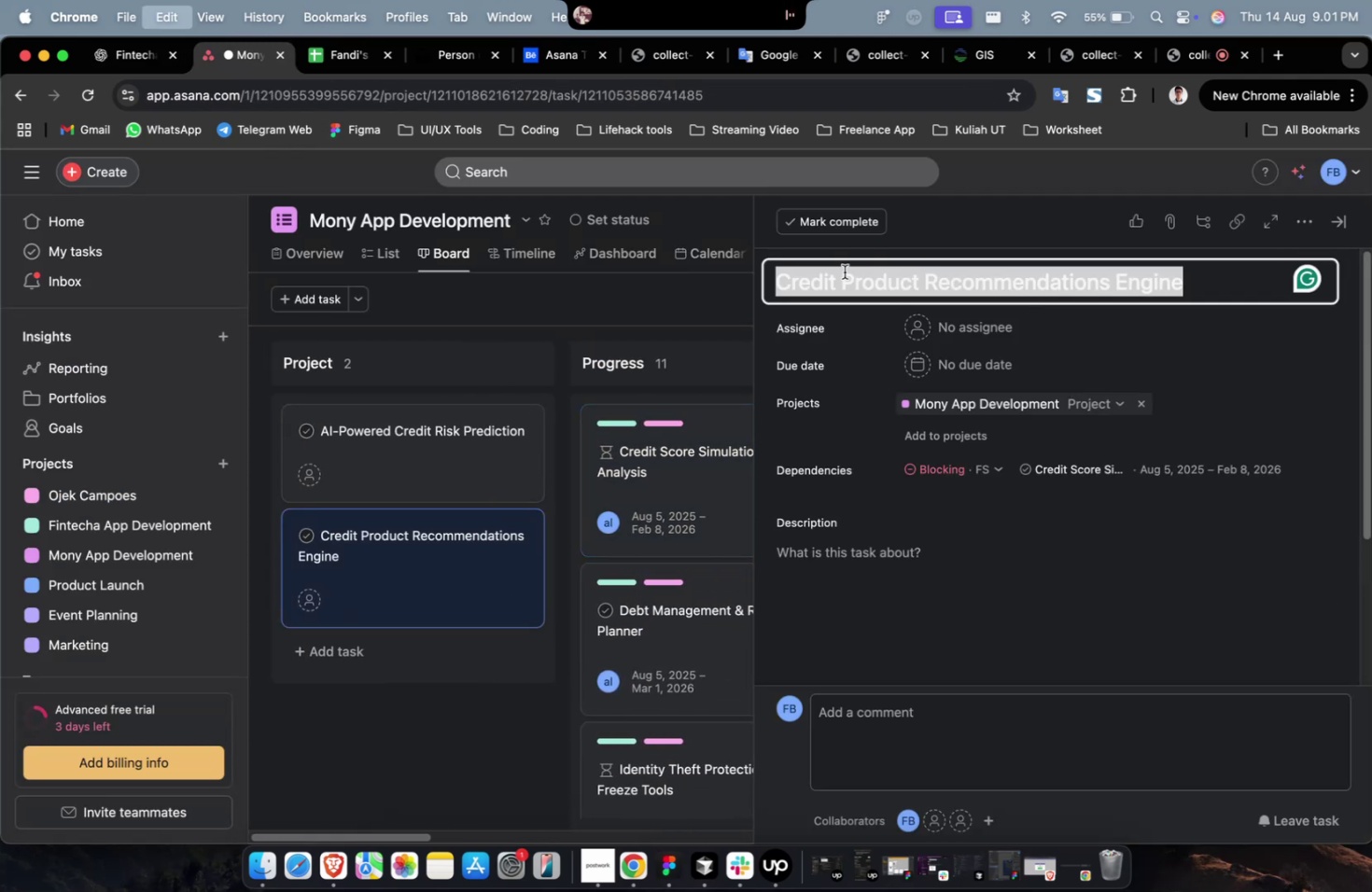 
key(Meta+C)
 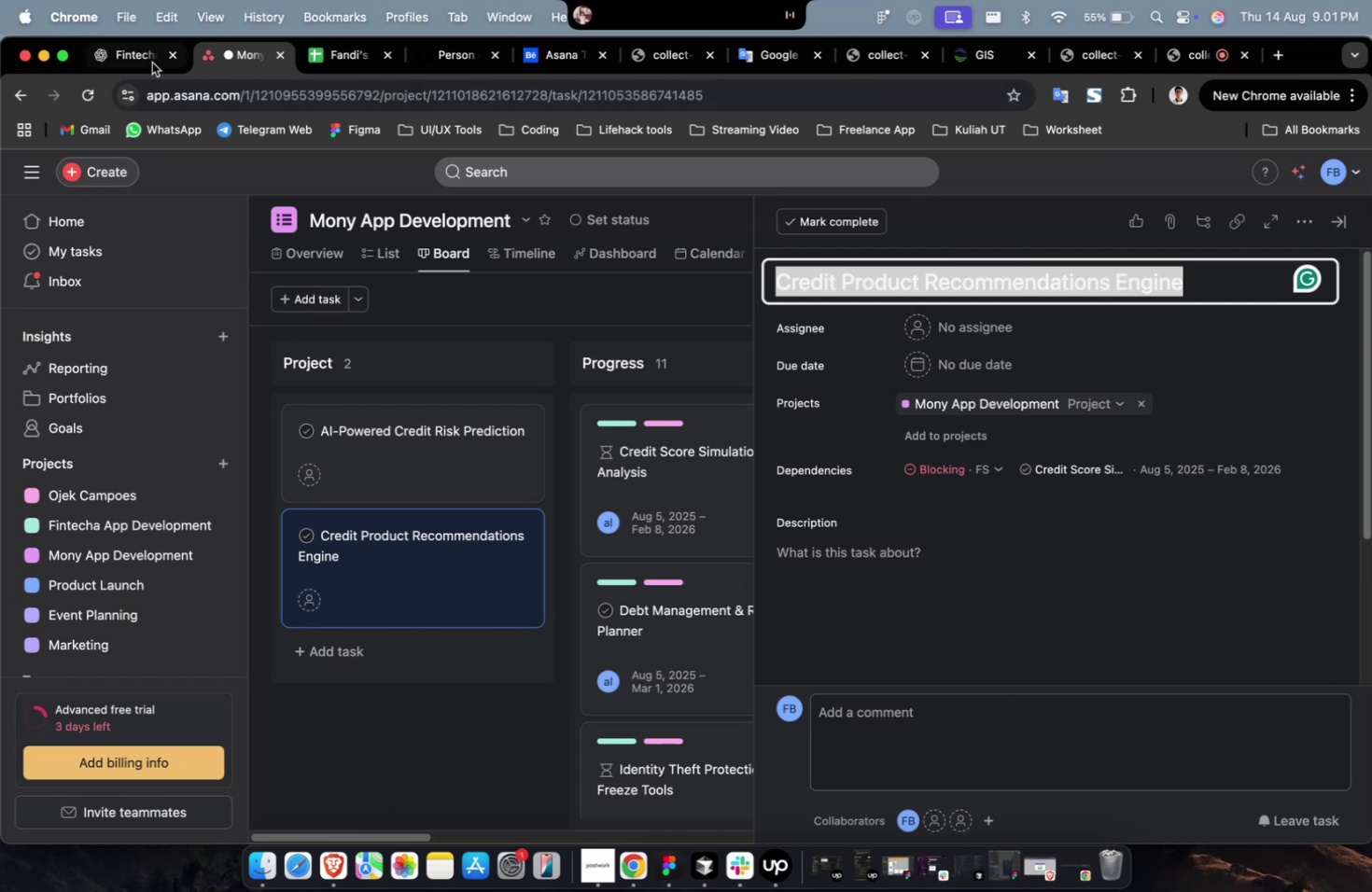 
left_click([146, 62])
 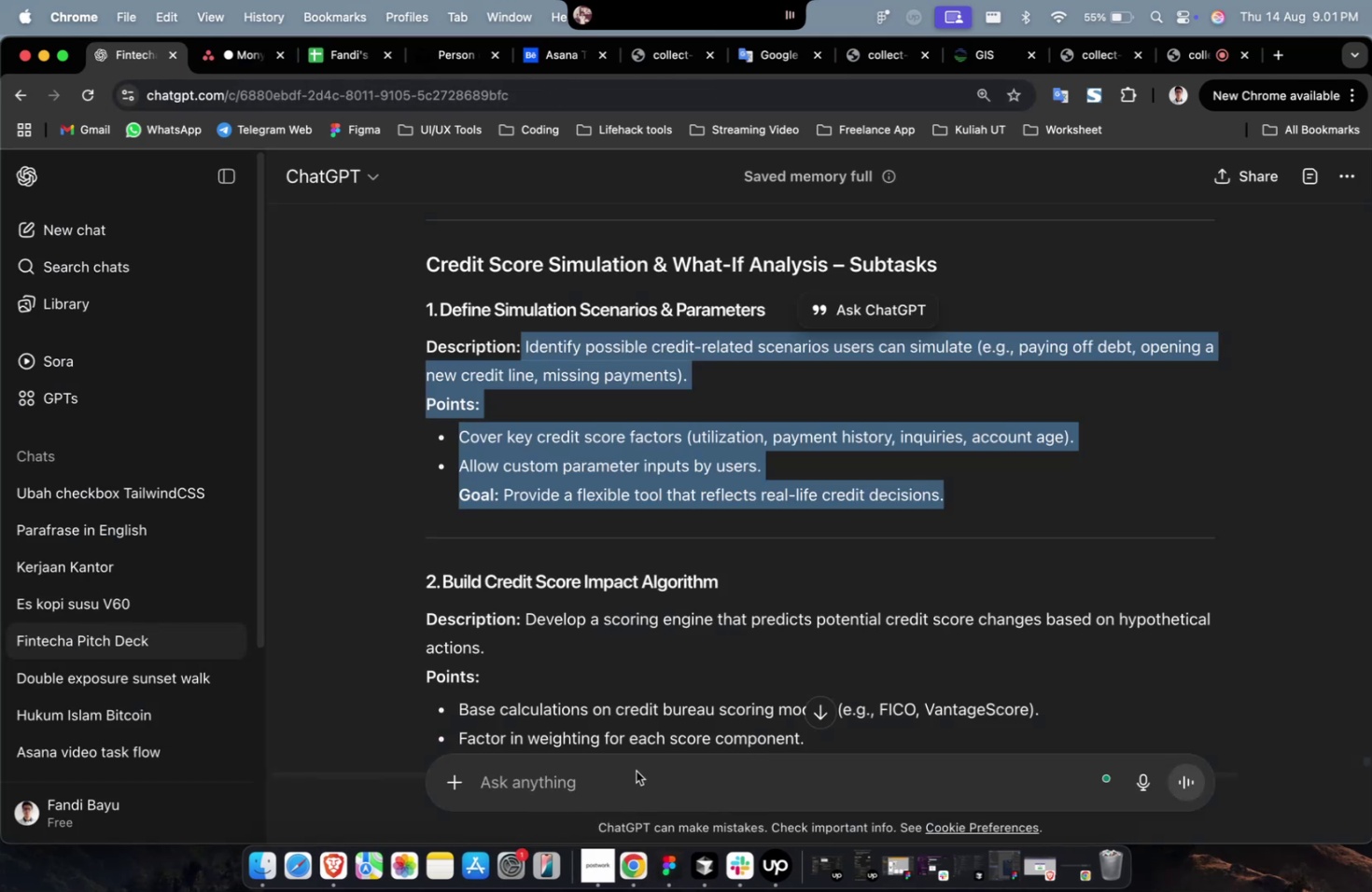 
double_click([636, 774])
 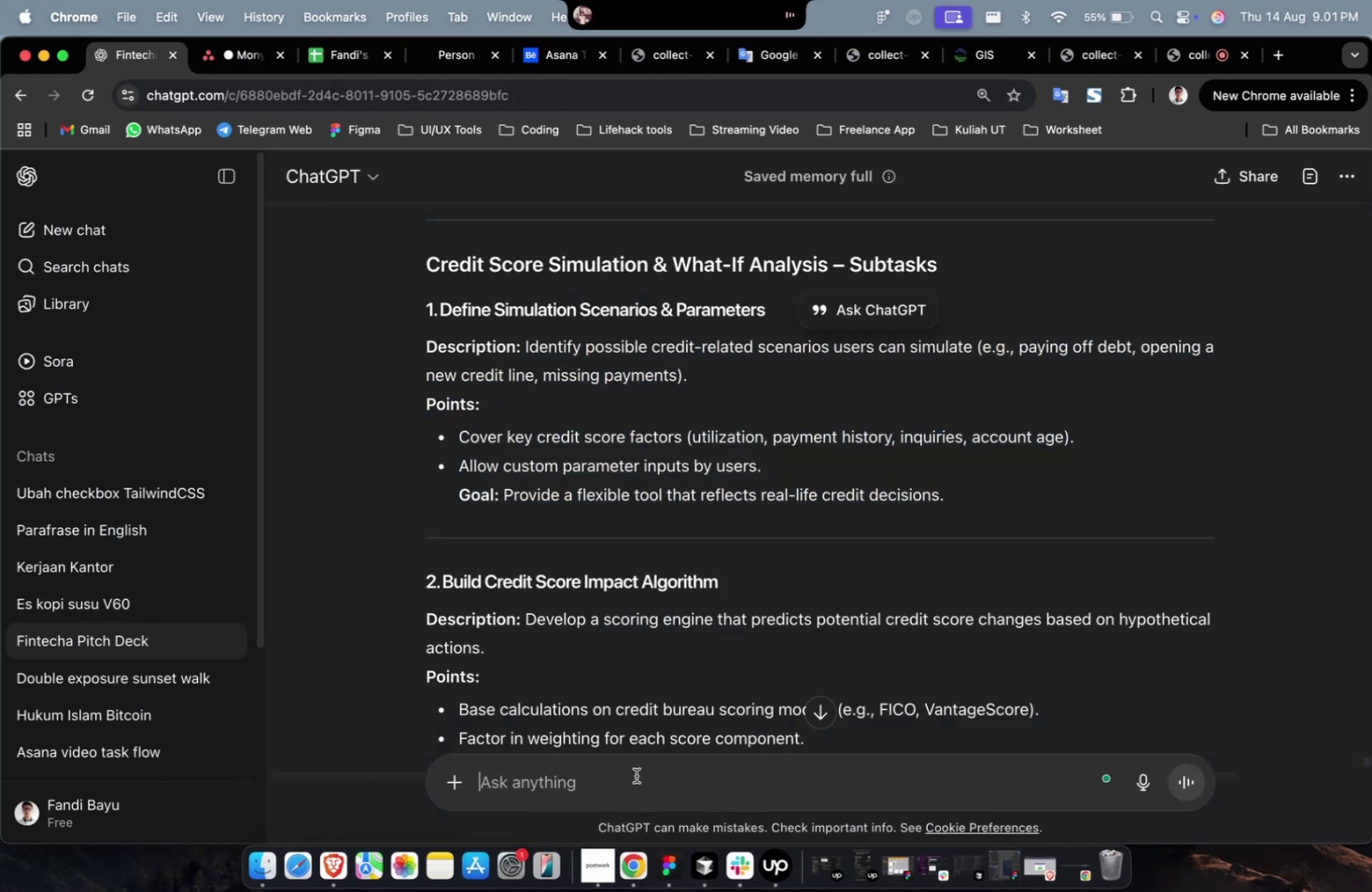 
type(detailed about this main task )
 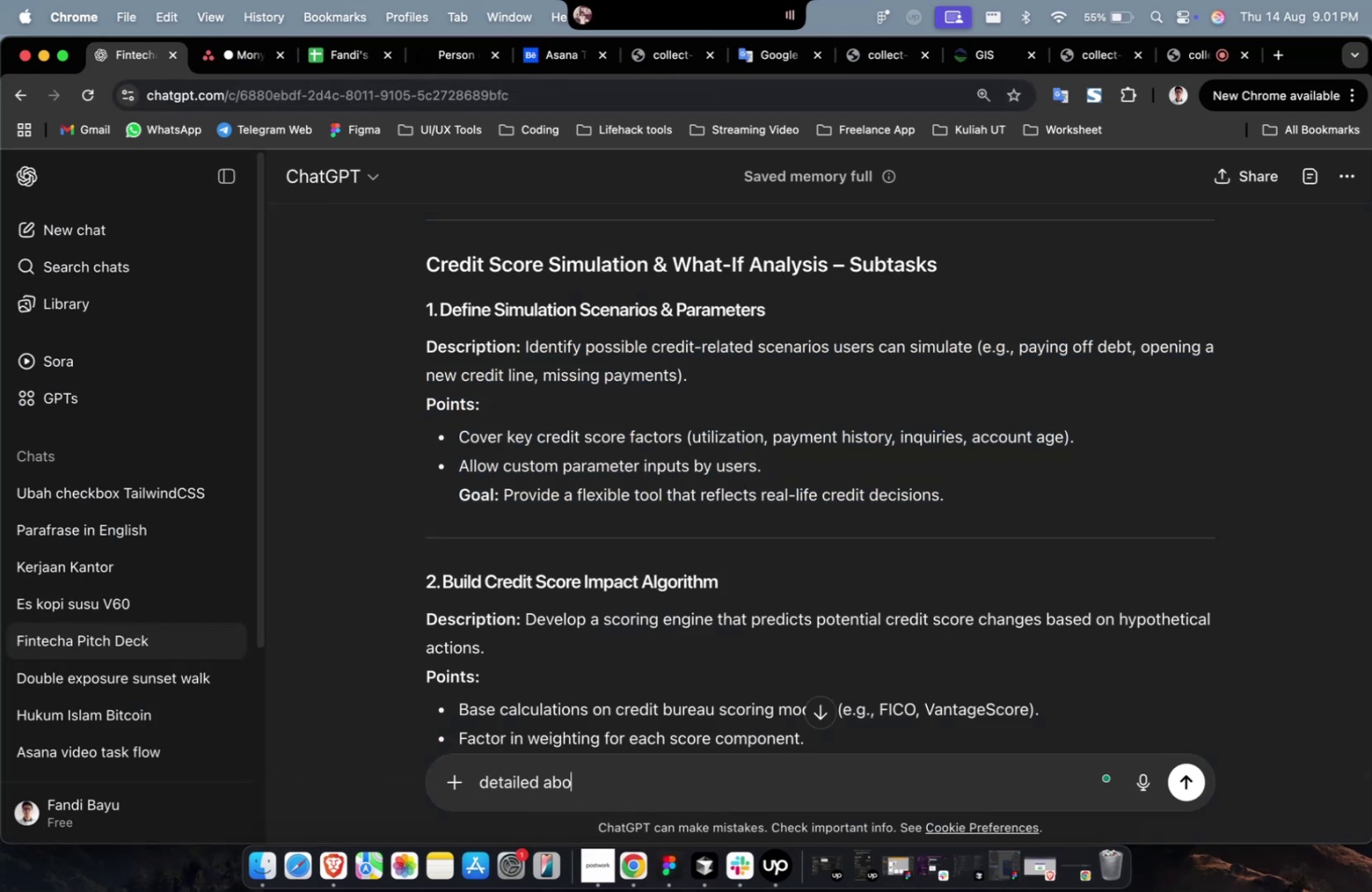 
key(Meta+V)
 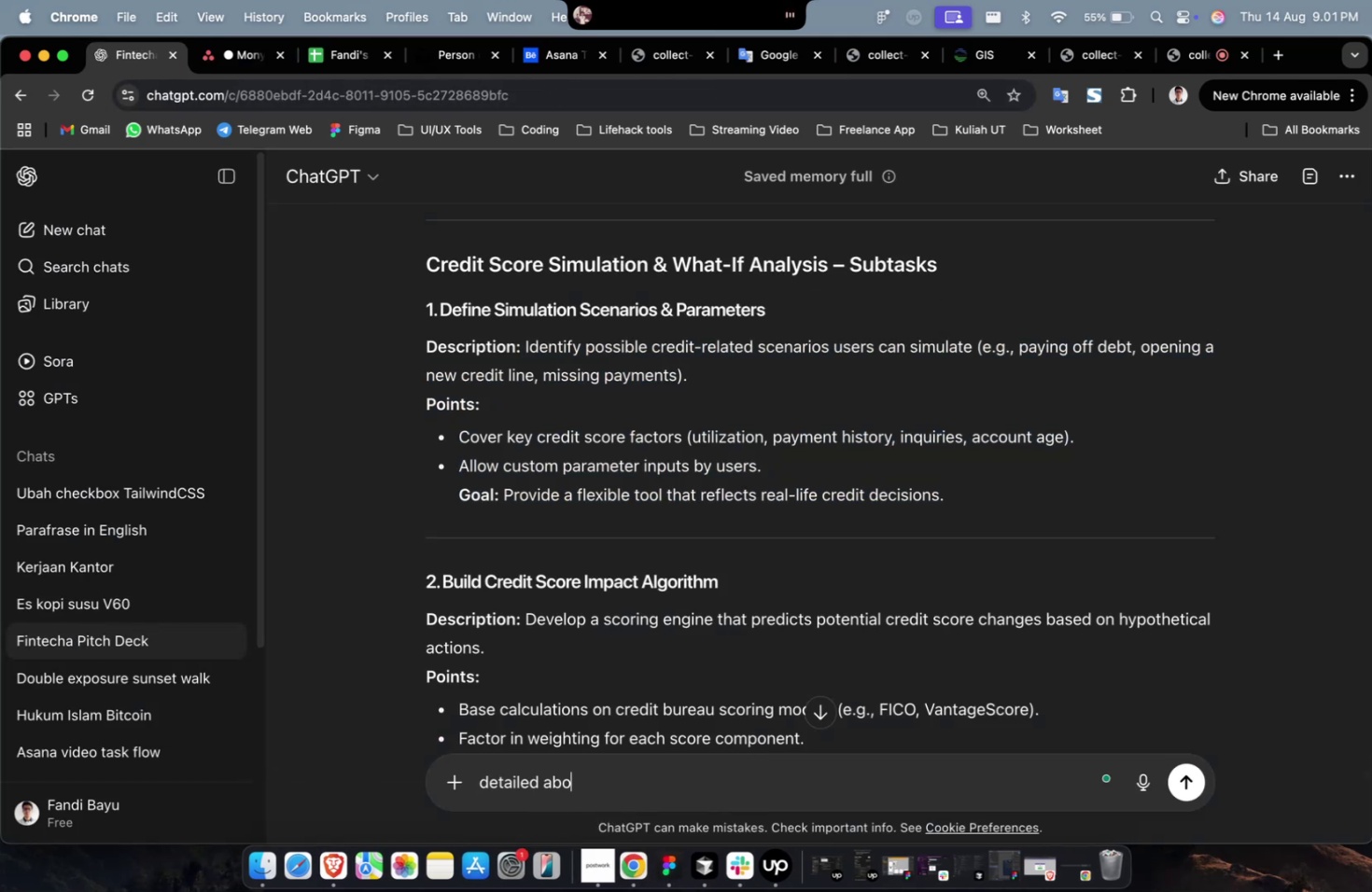 
key(Enter)
 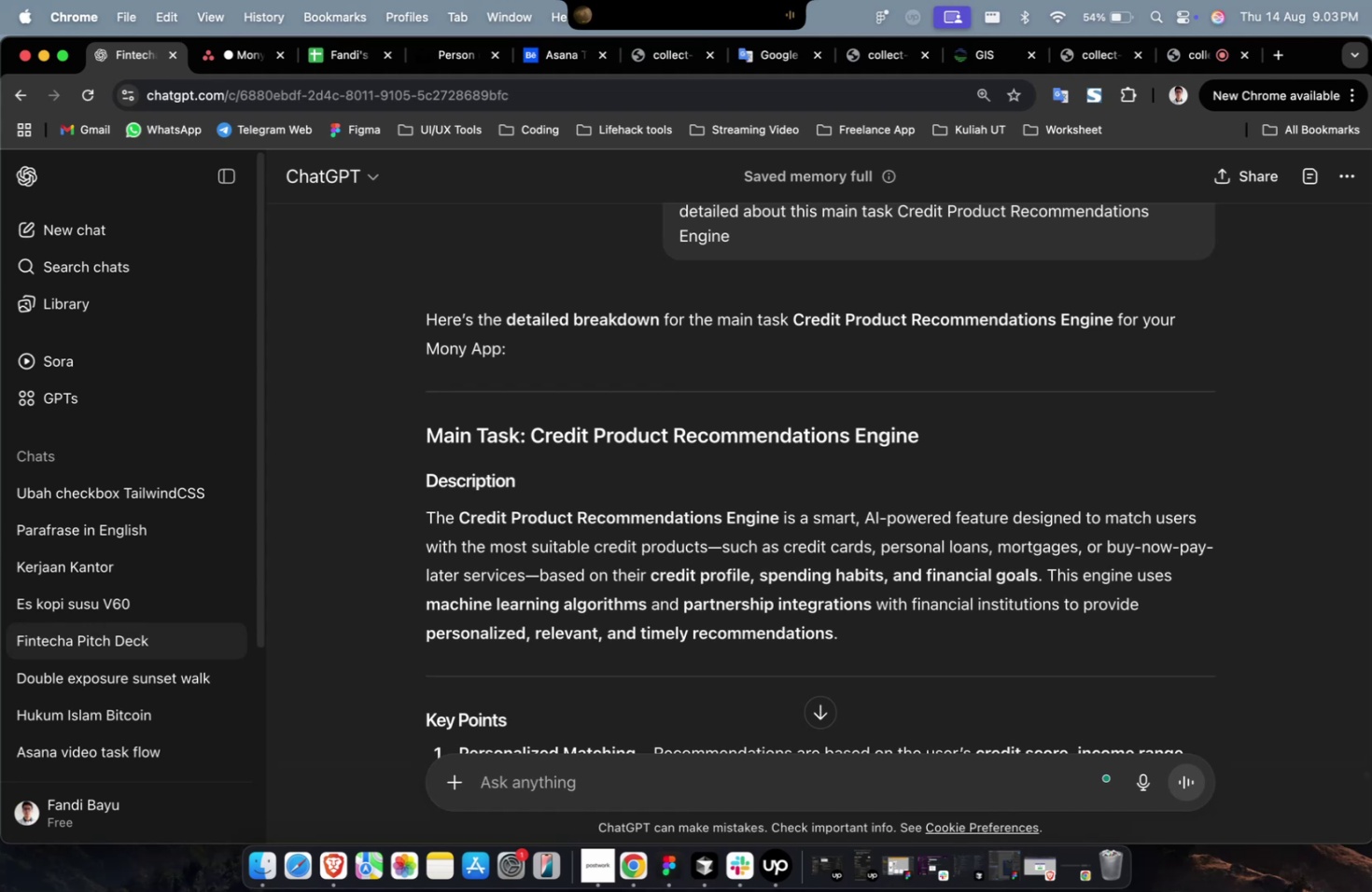 
wait(135.3)
 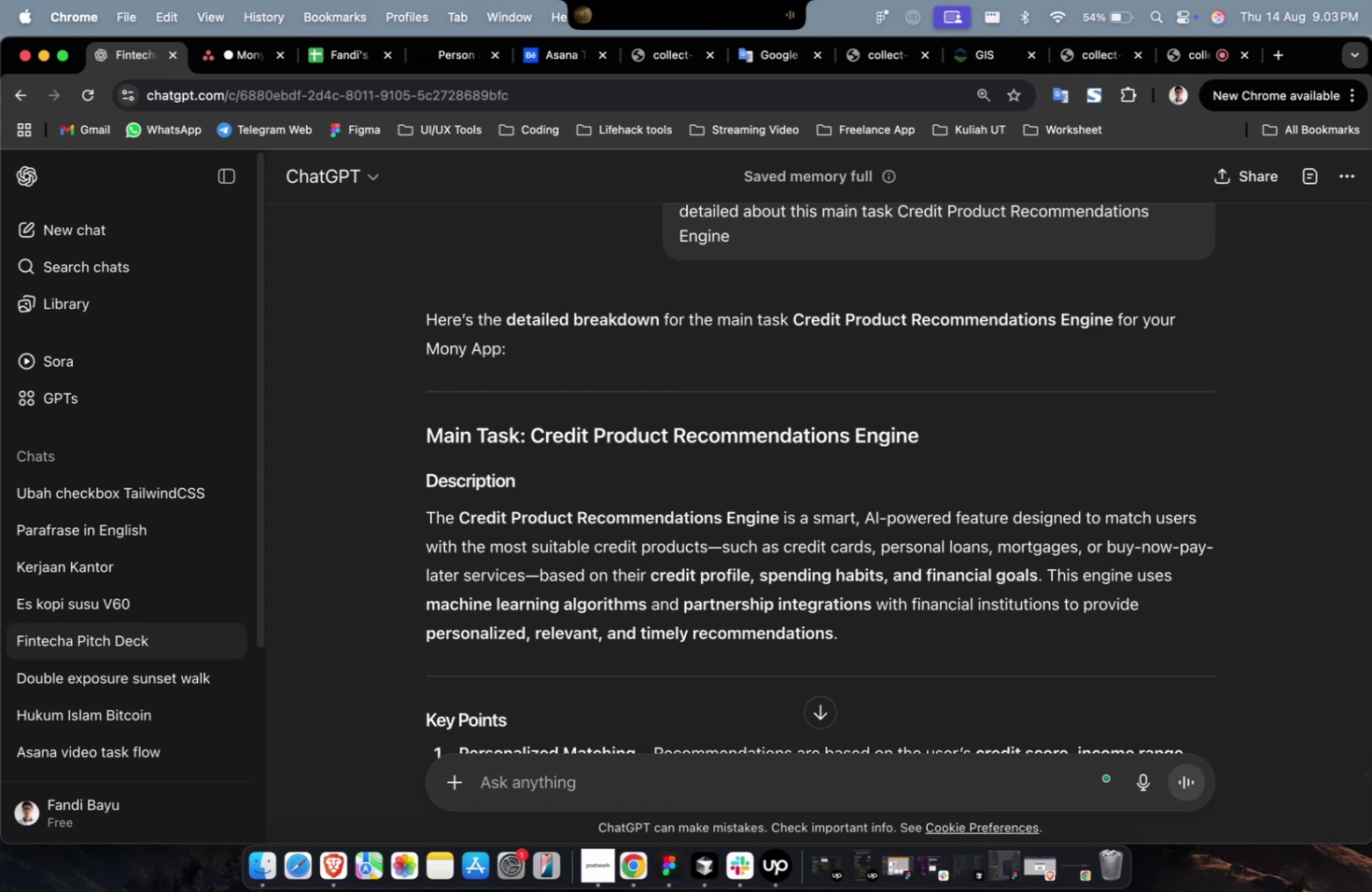 
scroll: coordinate [889, 680], scroll_direction: down, amount: 32.0
 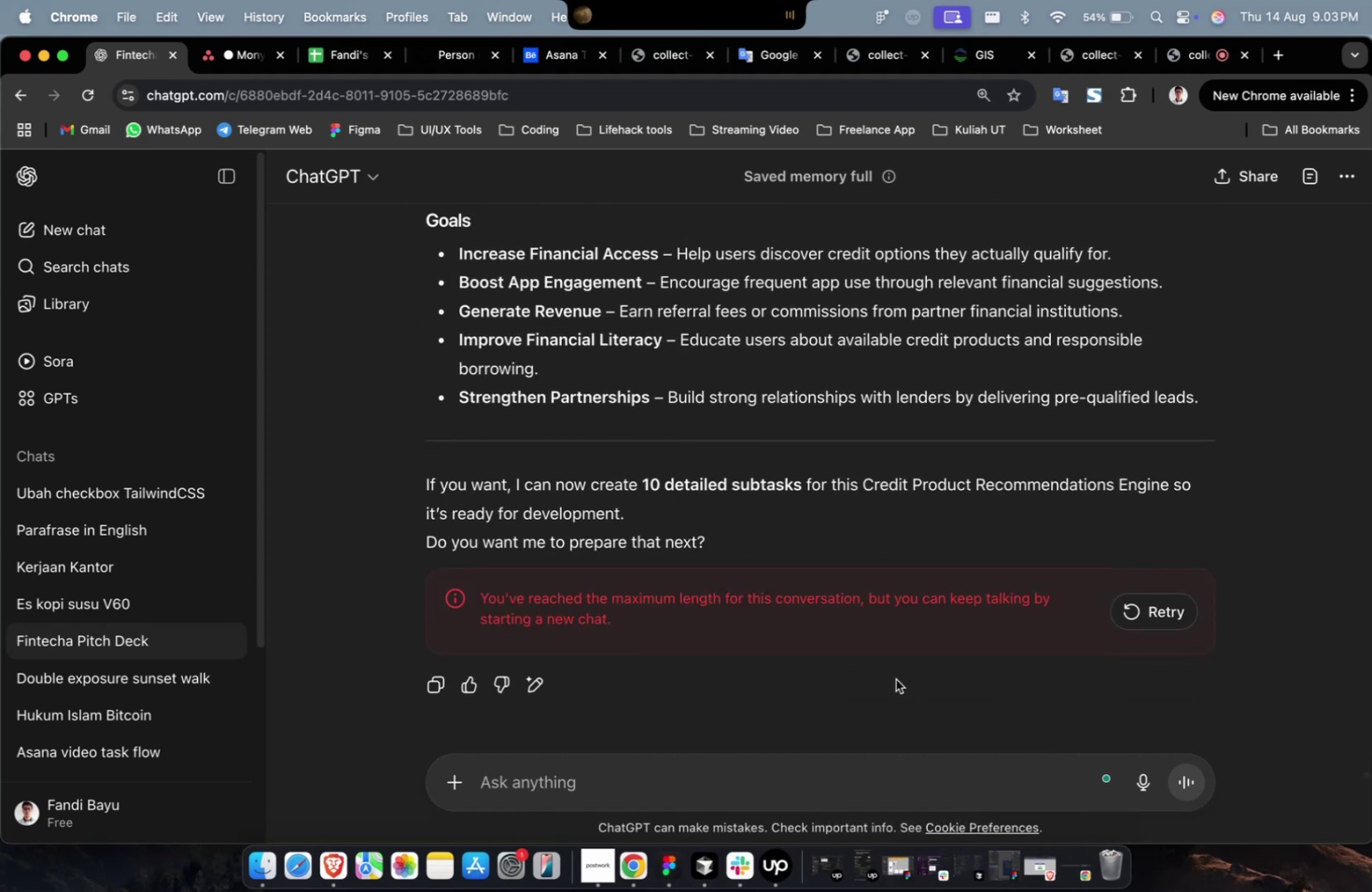 
scroll: coordinate [933, 662], scroll_direction: up, amount: 6.0
 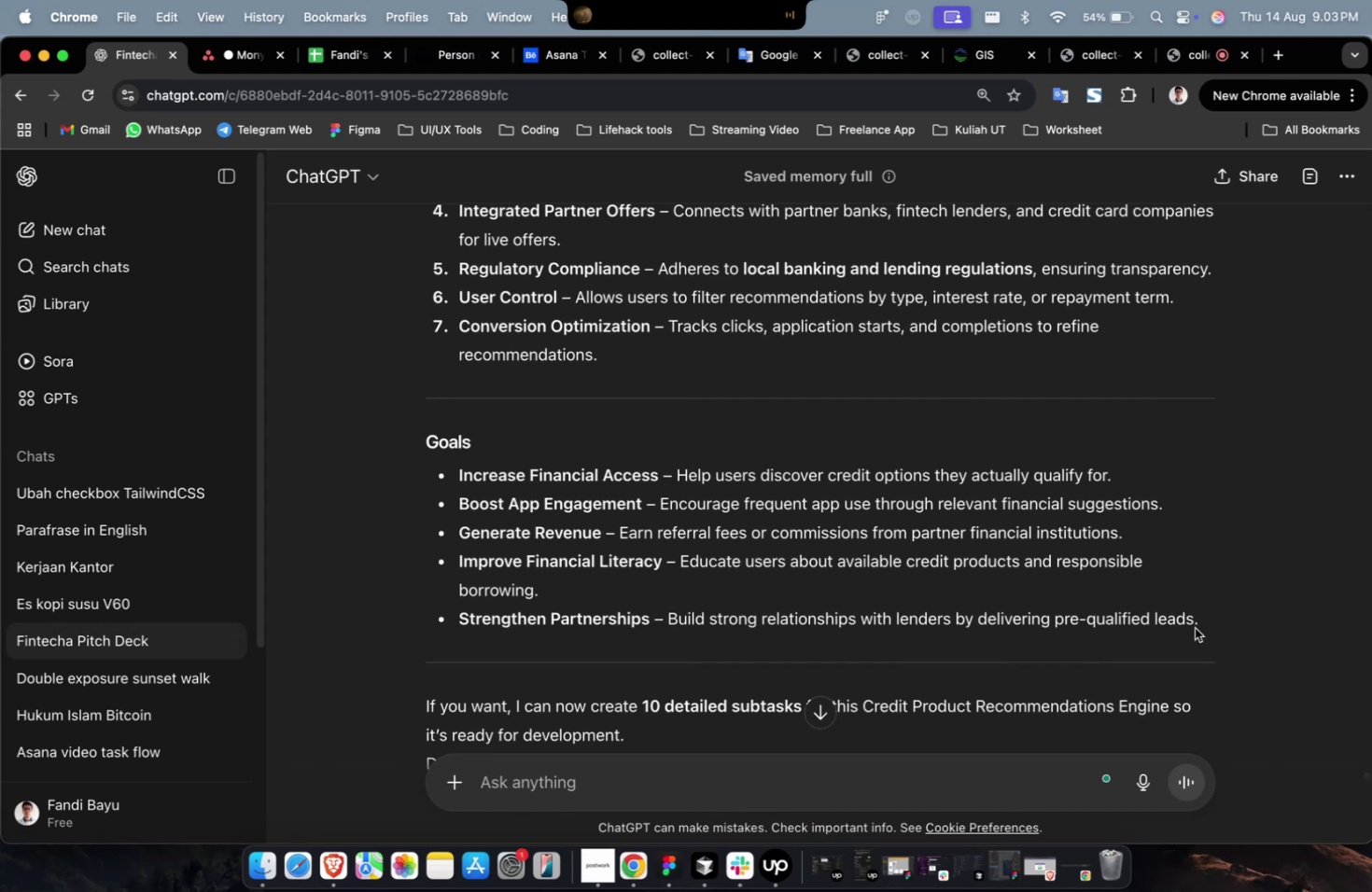 
left_click_drag(start_coordinate=[1198, 620], to_coordinate=[427, 480])
 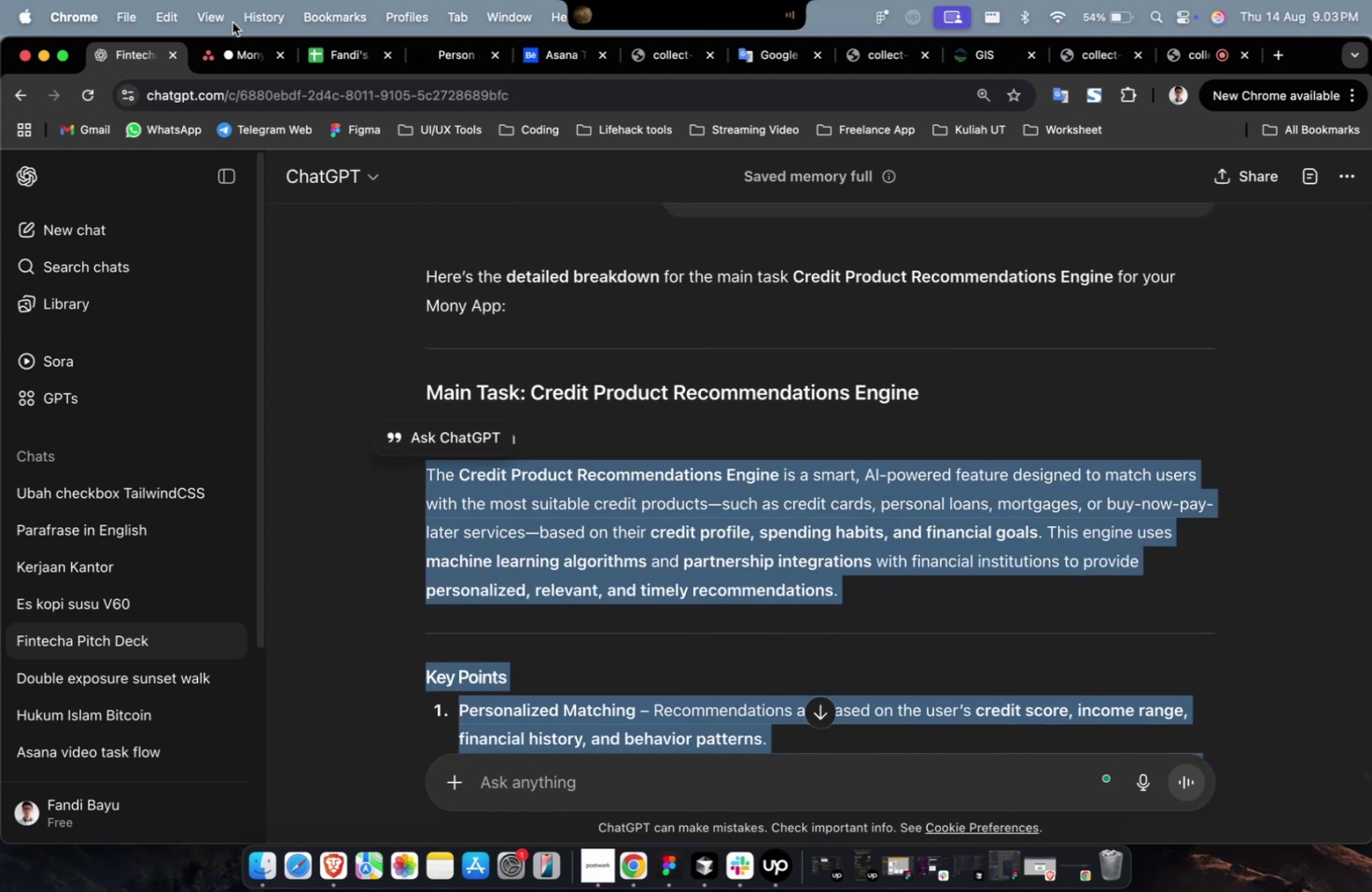 
scroll: coordinate [594, 528], scroll_direction: up, amount: 21.0
 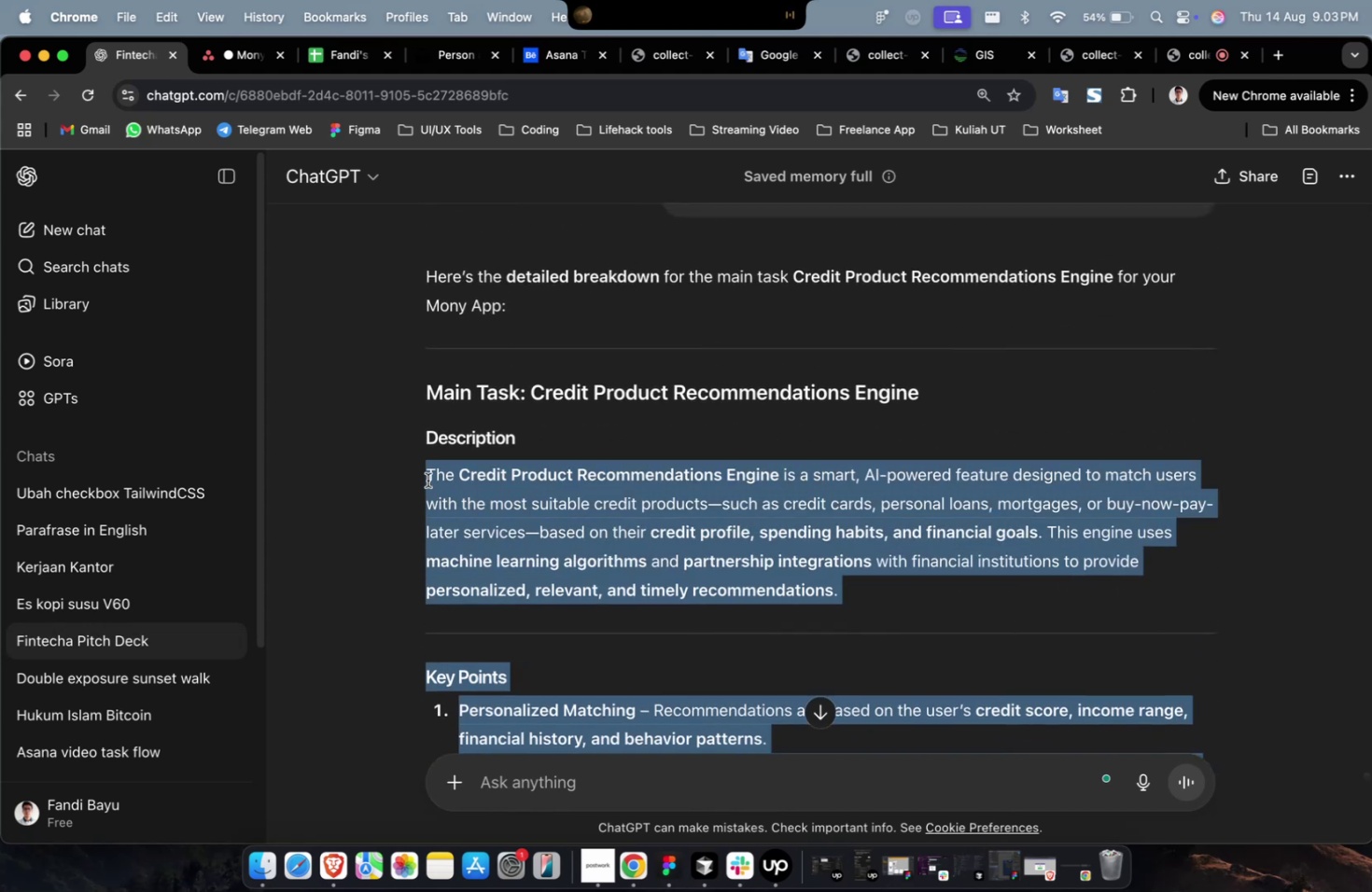 
key(Meta+C)
 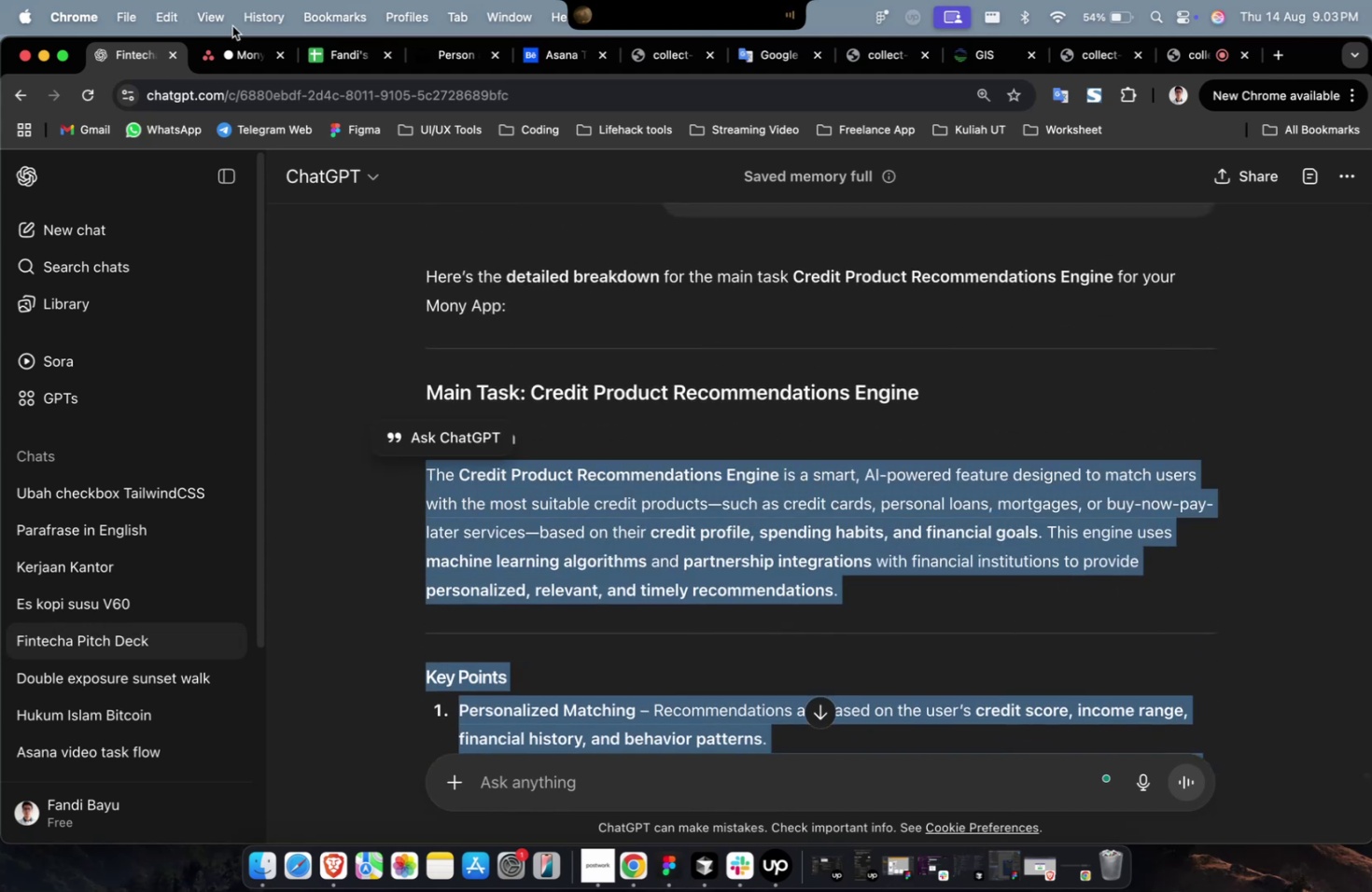 
key(Meta+C)
 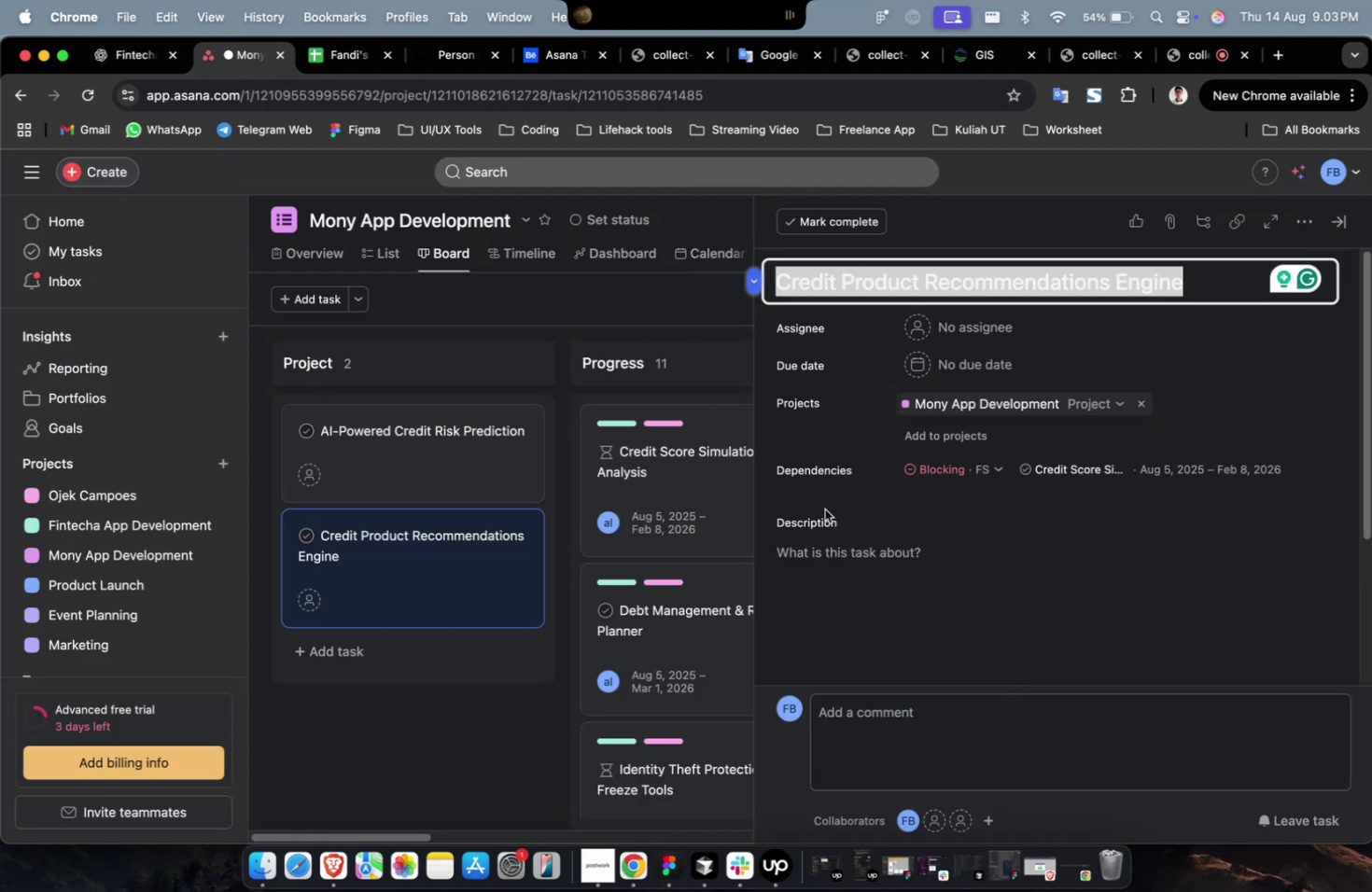 
key(Meta+V)
 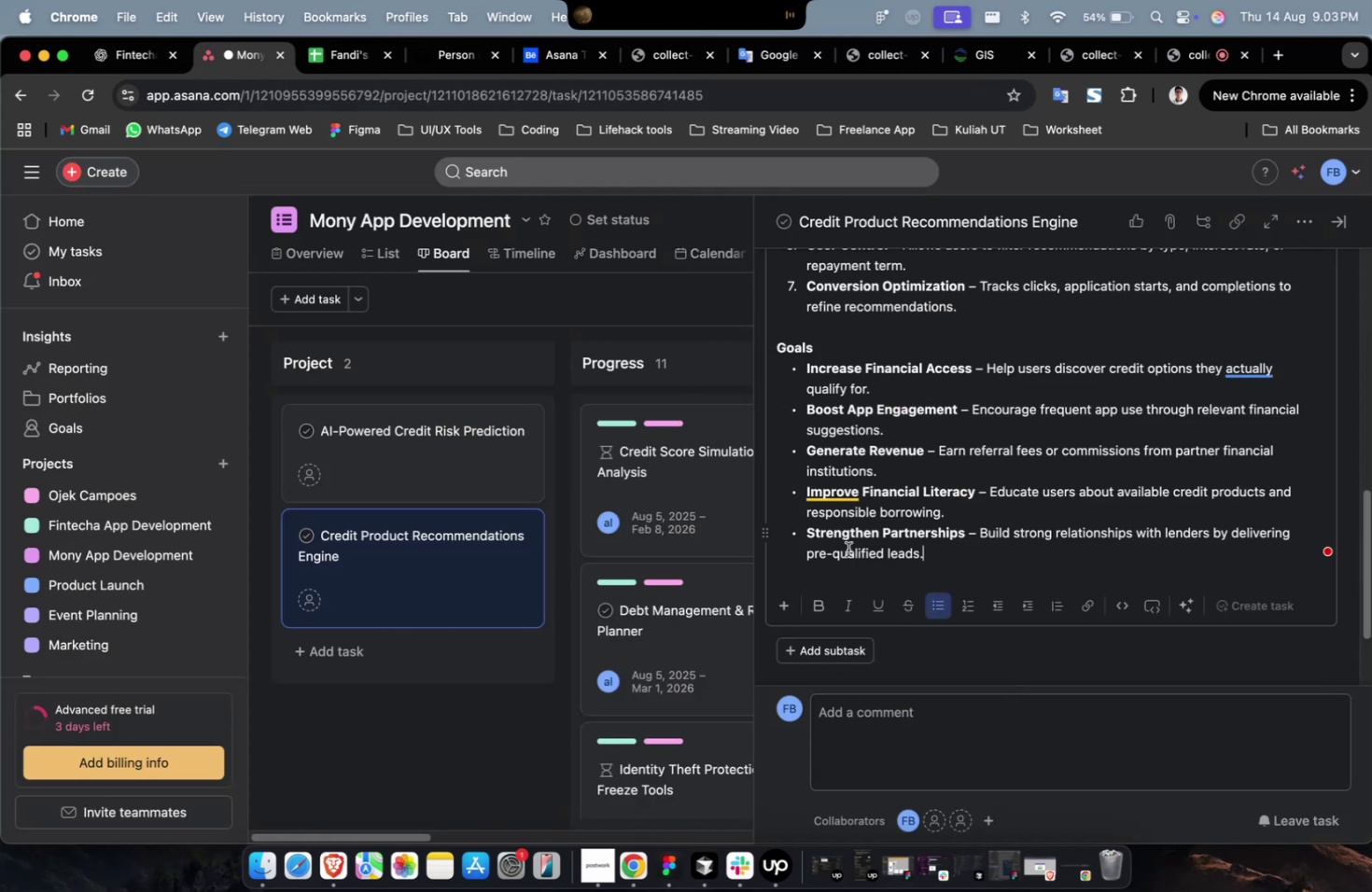 
mouse_move([829, 579])
 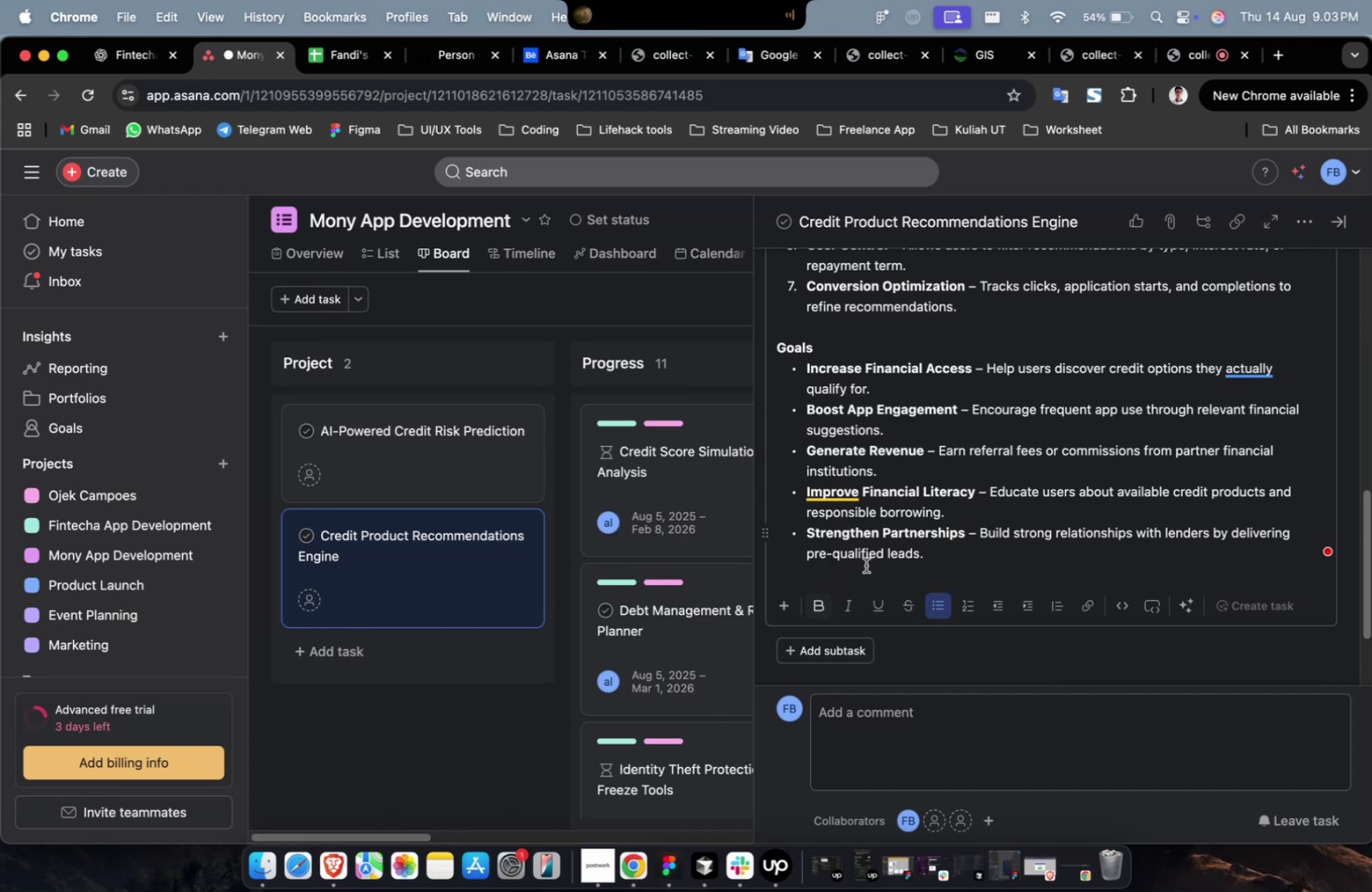 
scroll: coordinate [865, 564], scroll_direction: up, amount: 18.0
 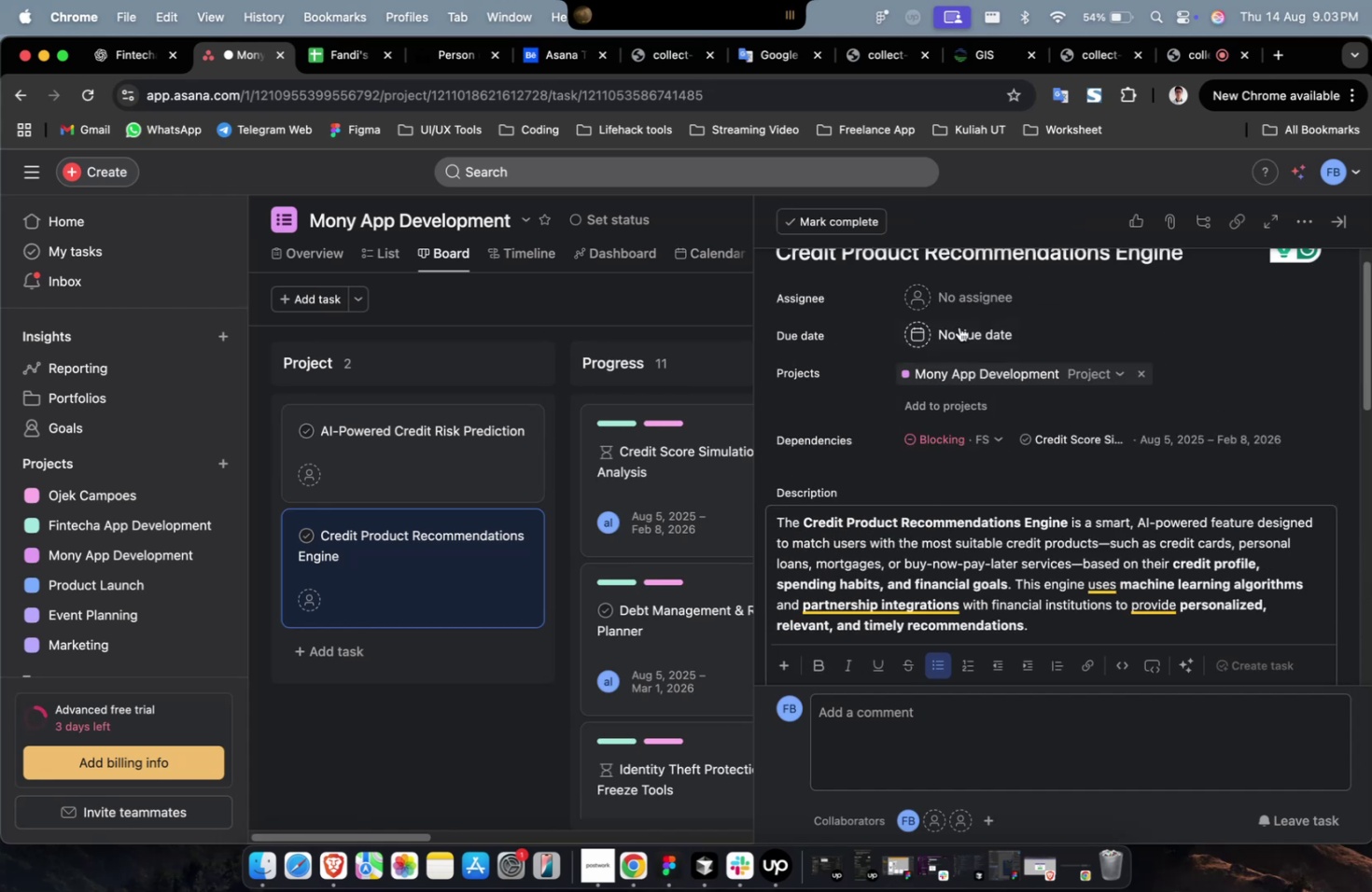 
left_click([958, 293])
 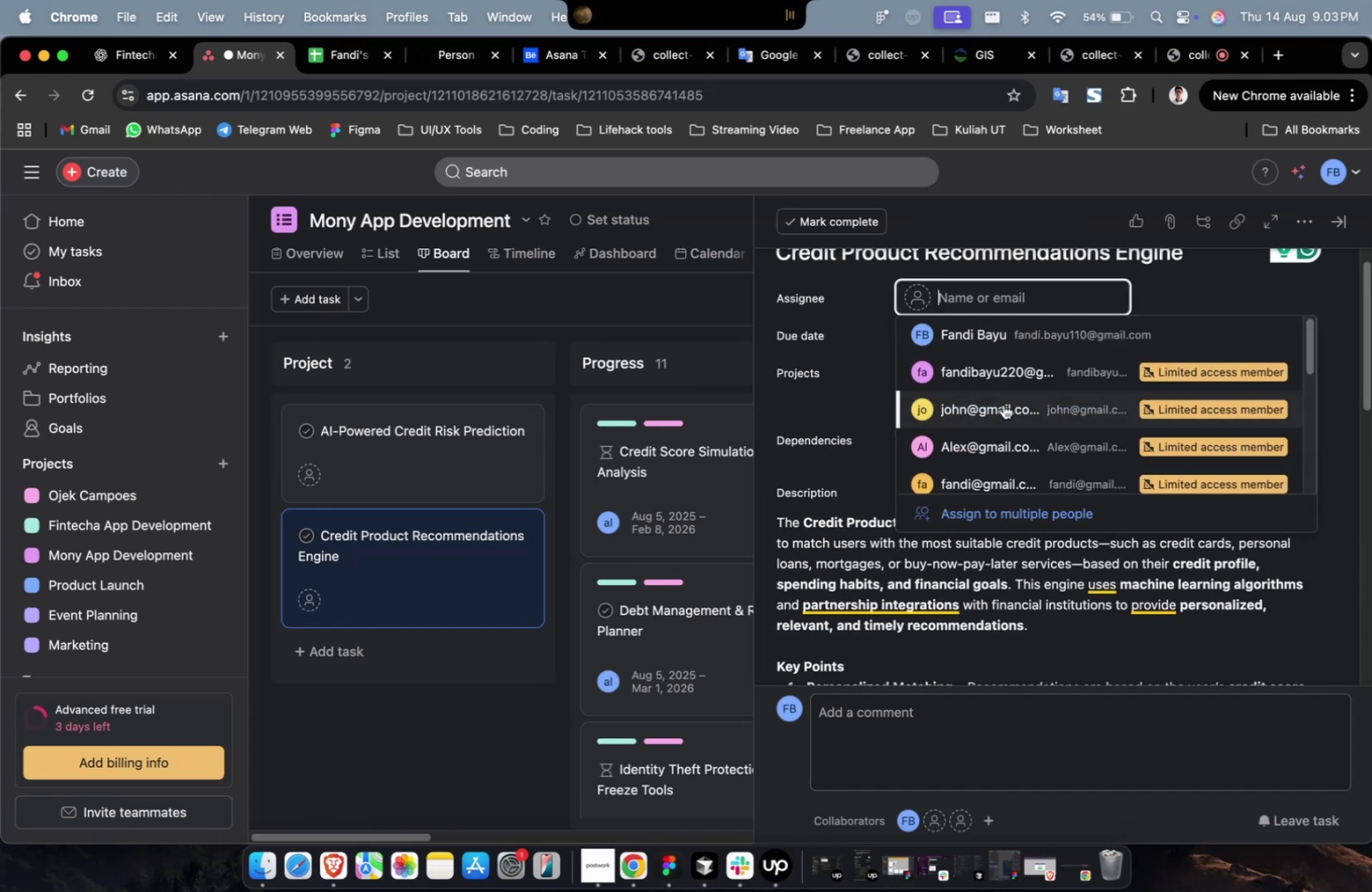 
double_click([1002, 404])
 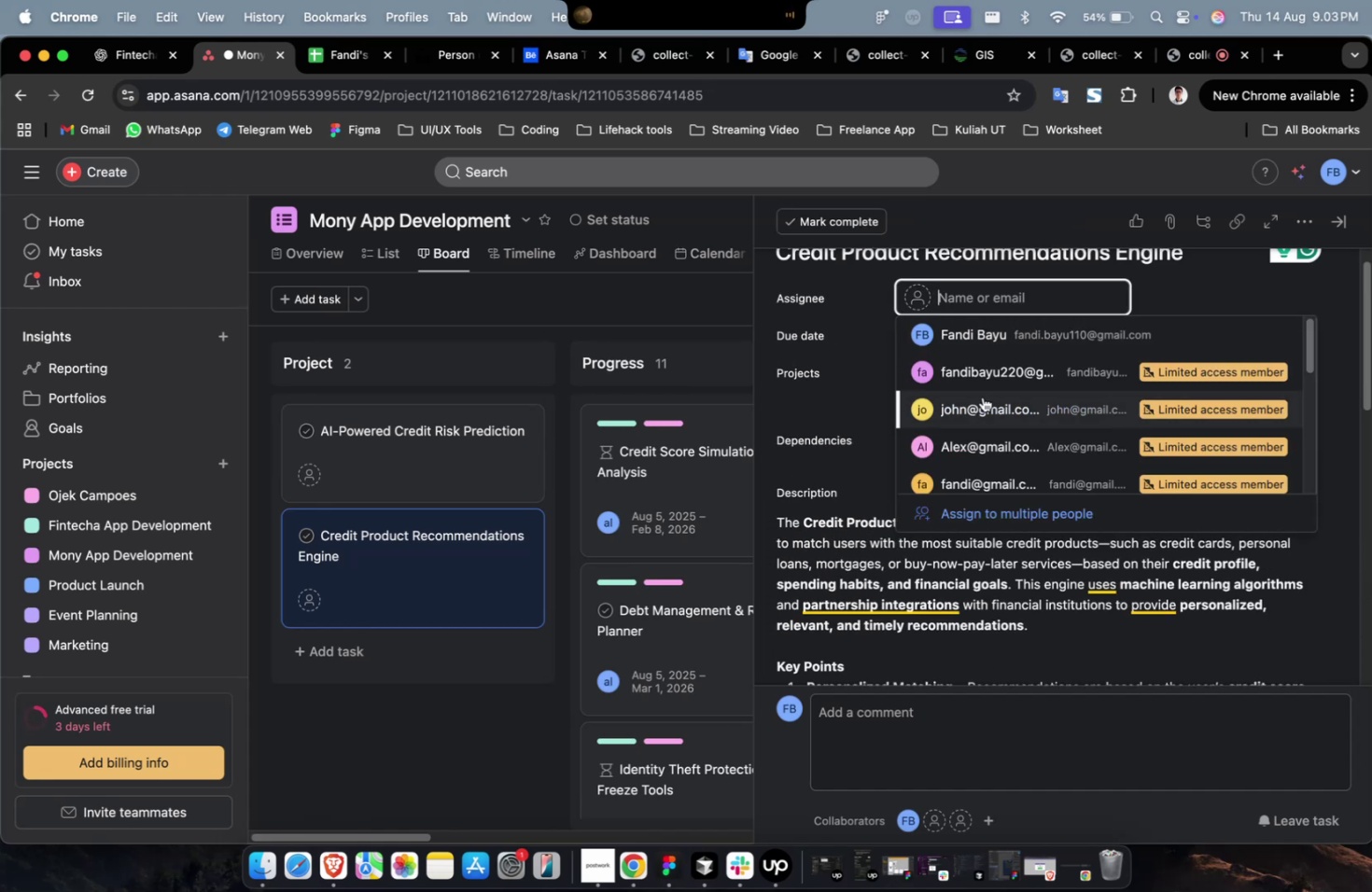 
triple_click([980, 415])
 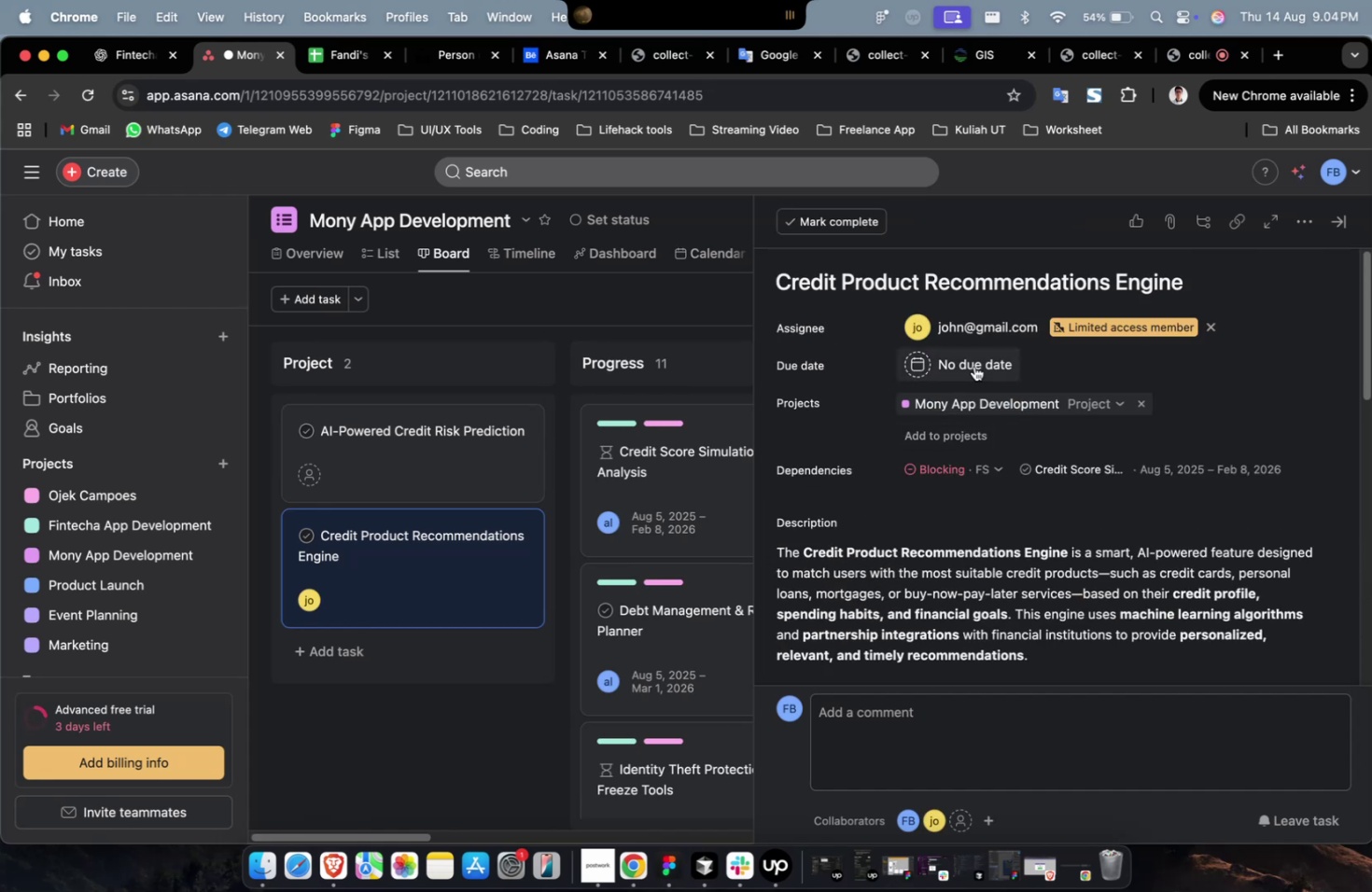 
left_click([987, 316])
 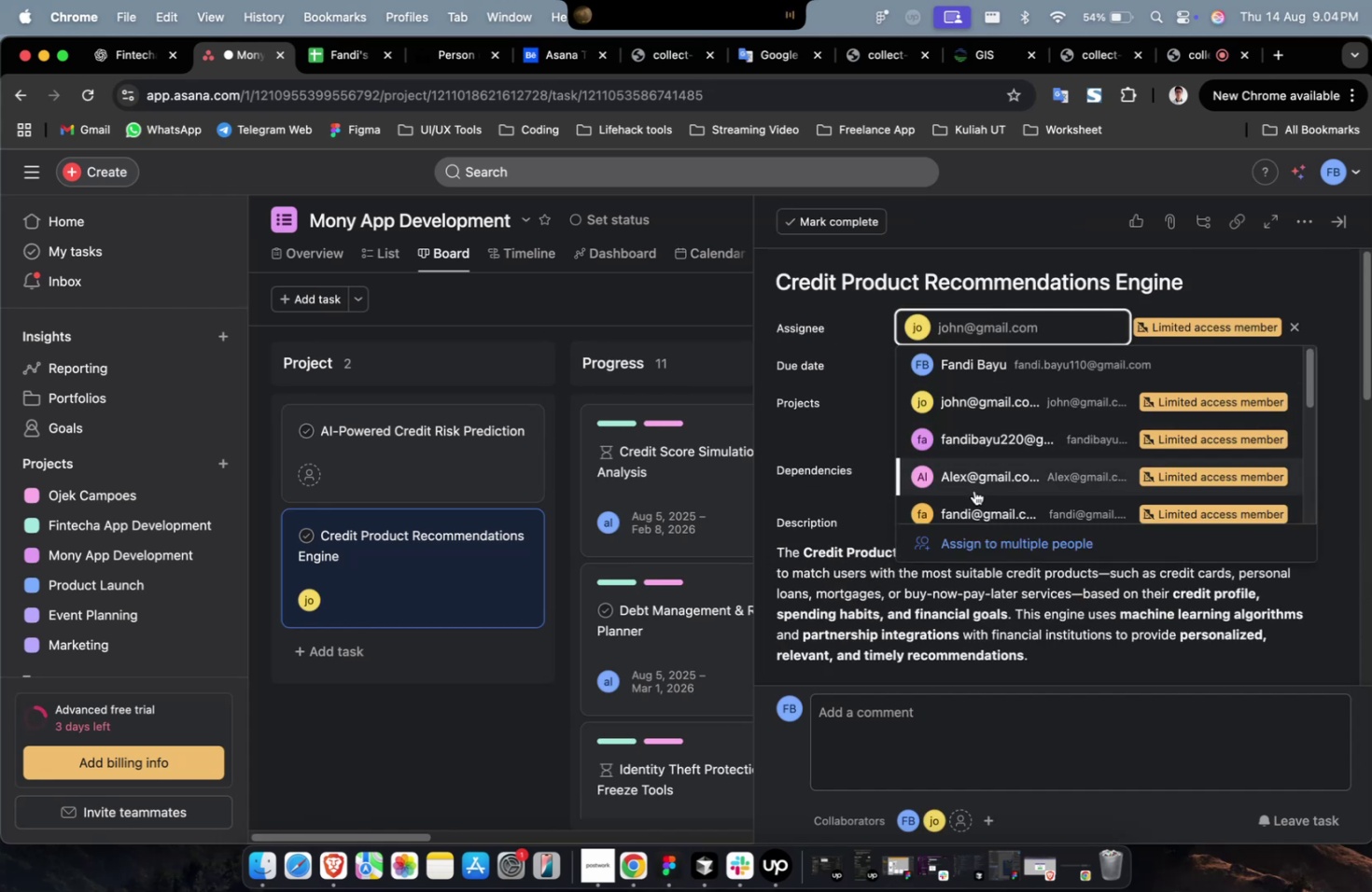 
left_click([973, 503])
 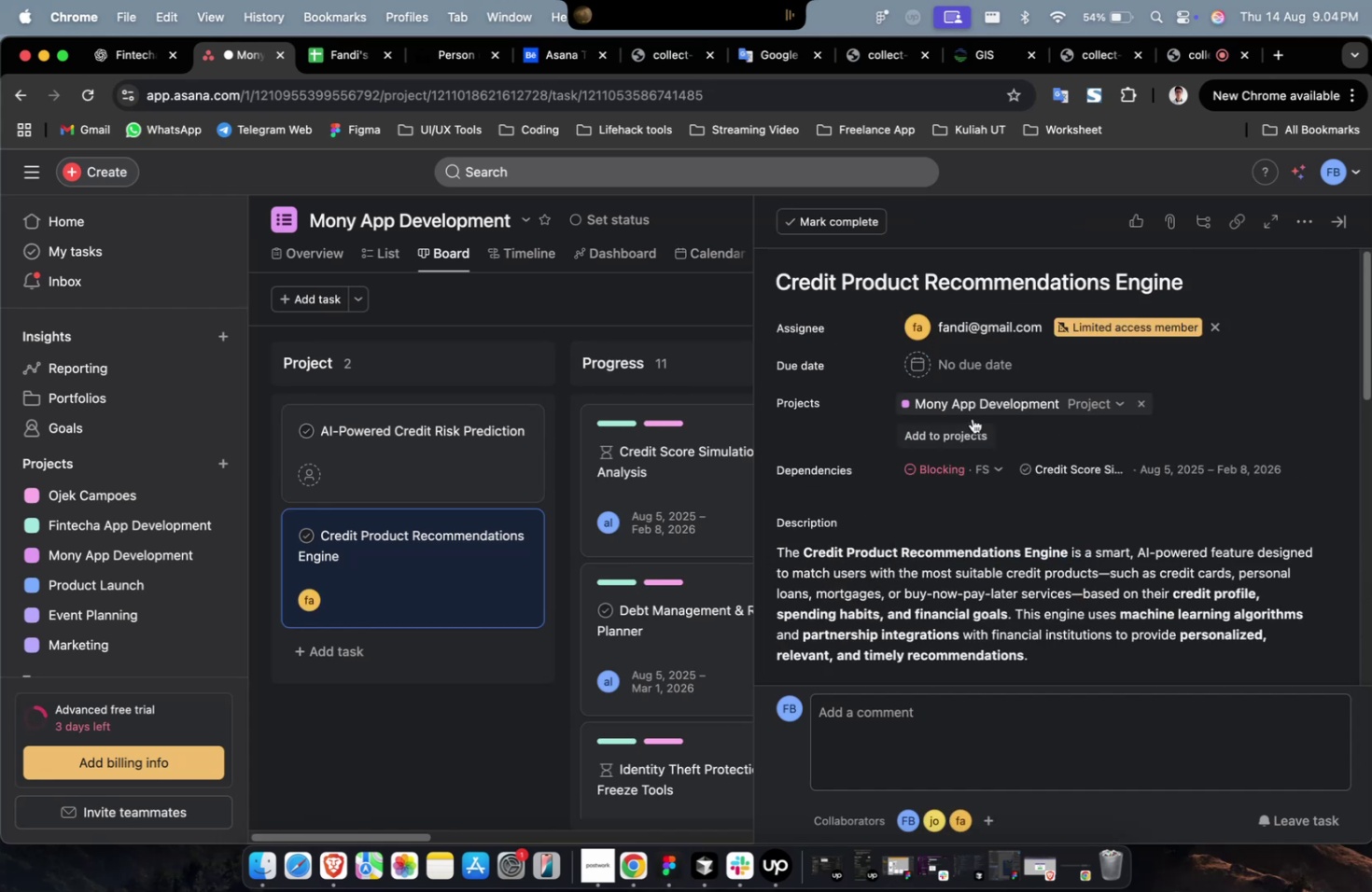 
mouse_move([966, 374])
 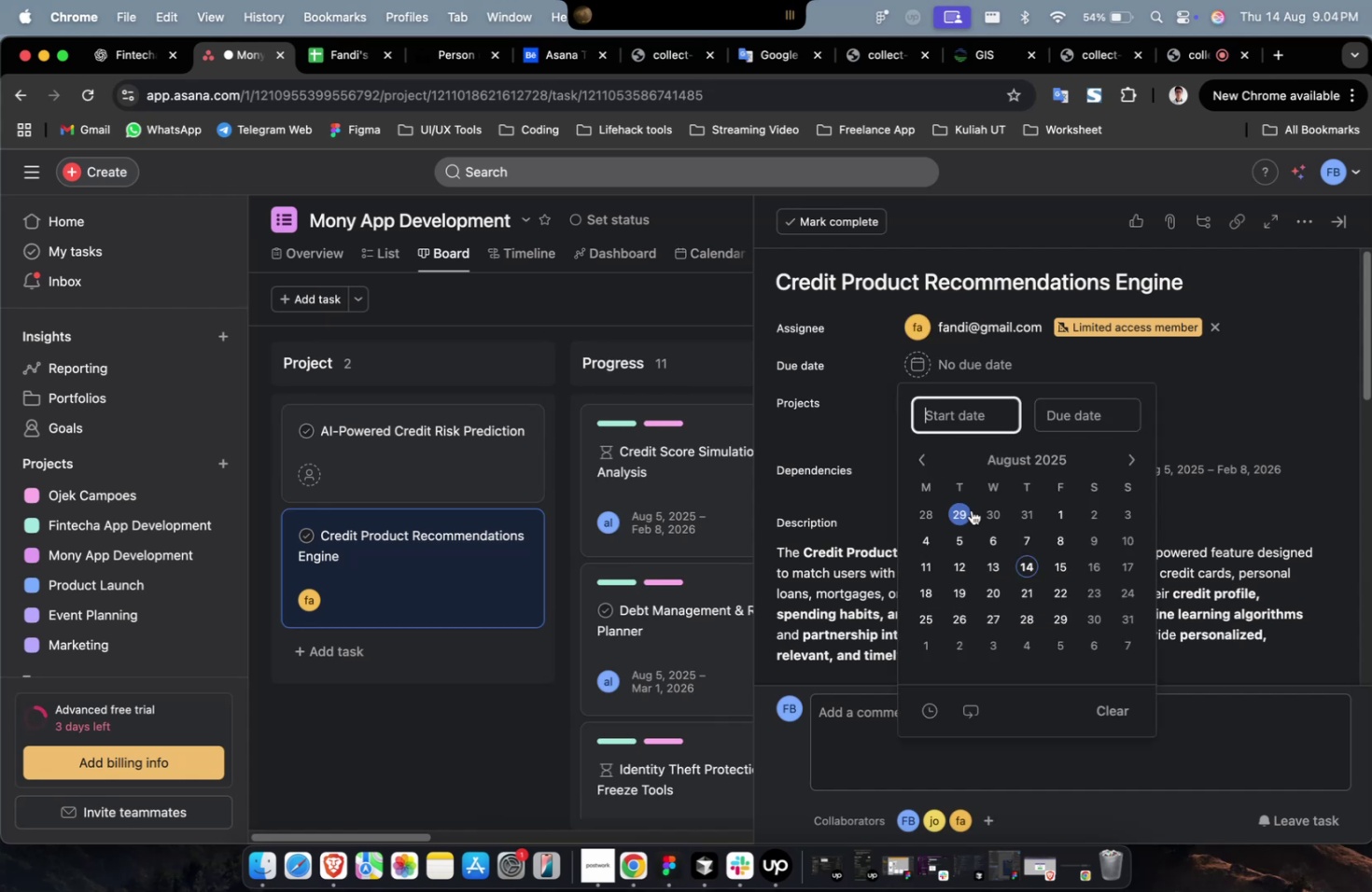 
left_click([967, 514])
 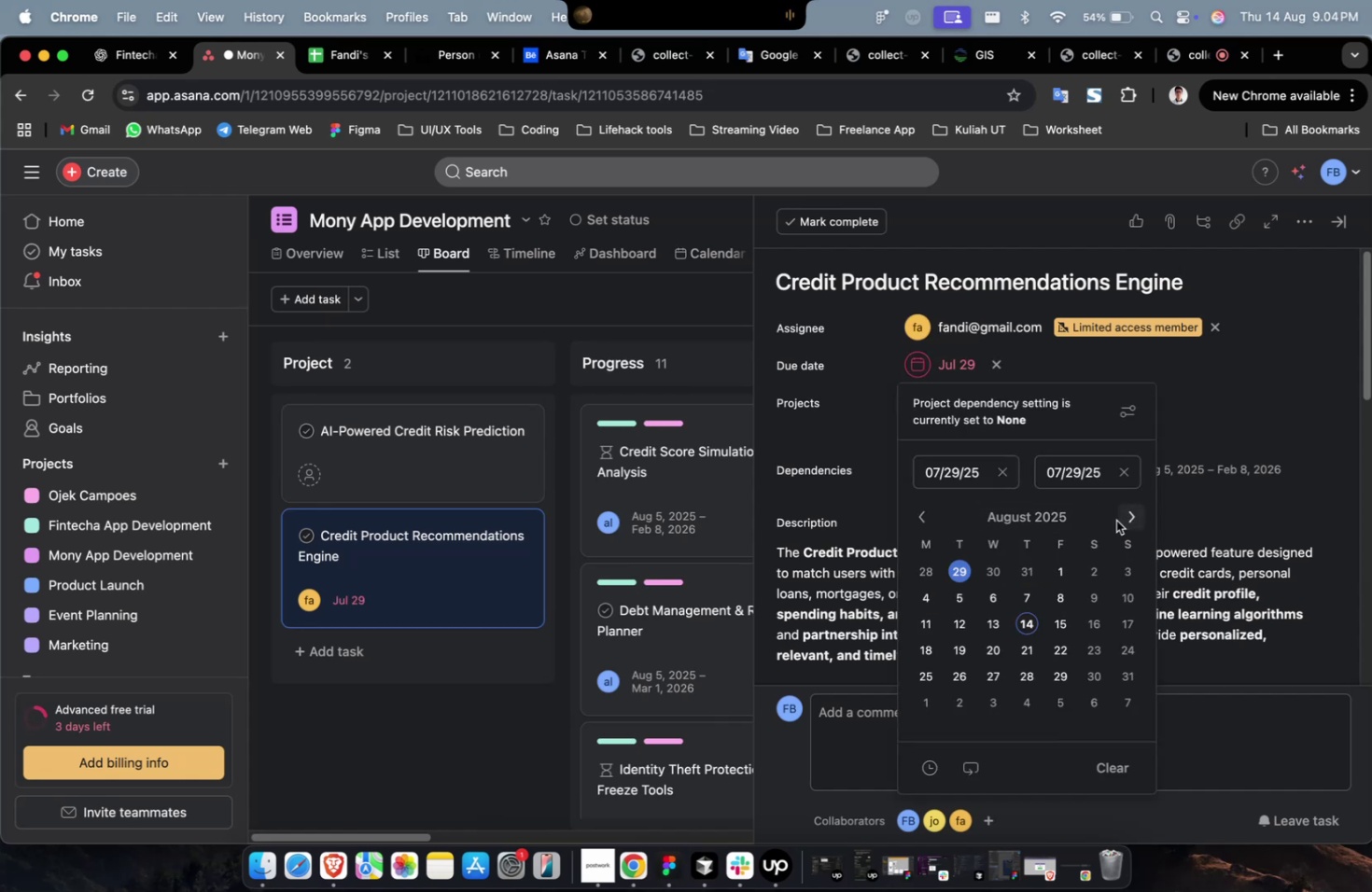 
left_click([1132, 516])
 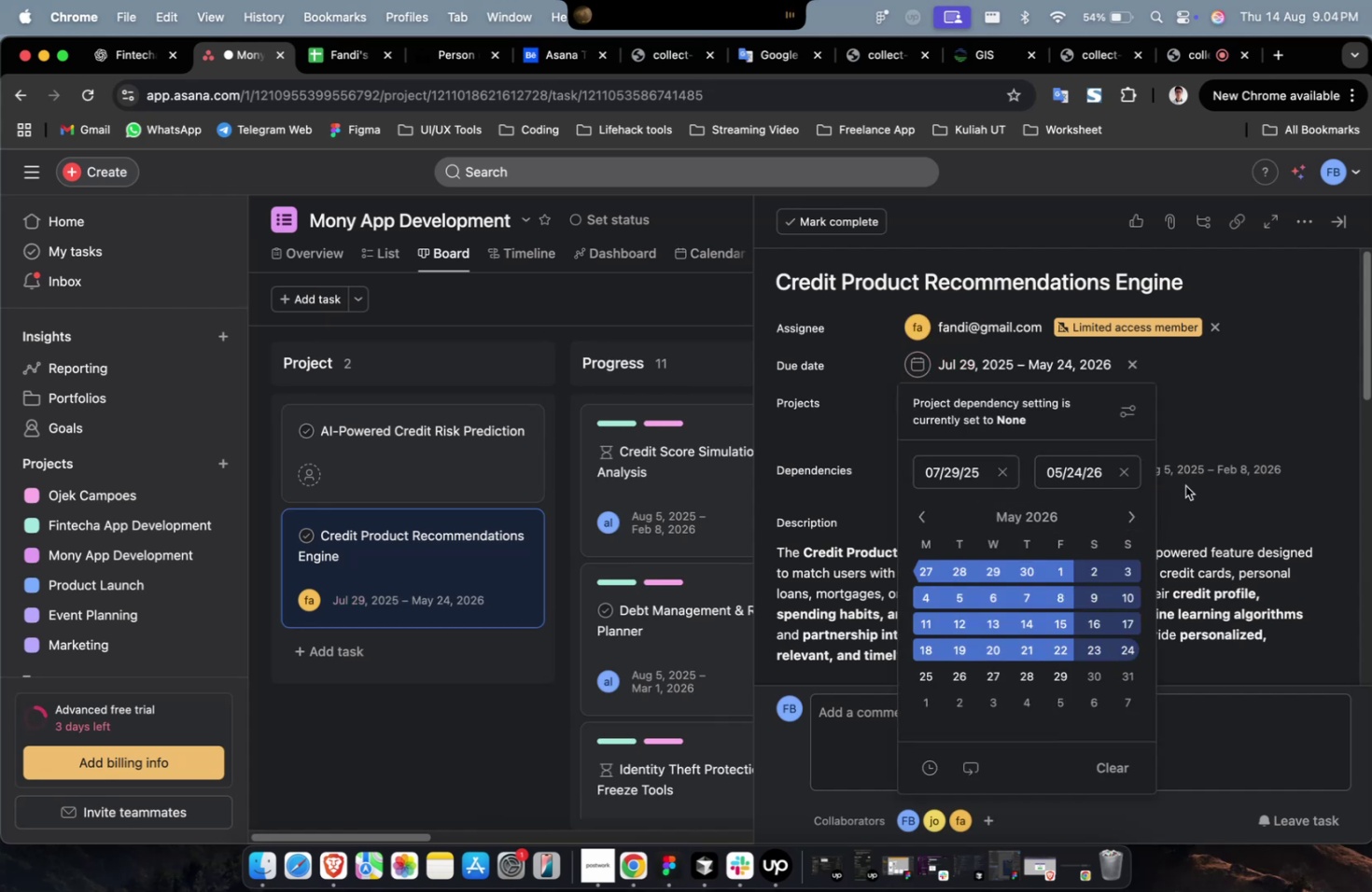 
triple_click([974, 439])
 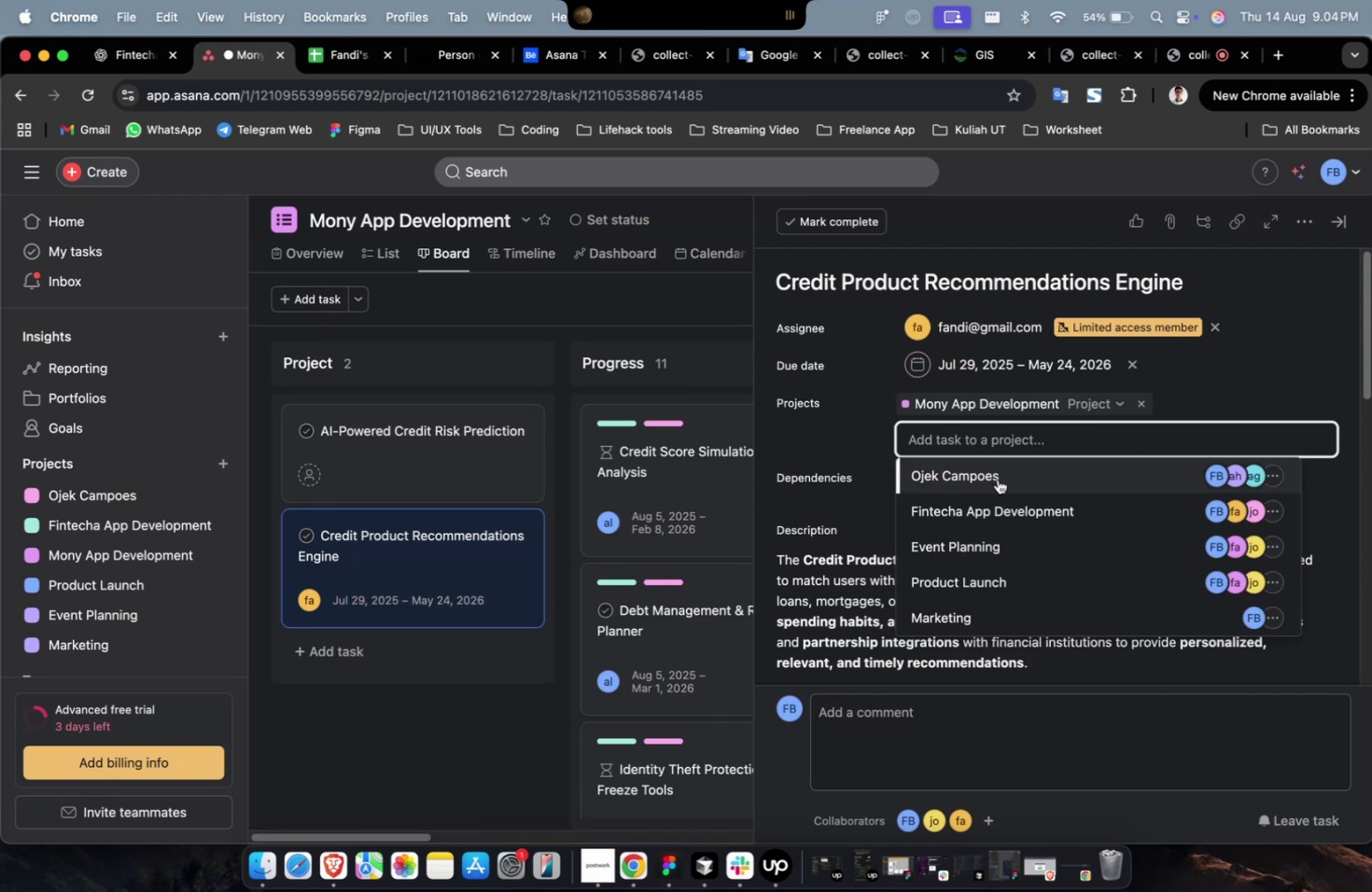 
triple_click([997, 479])
 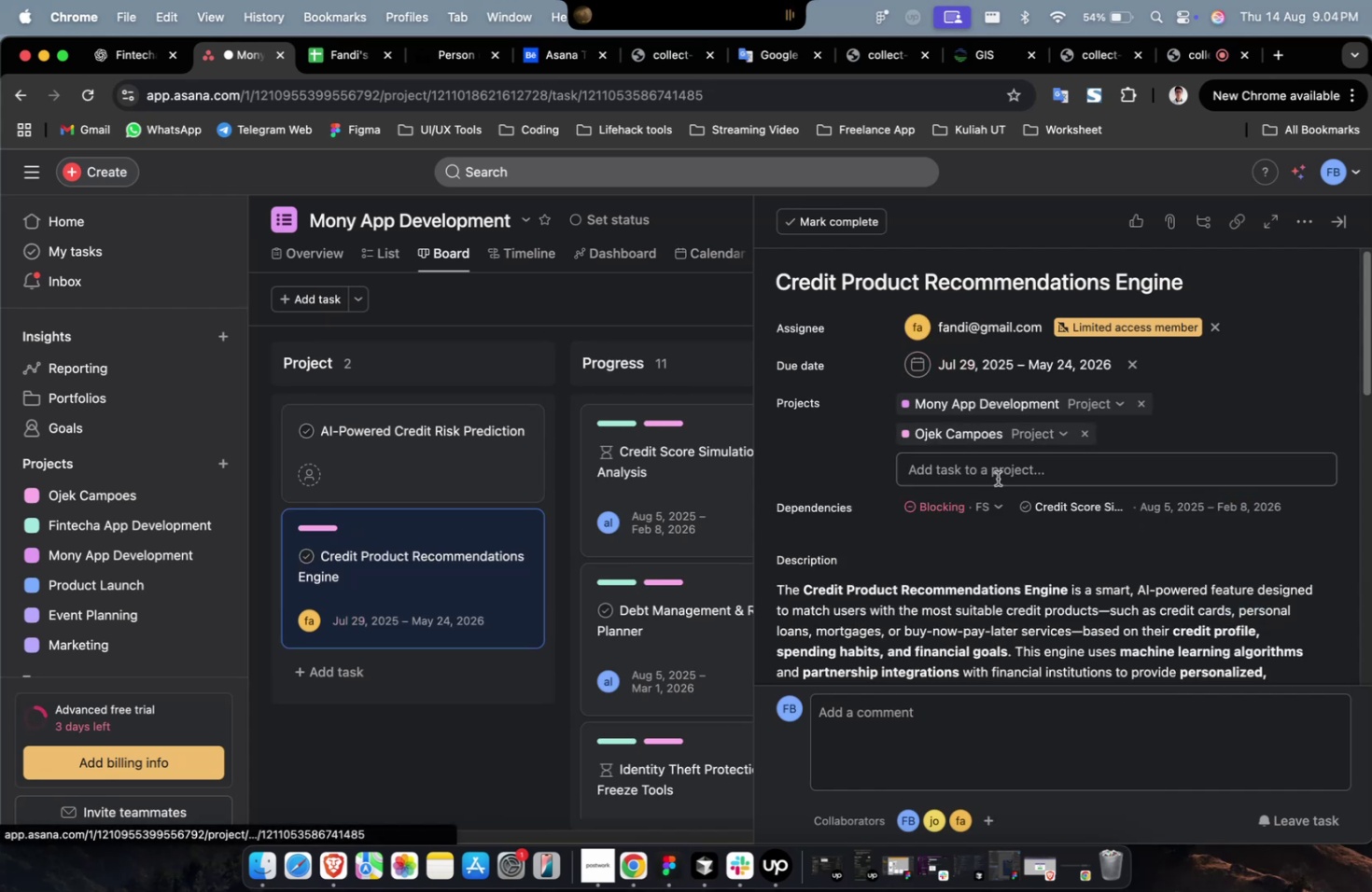 
triple_click([997, 478])
 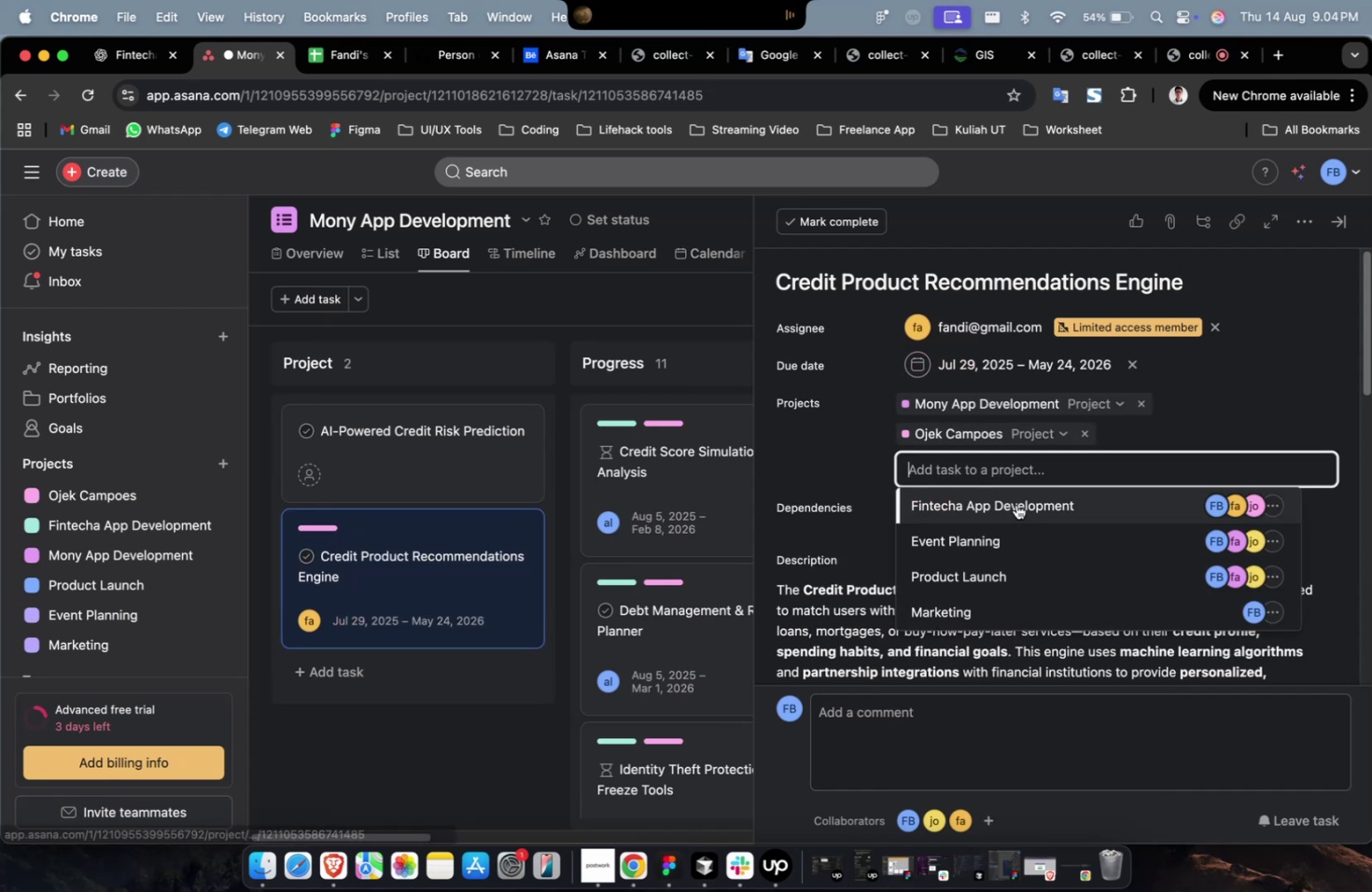 
triple_click([1016, 505])
 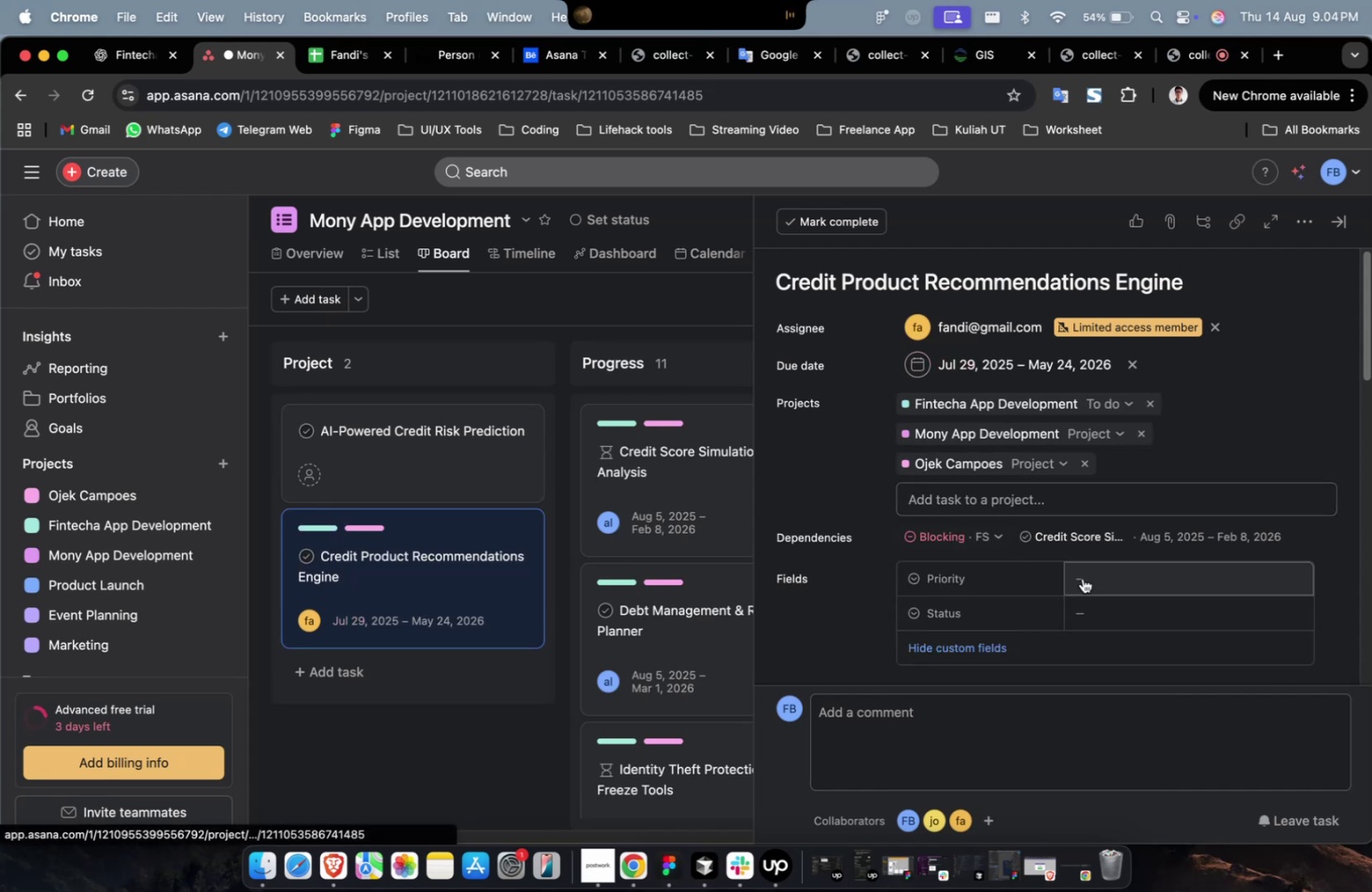 
left_click([1109, 583])
 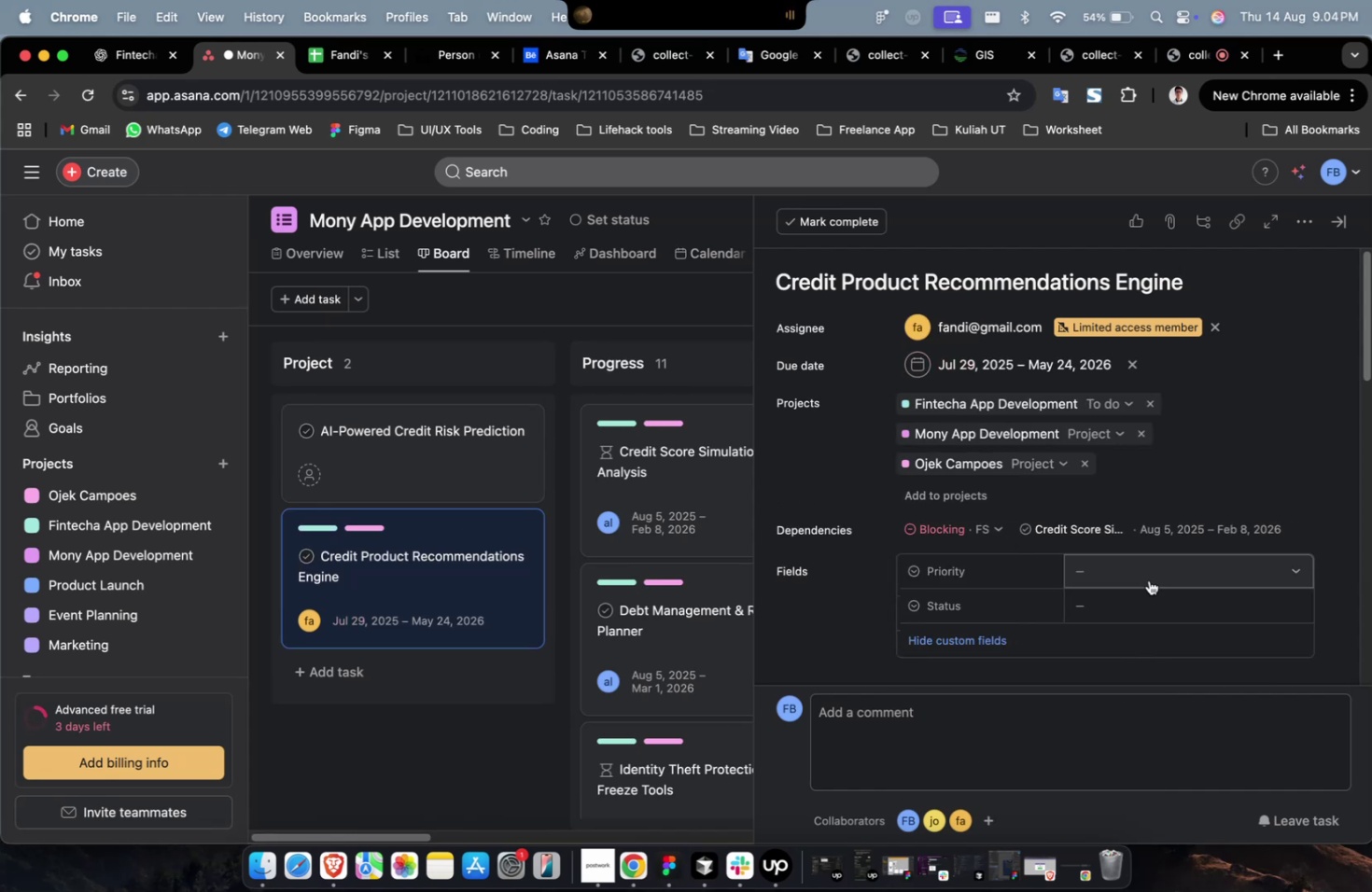 
double_click([1148, 579])
 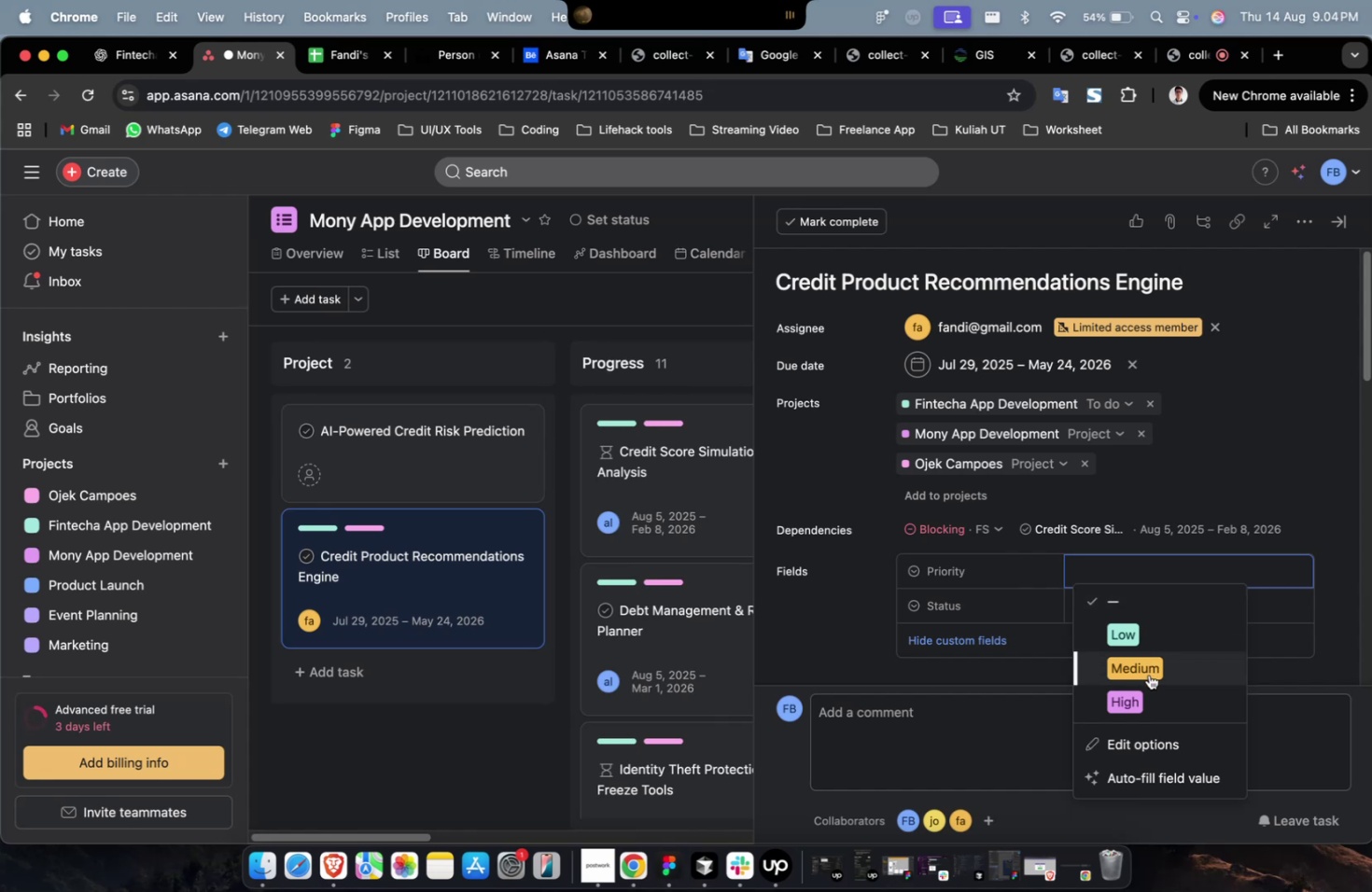 
left_click([1149, 679])
 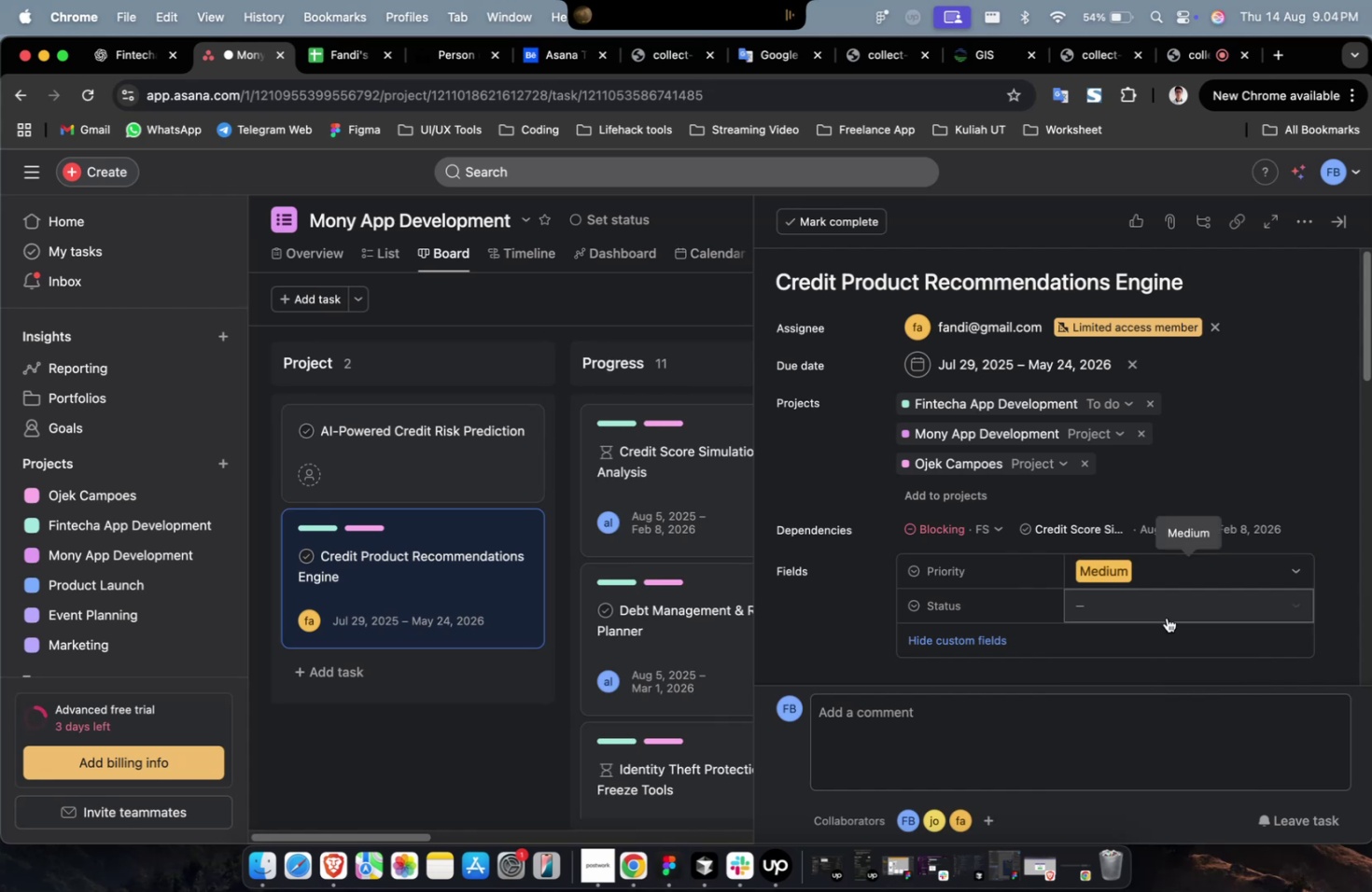 
double_click([1167, 613])
 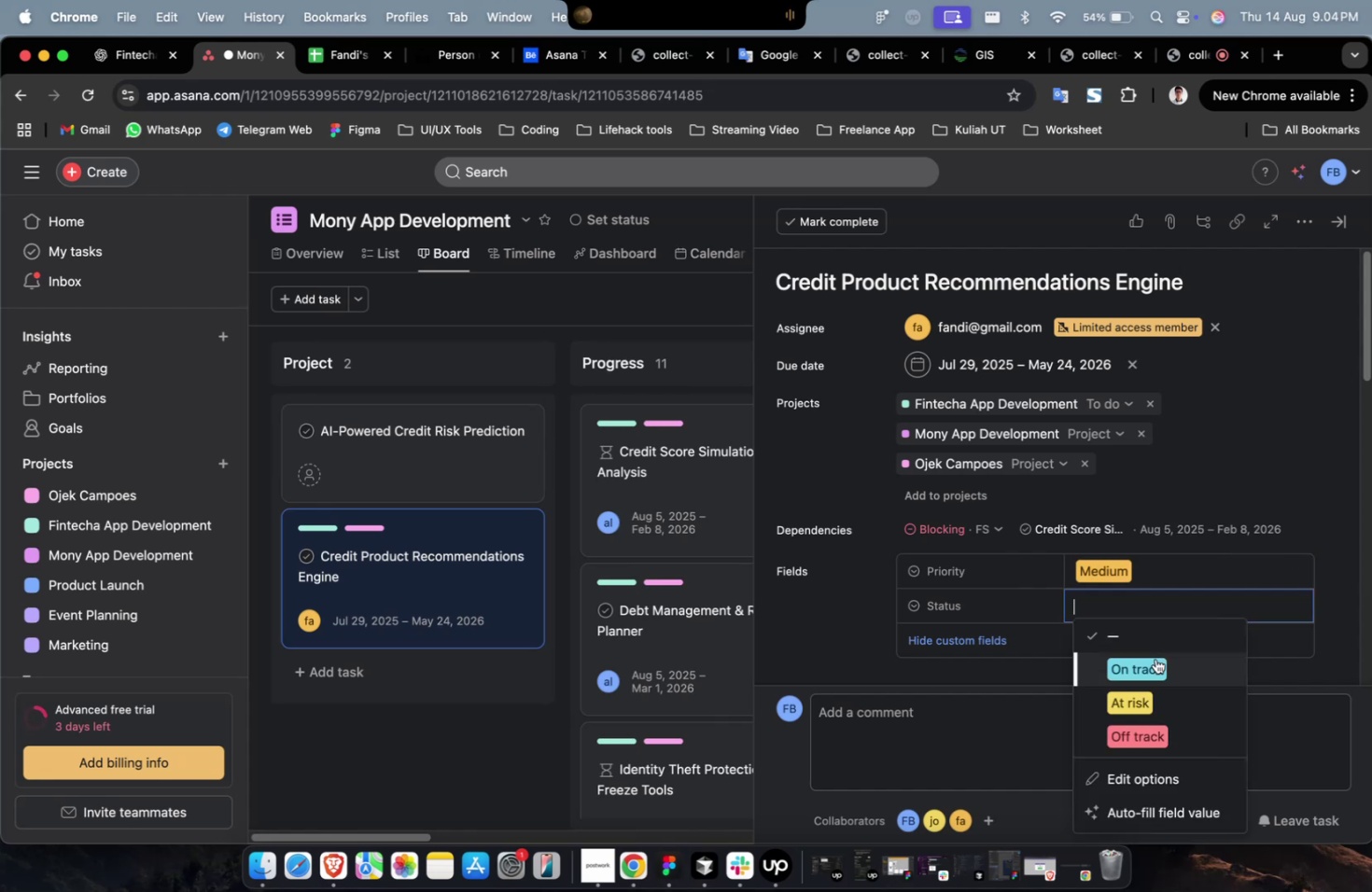 
triple_click([1154, 662])
 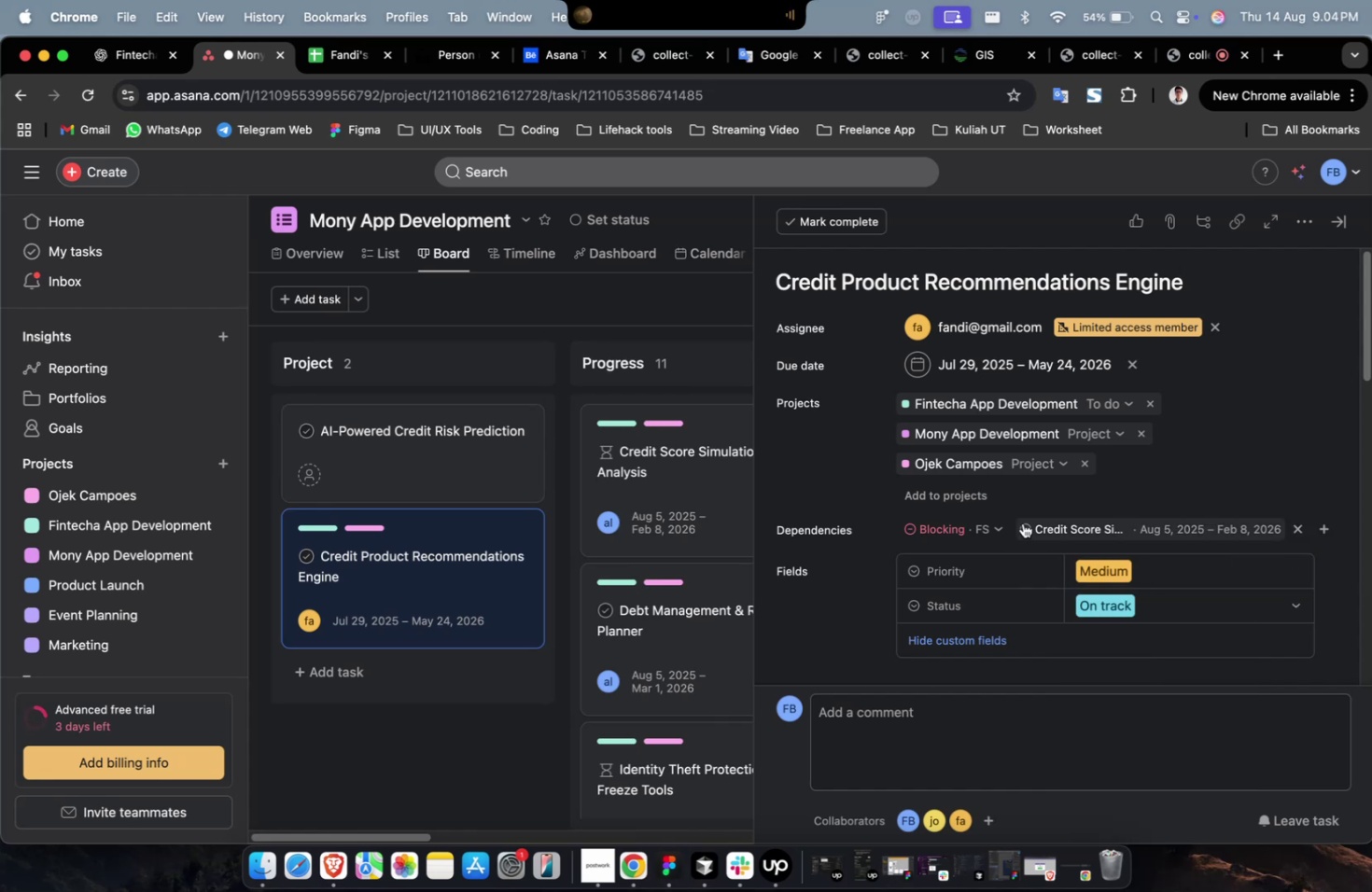 
scroll: coordinate [1022, 523], scroll_direction: down, amount: 19.0
 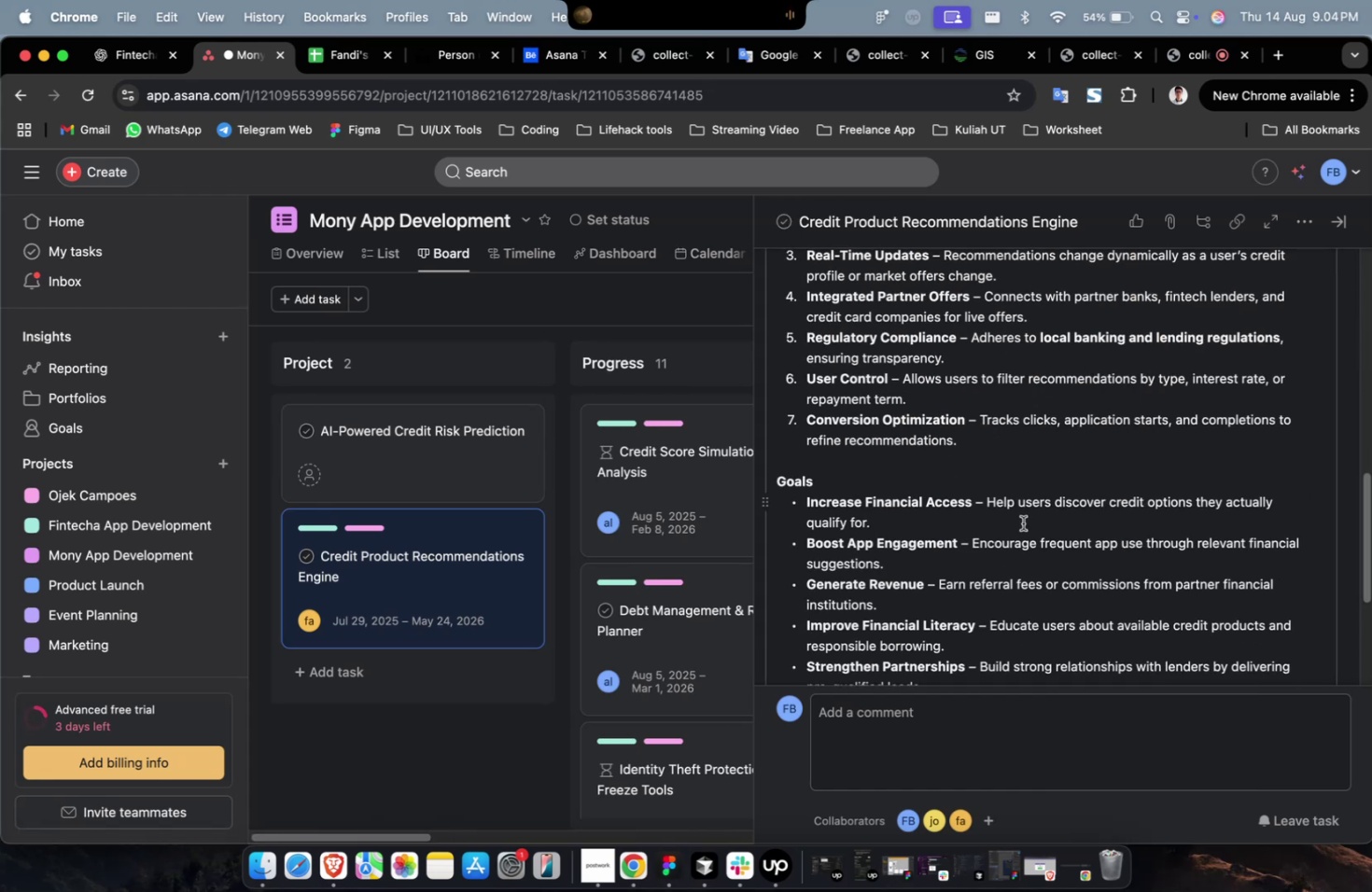 
wait(5.08)
 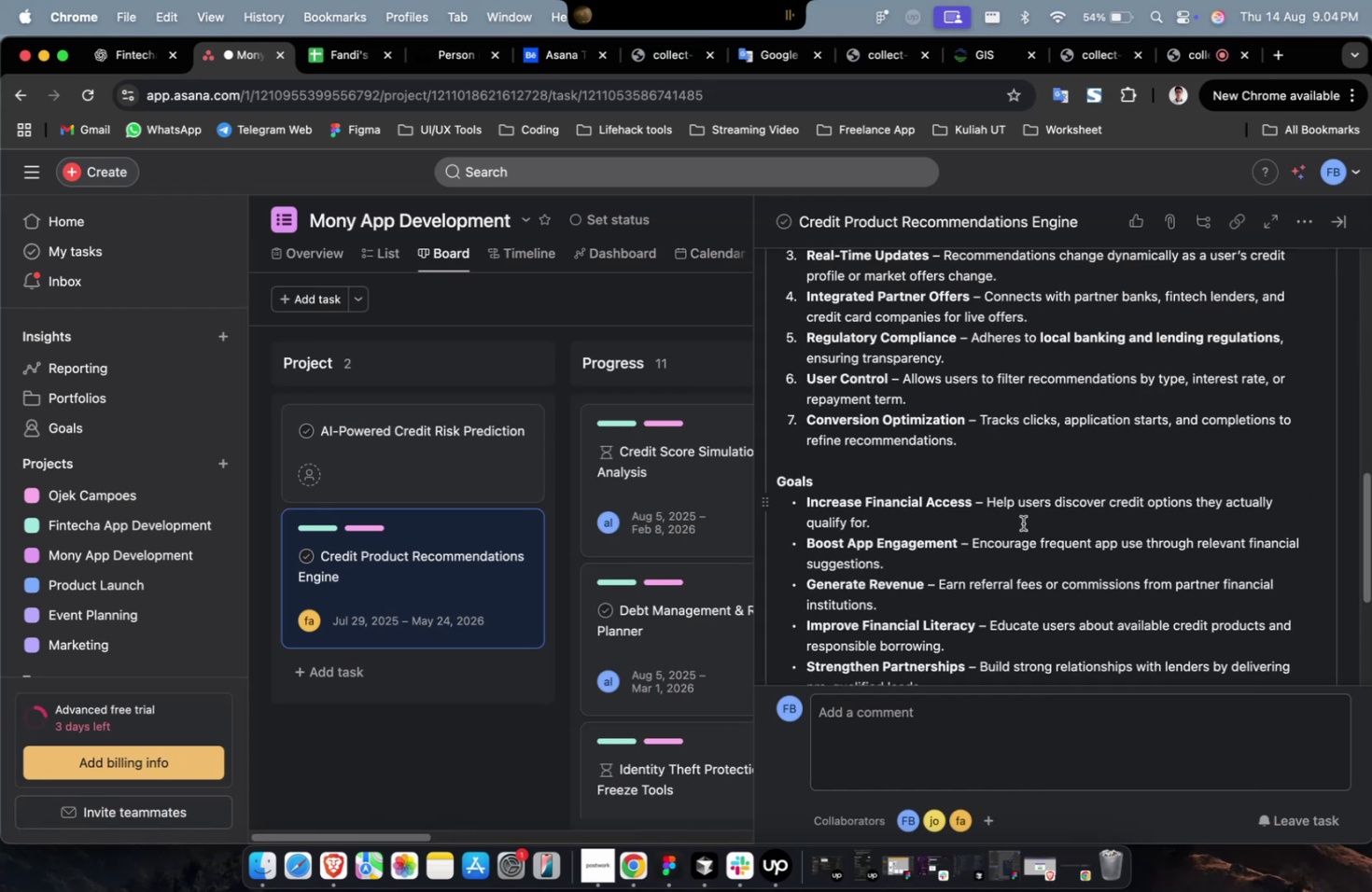 
scroll: coordinate [1023, 523], scroll_direction: down, amount: 31.0
 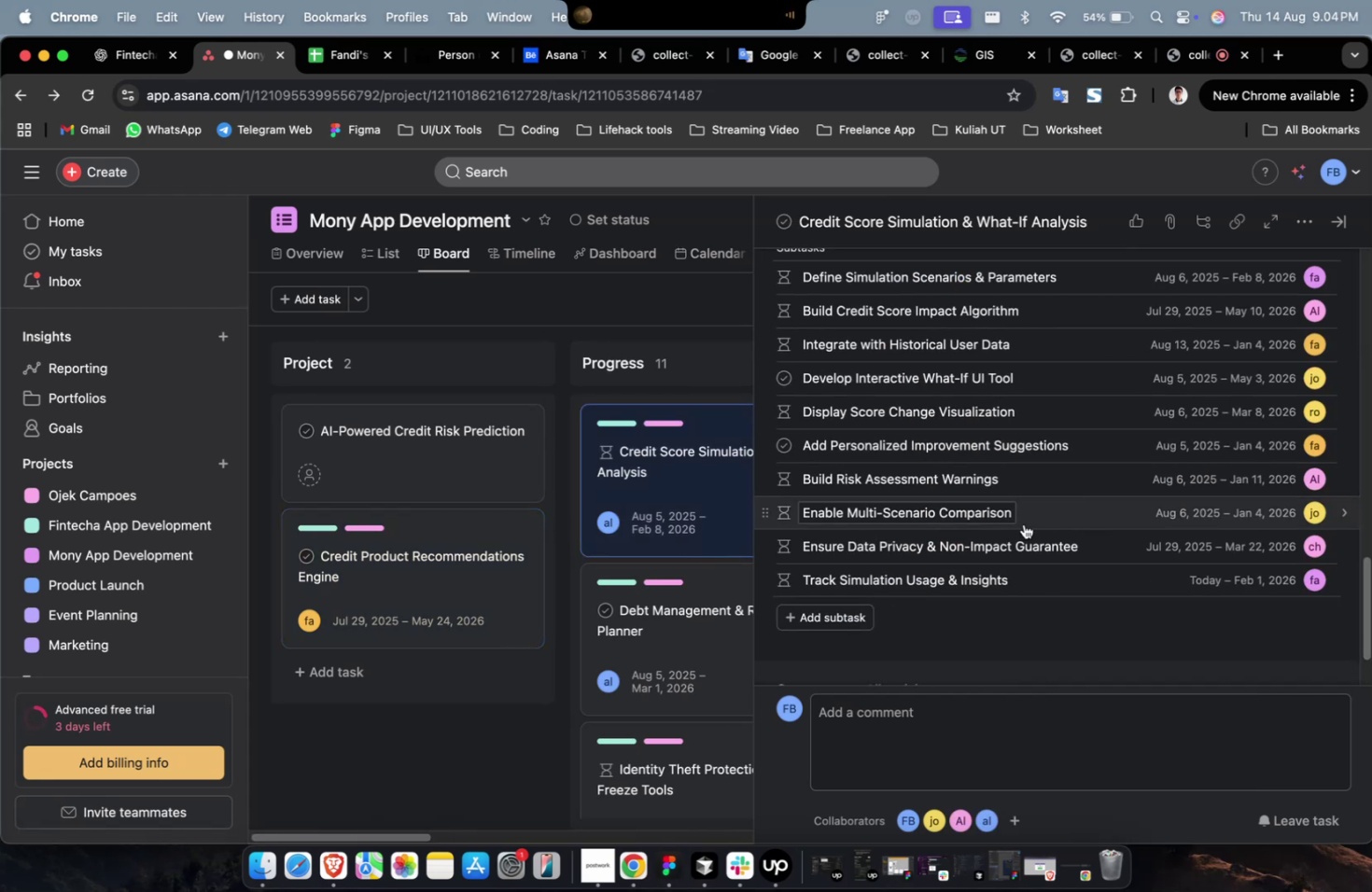 
scroll: coordinate [1023, 523], scroll_direction: up, amount: 9.0
 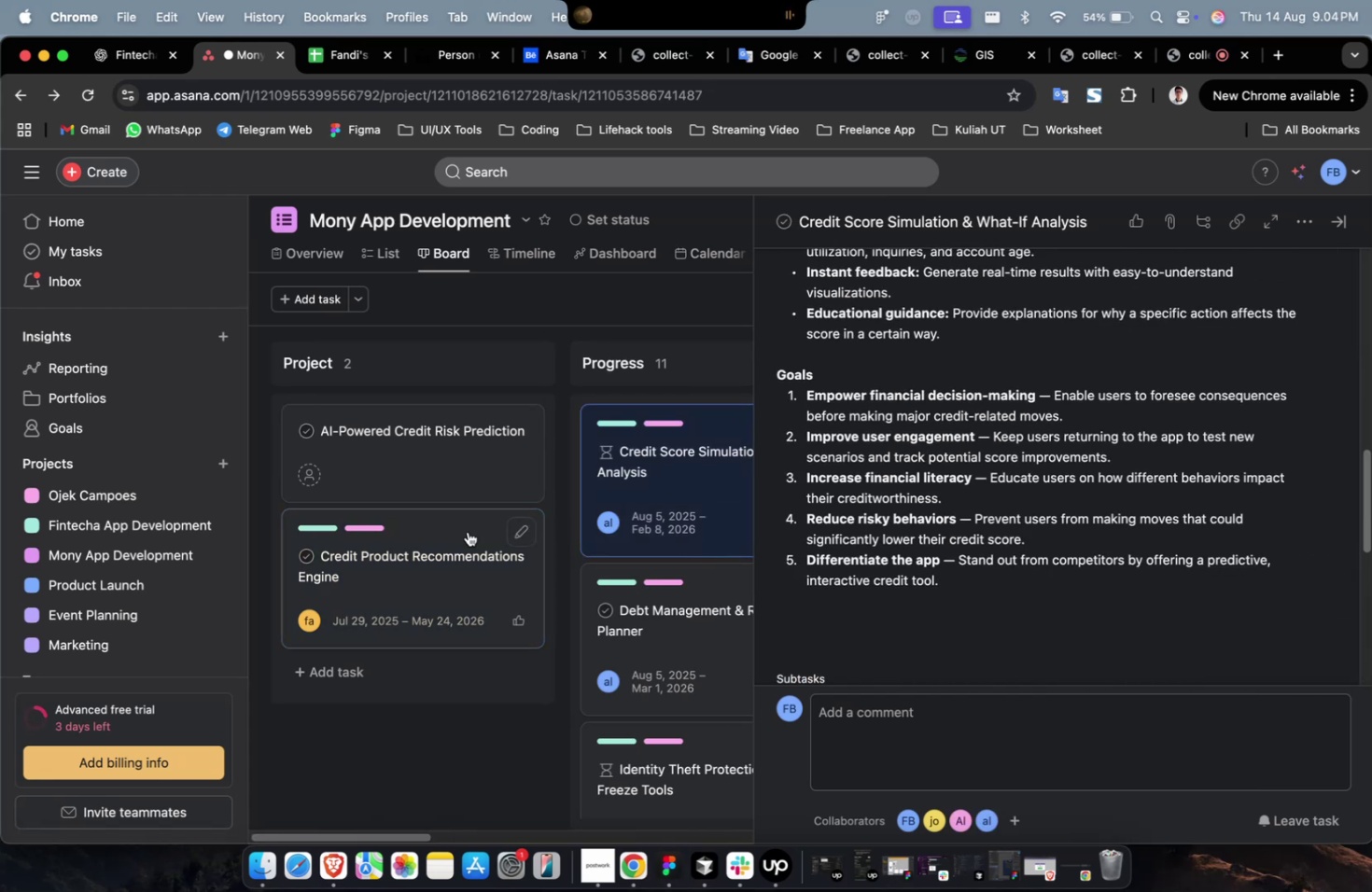 
left_click([452, 531])
 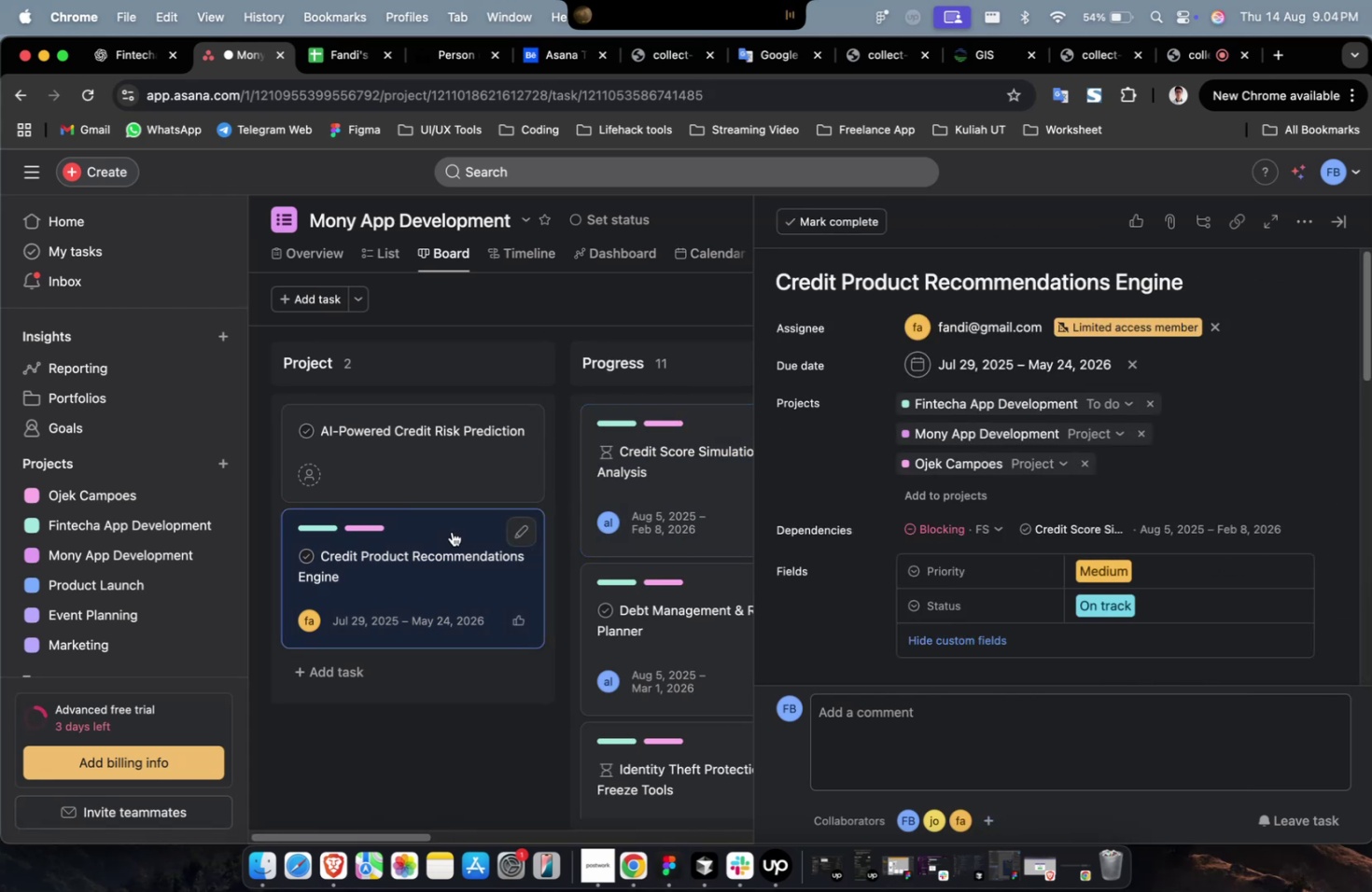 
scroll: coordinate [825, 492], scroll_direction: down, amount: 38.0
 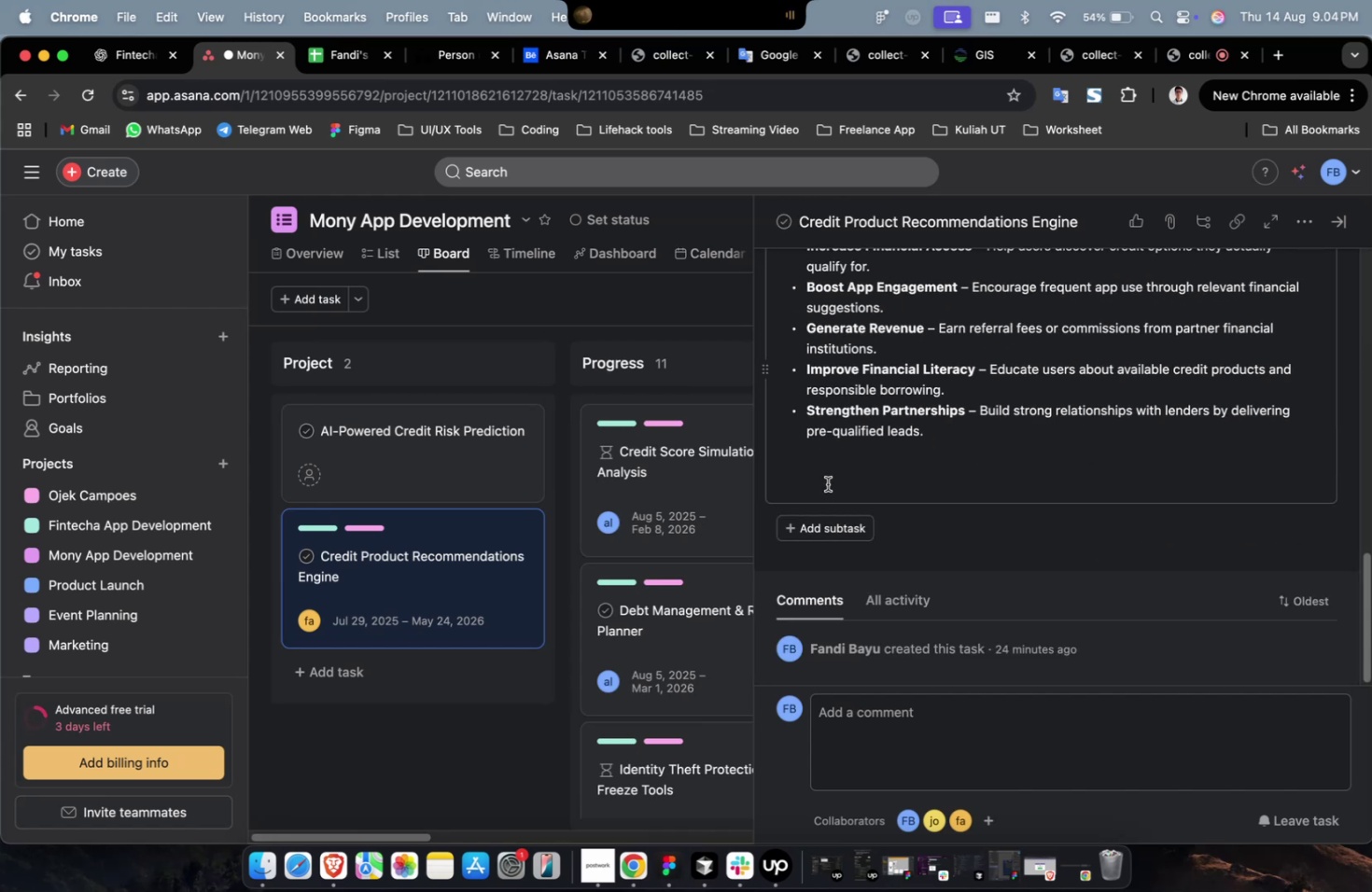 
scroll: coordinate [842, 481], scroll_direction: up, amount: 44.0
 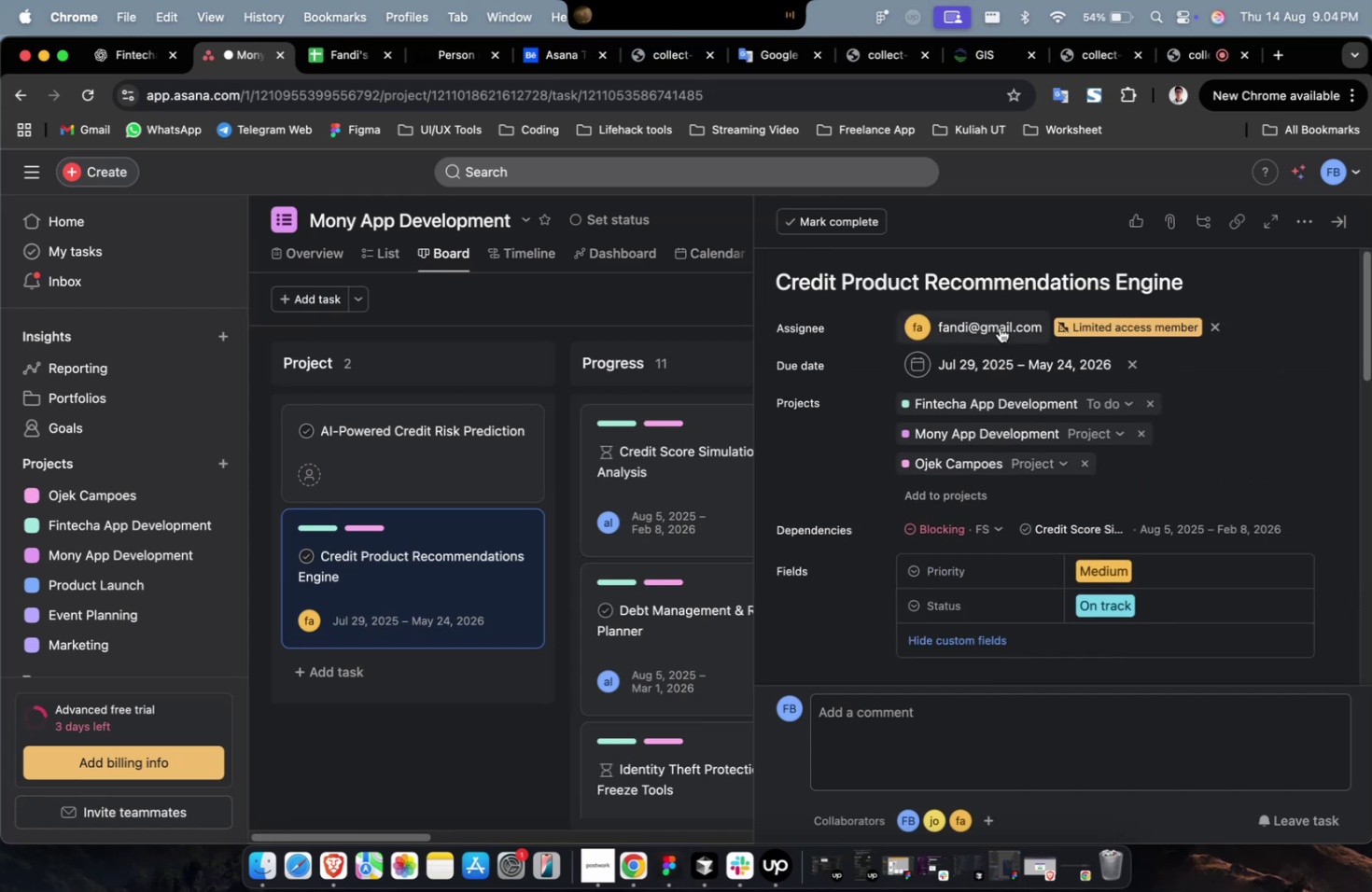 
left_click([1004, 276])
 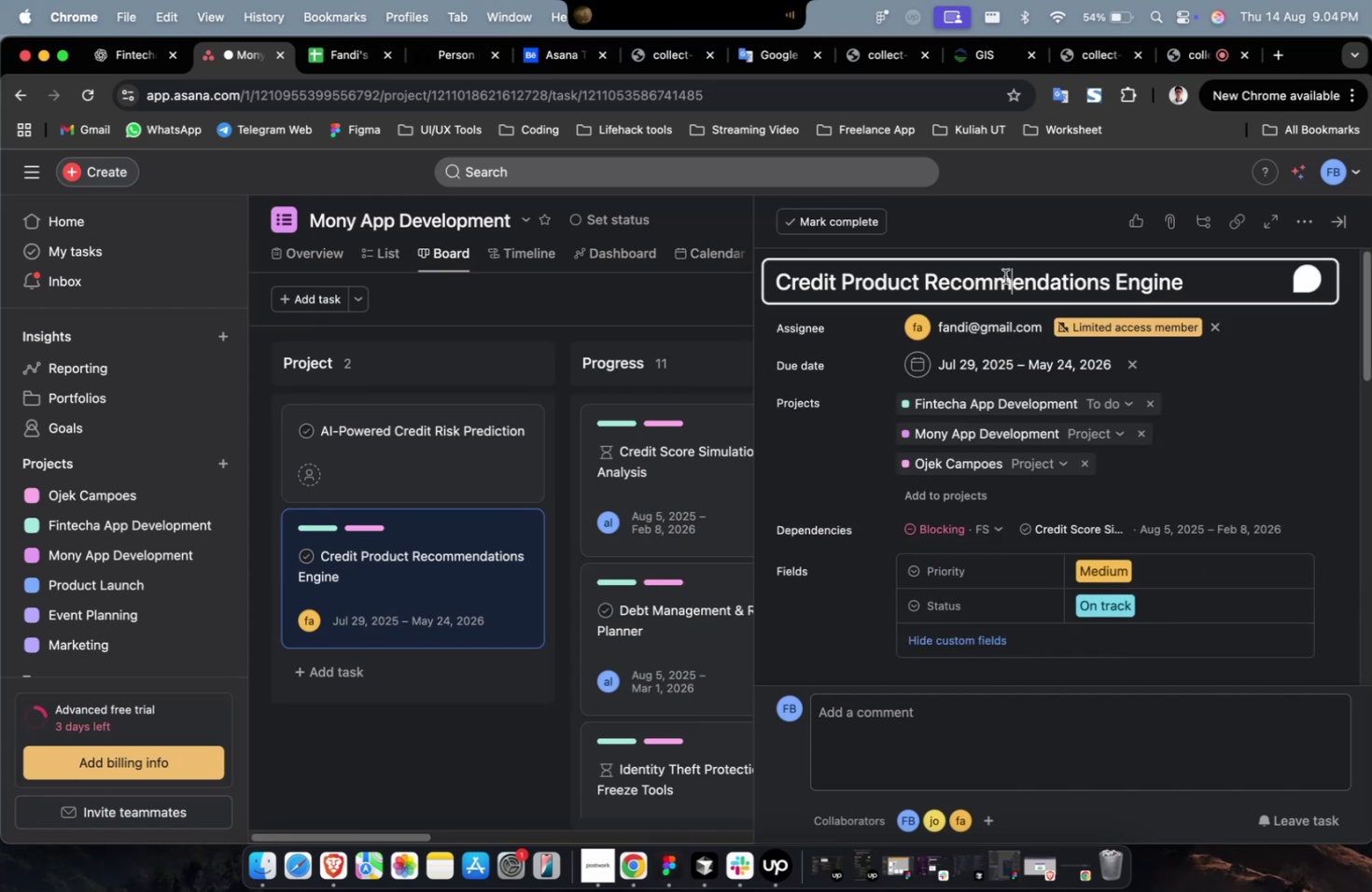 
key(Meta+A)
 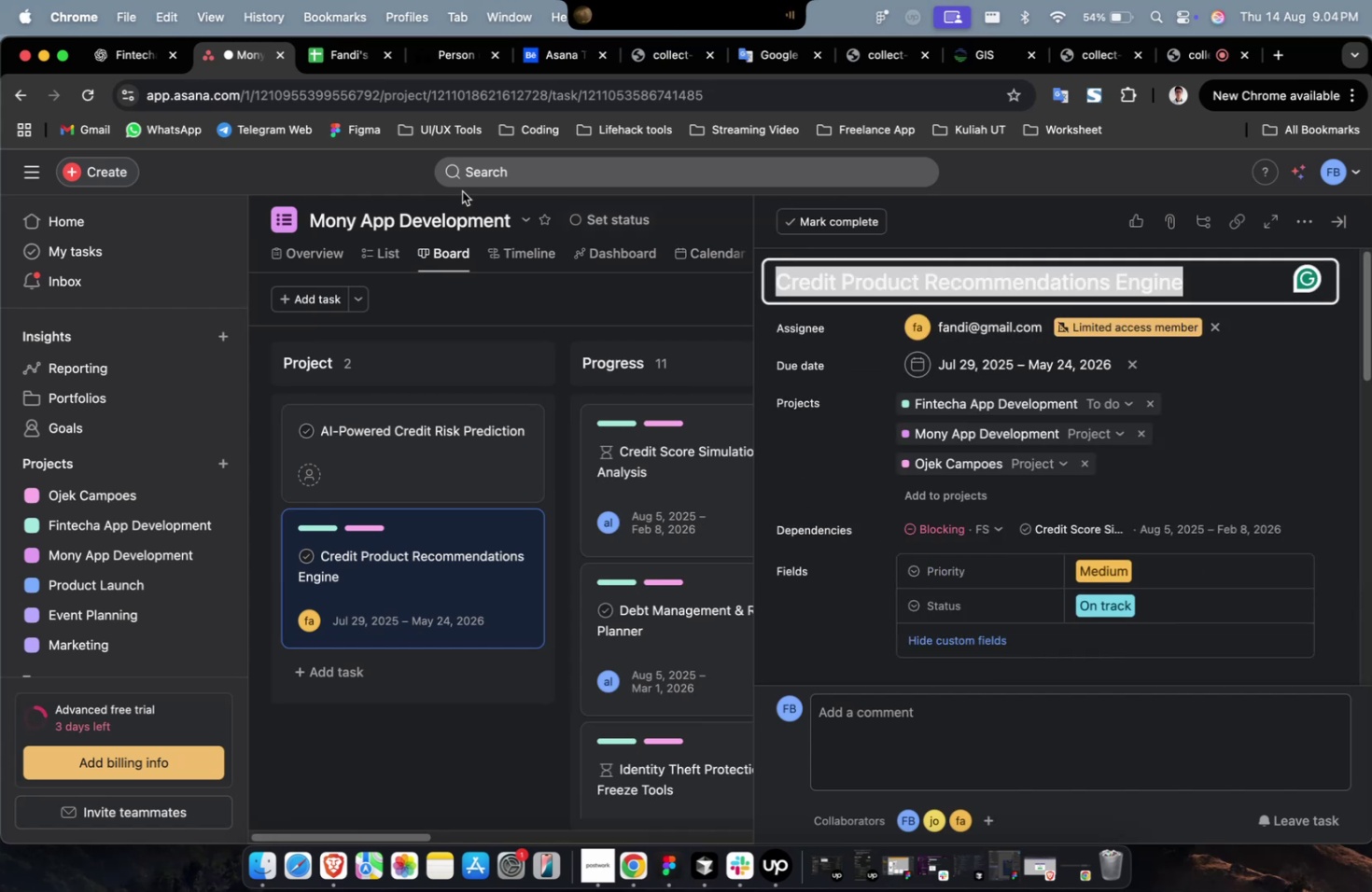 
key(Meta+C)
 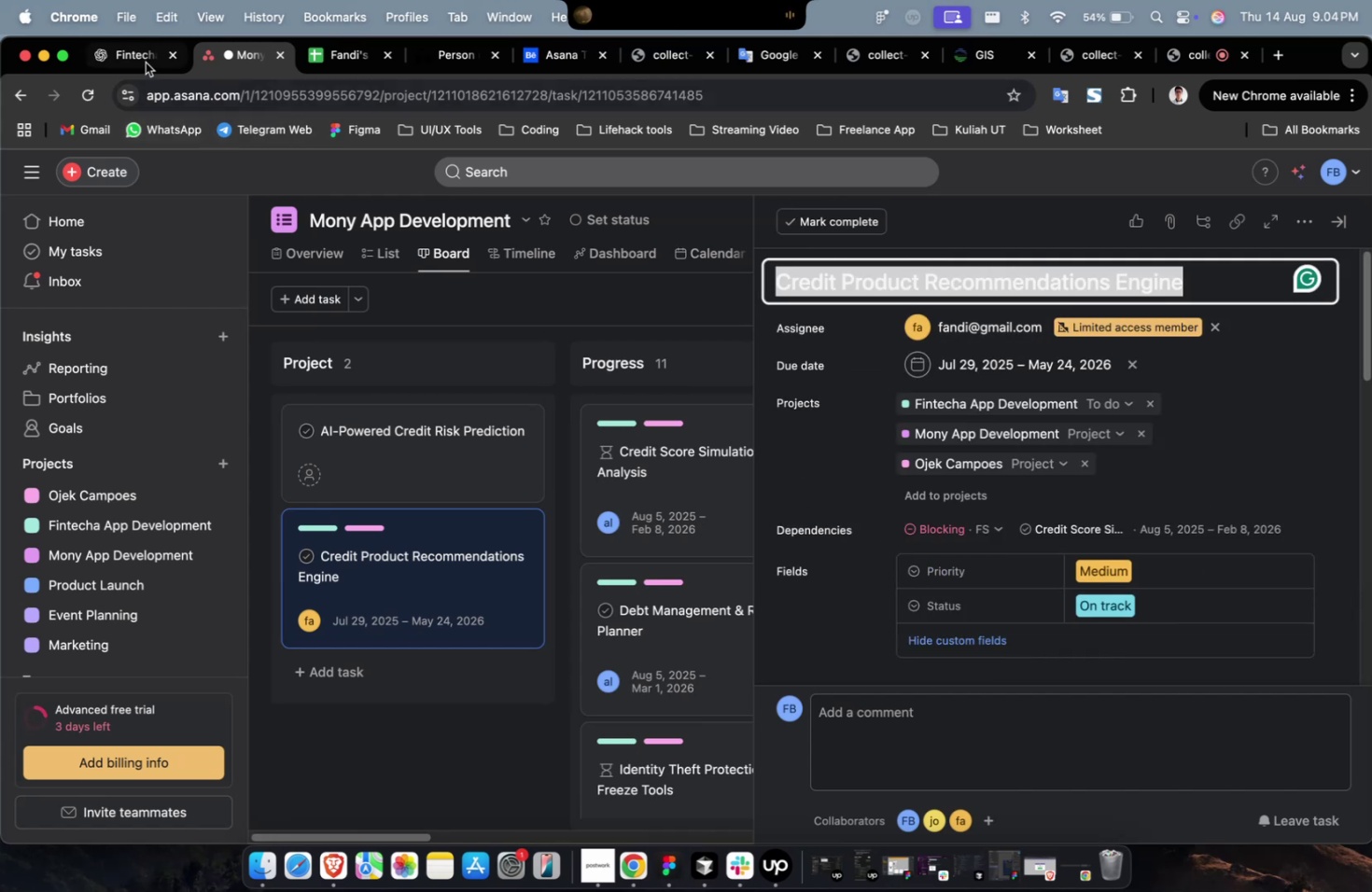 
left_click([143, 60])
 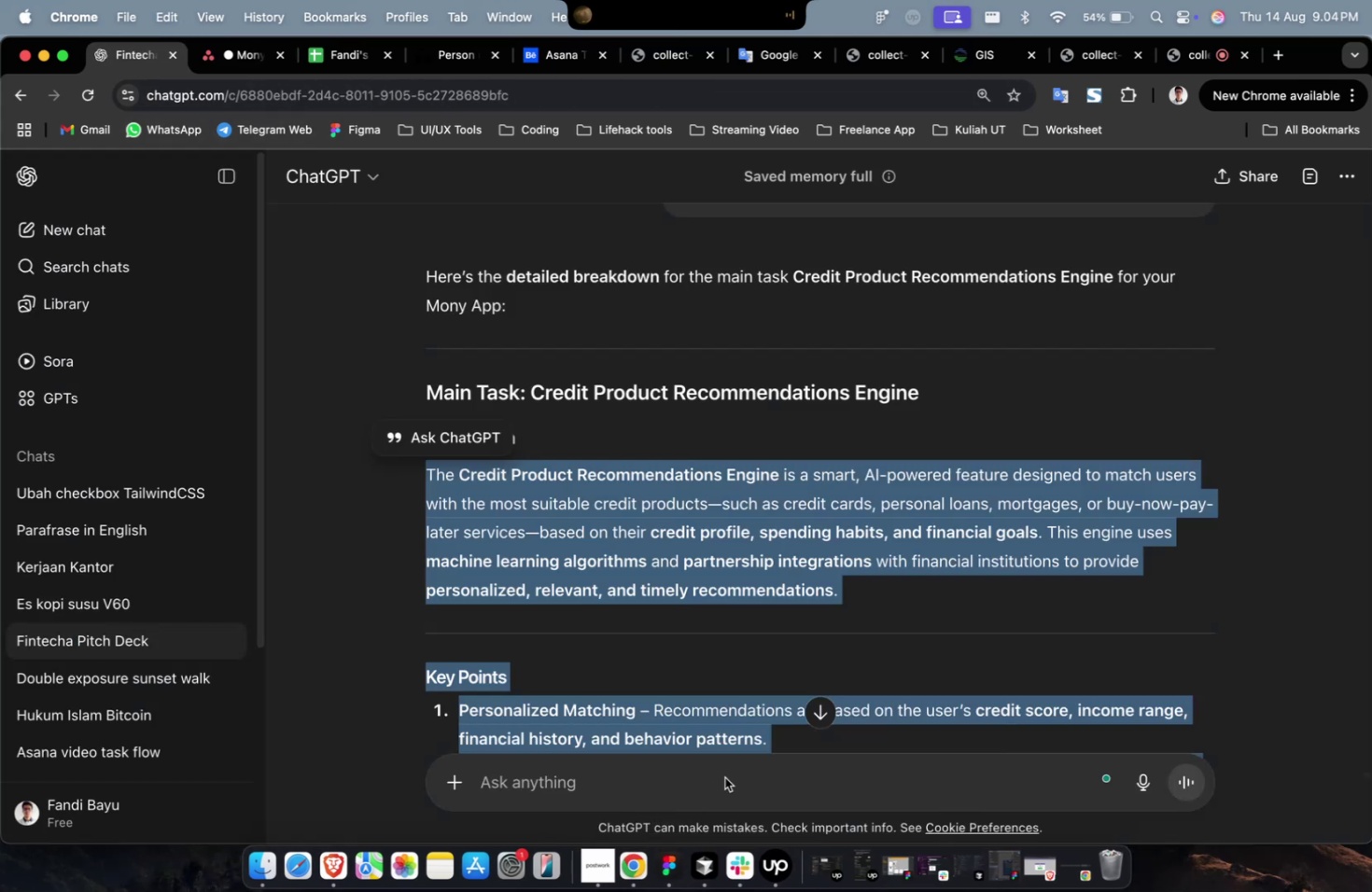 
double_click([721, 779])
 